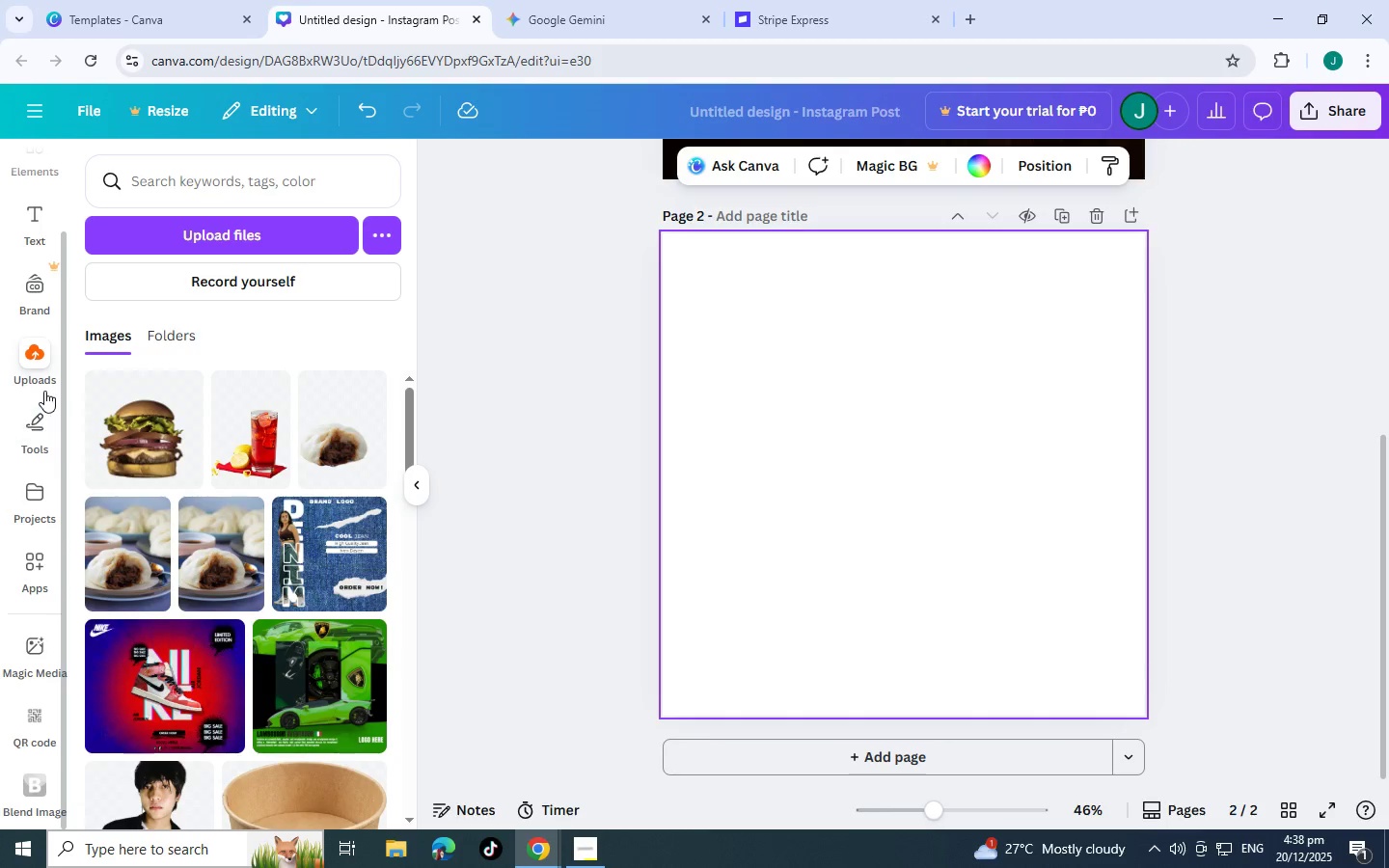 
left_click([181, 190])
 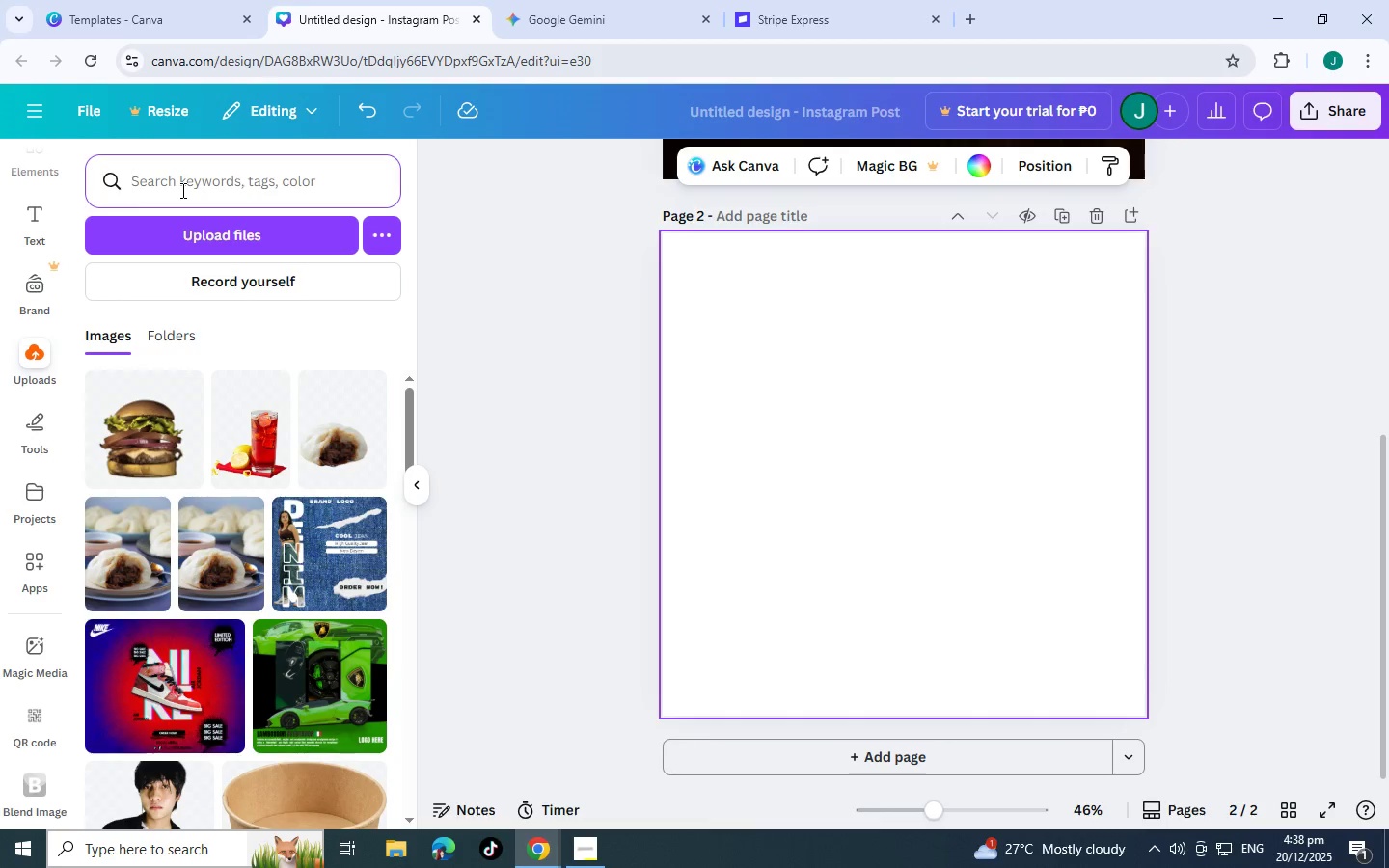 
type(shsa)
key(Backspace)
key(Backspace)
type(ape)
 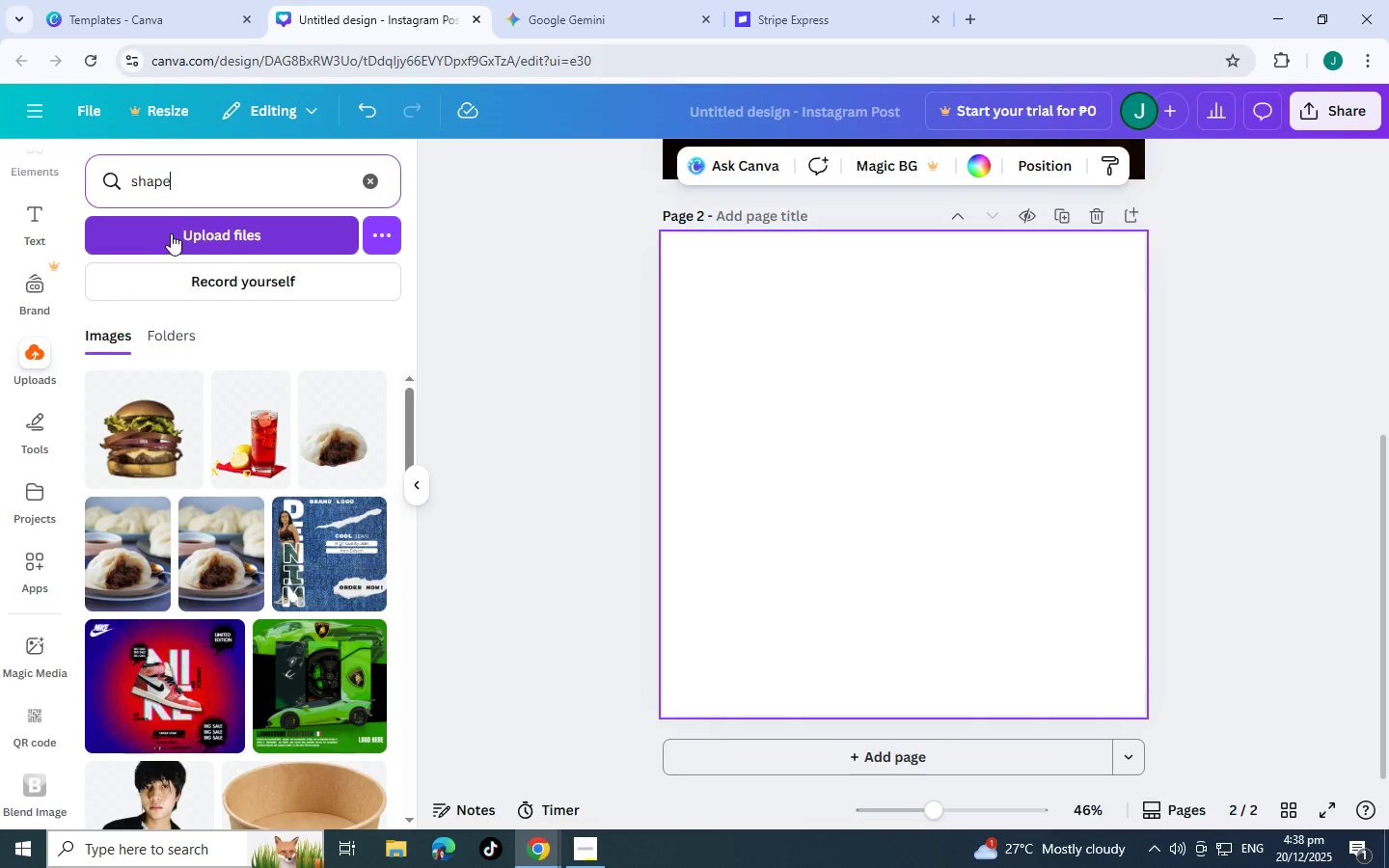 
wait(6.92)
 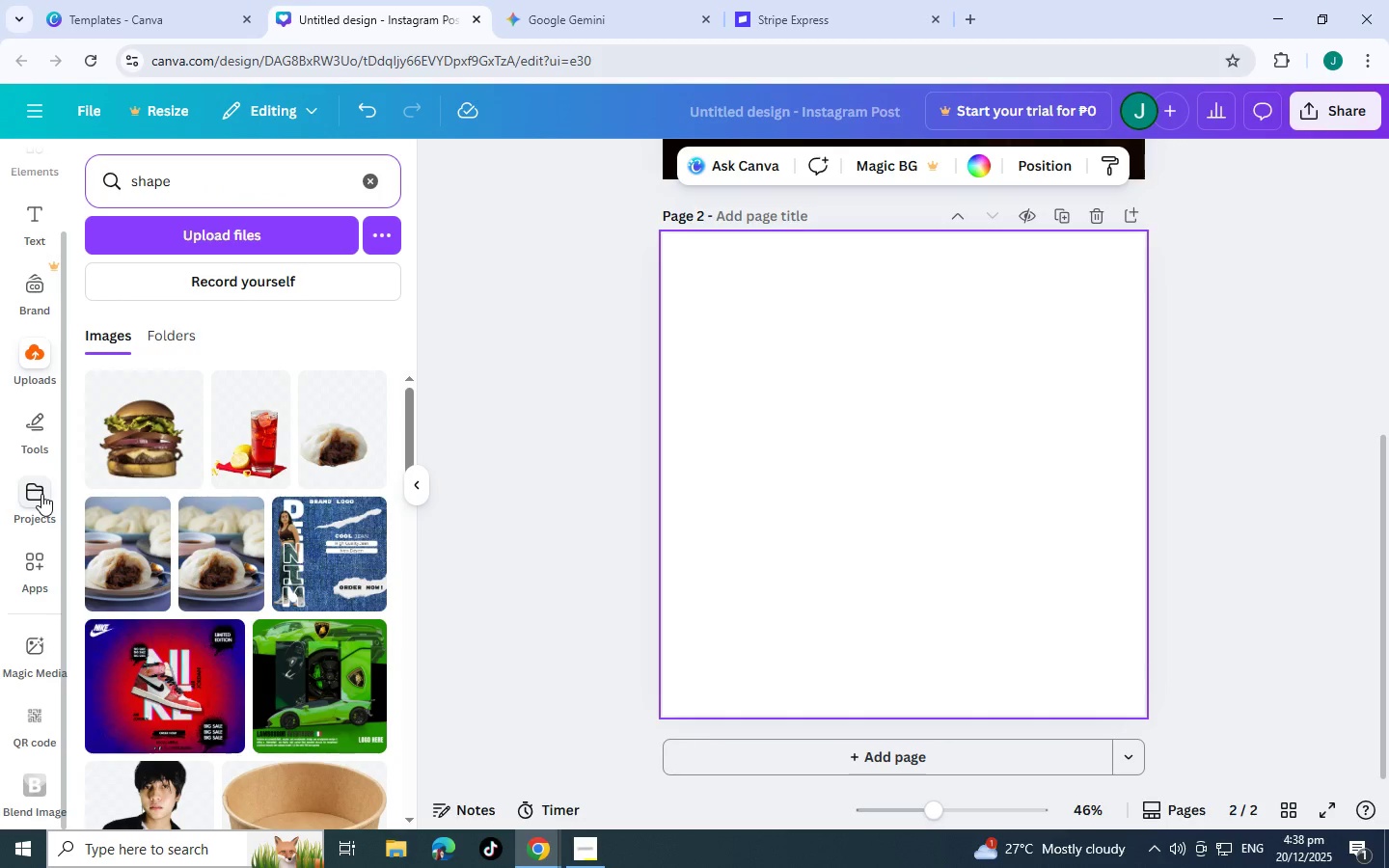 
left_click([28, 239])
 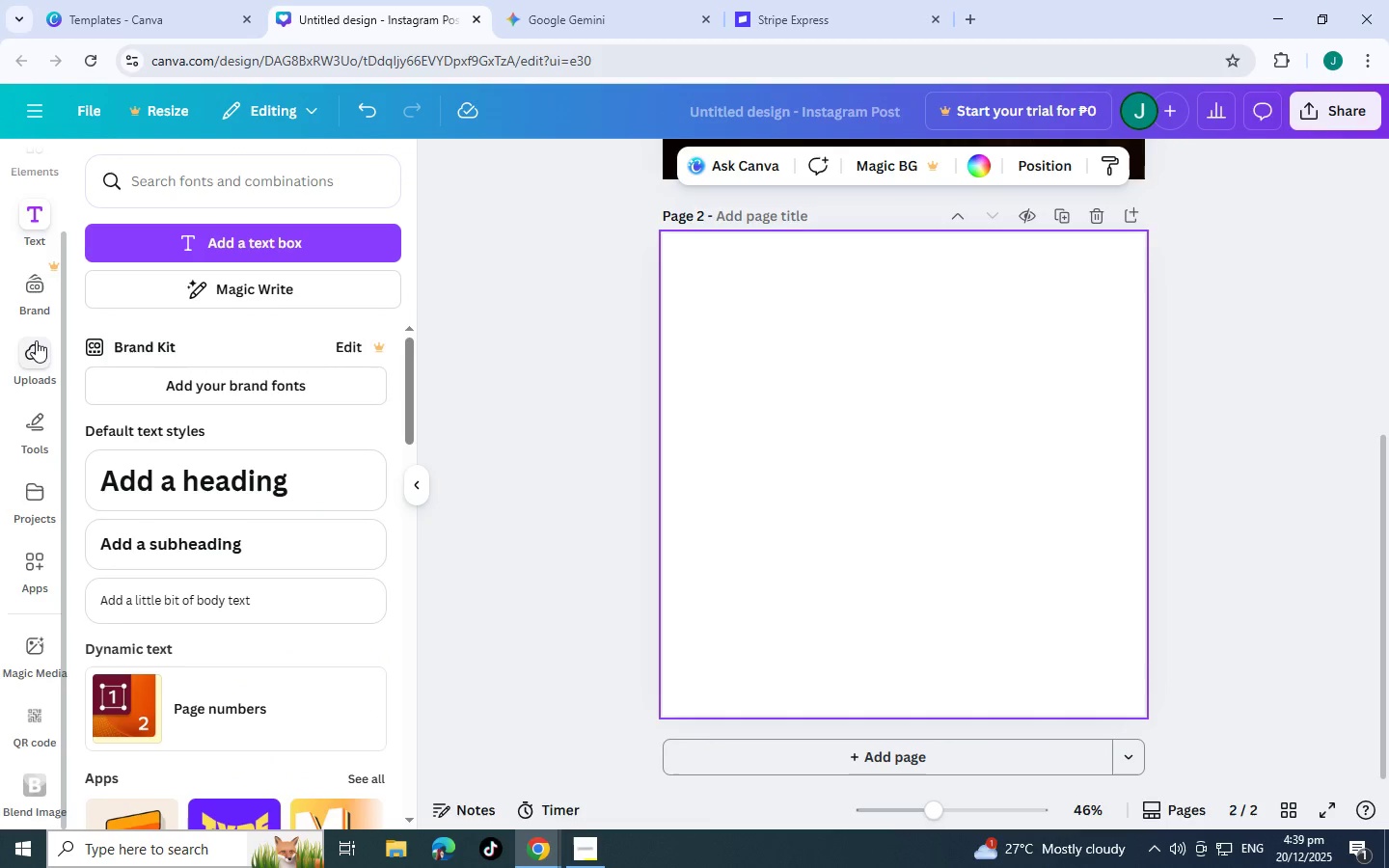 
double_click([32, 282])
 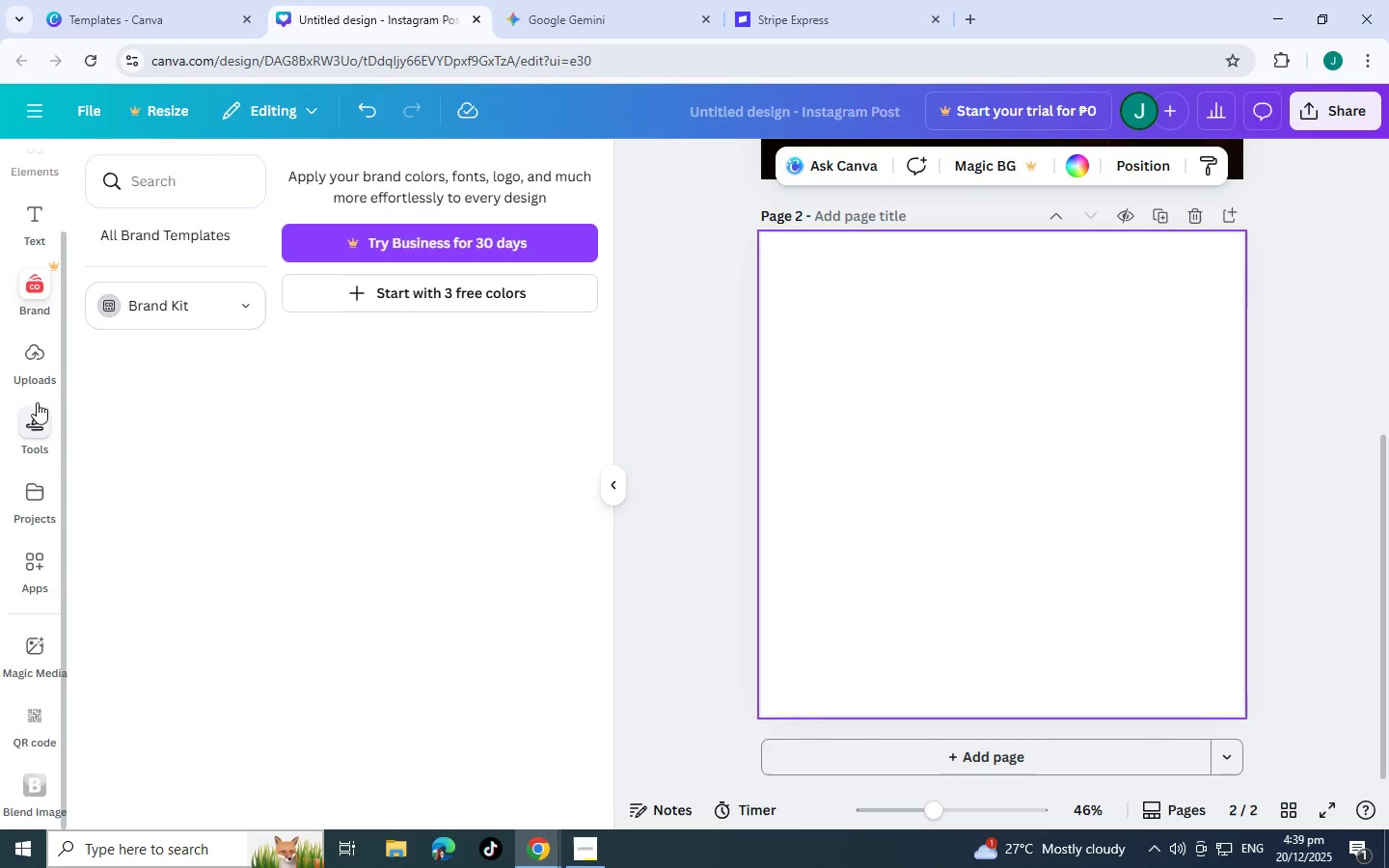 
scroll: coordinate [36, 294], scroll_direction: up, amount: 5.0
 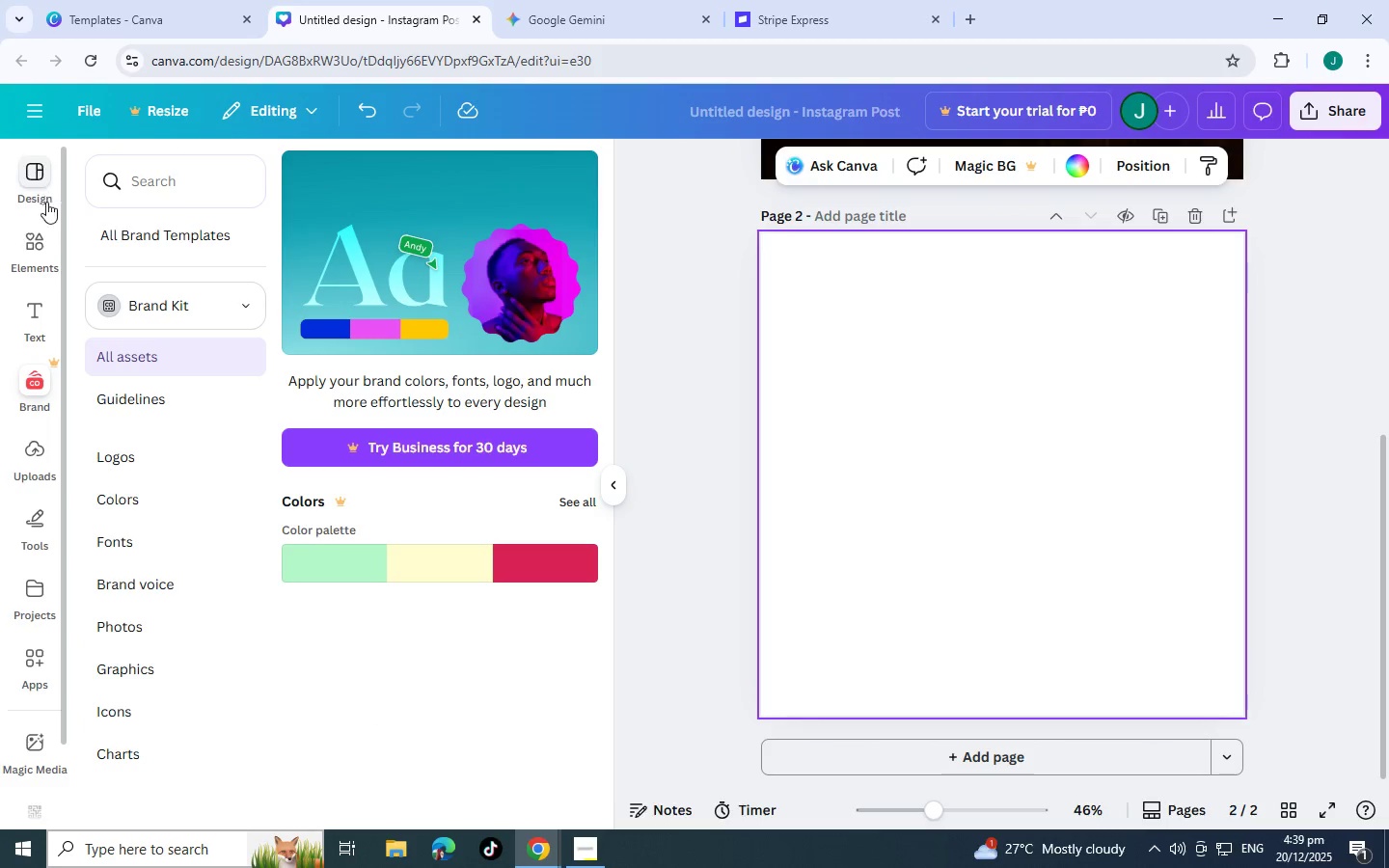 
left_click([40, 225])
 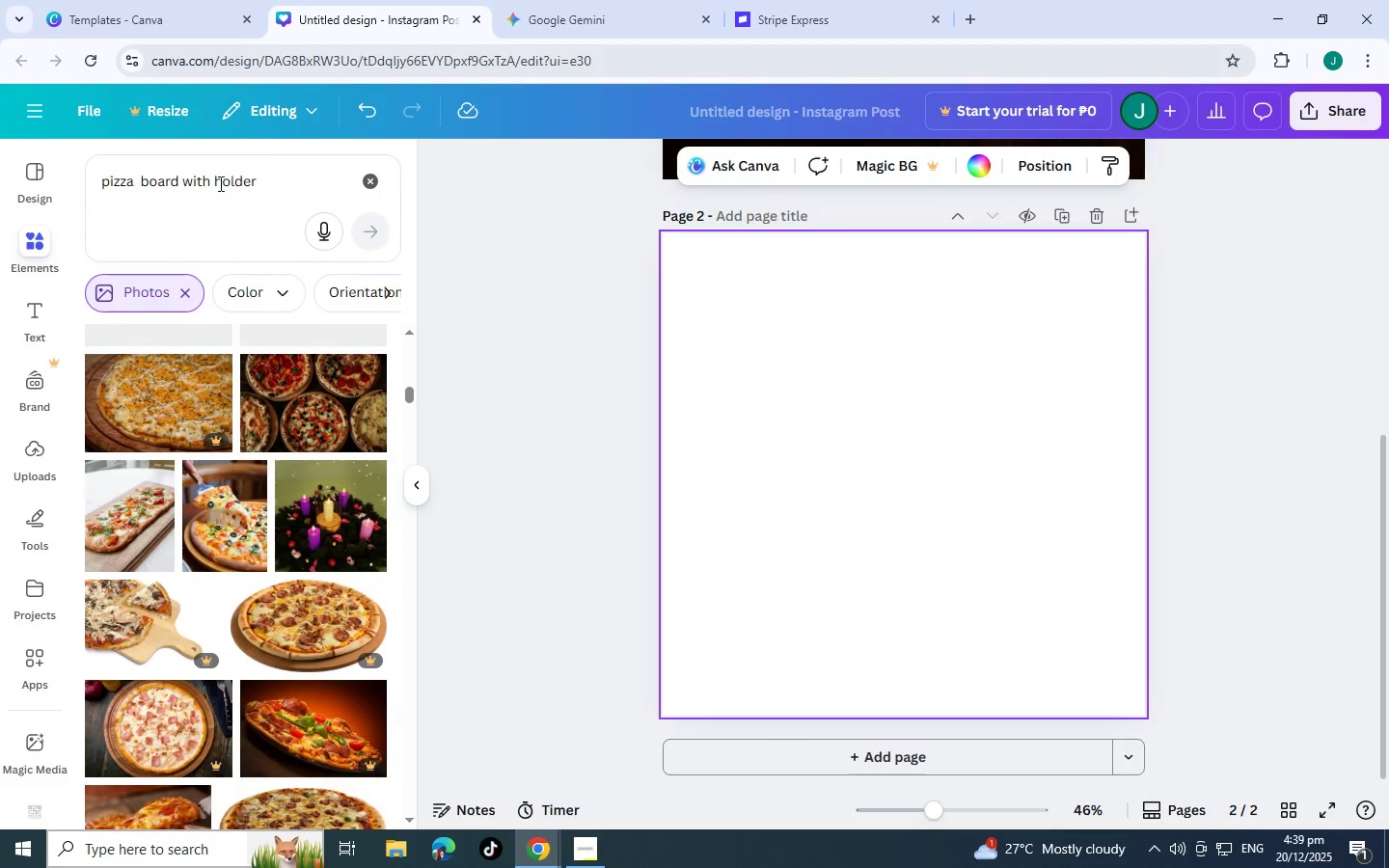 
left_click([219, 180])
 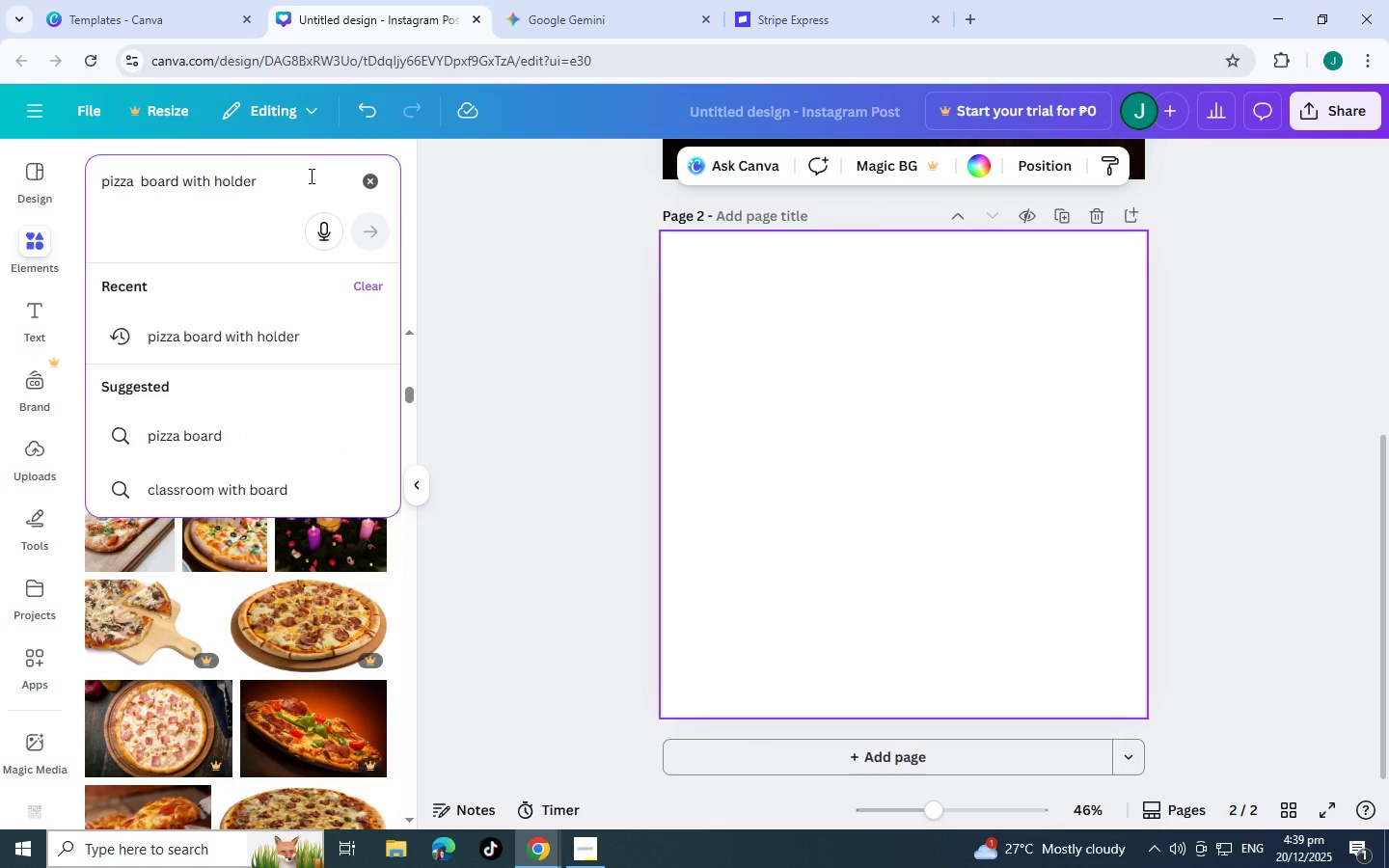 
left_click_drag(start_coordinate=[310, 176], to_coordinate=[0, 146])
 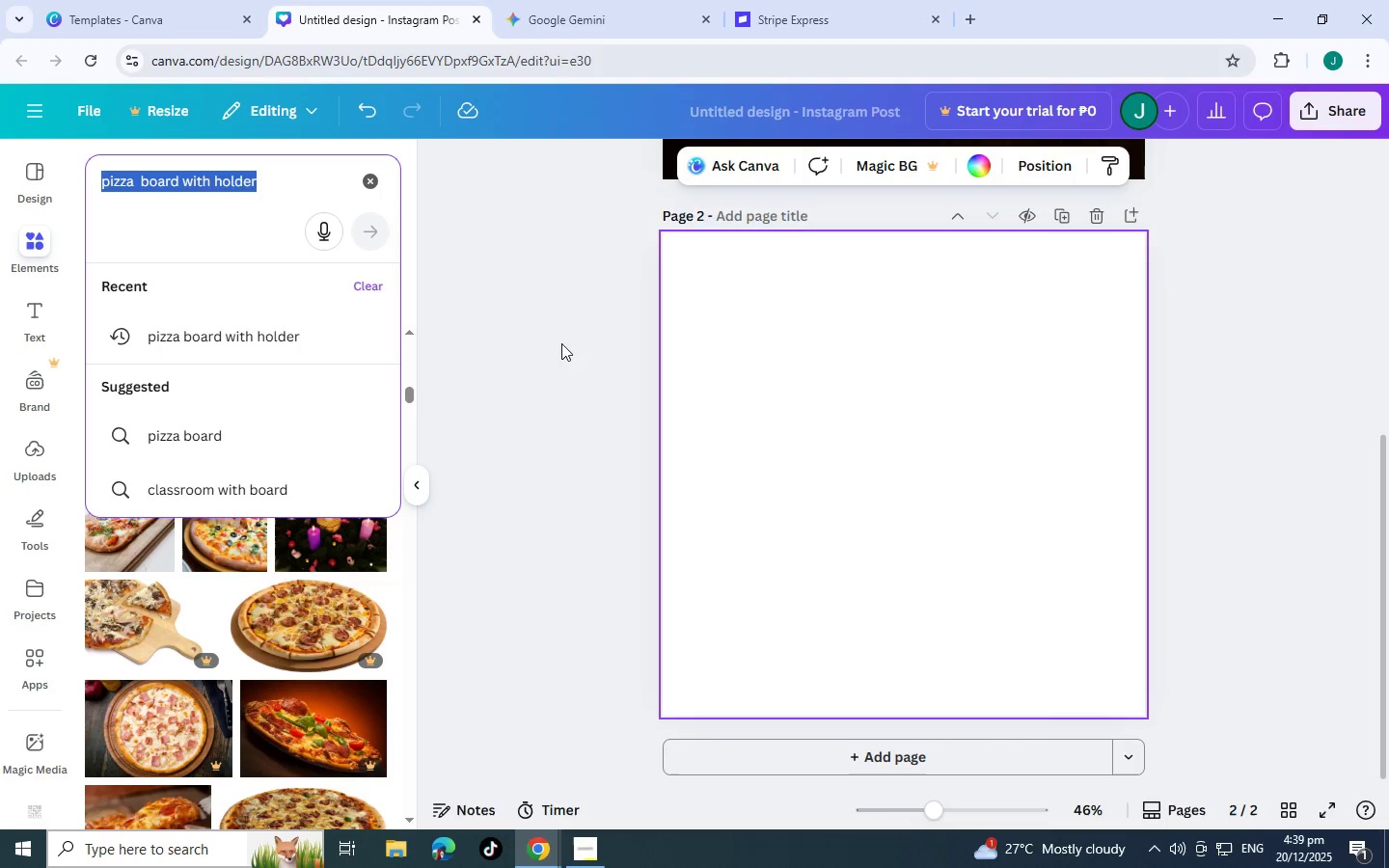 
type(pizzpizza bo)
key(Backspace)
type(oard)
 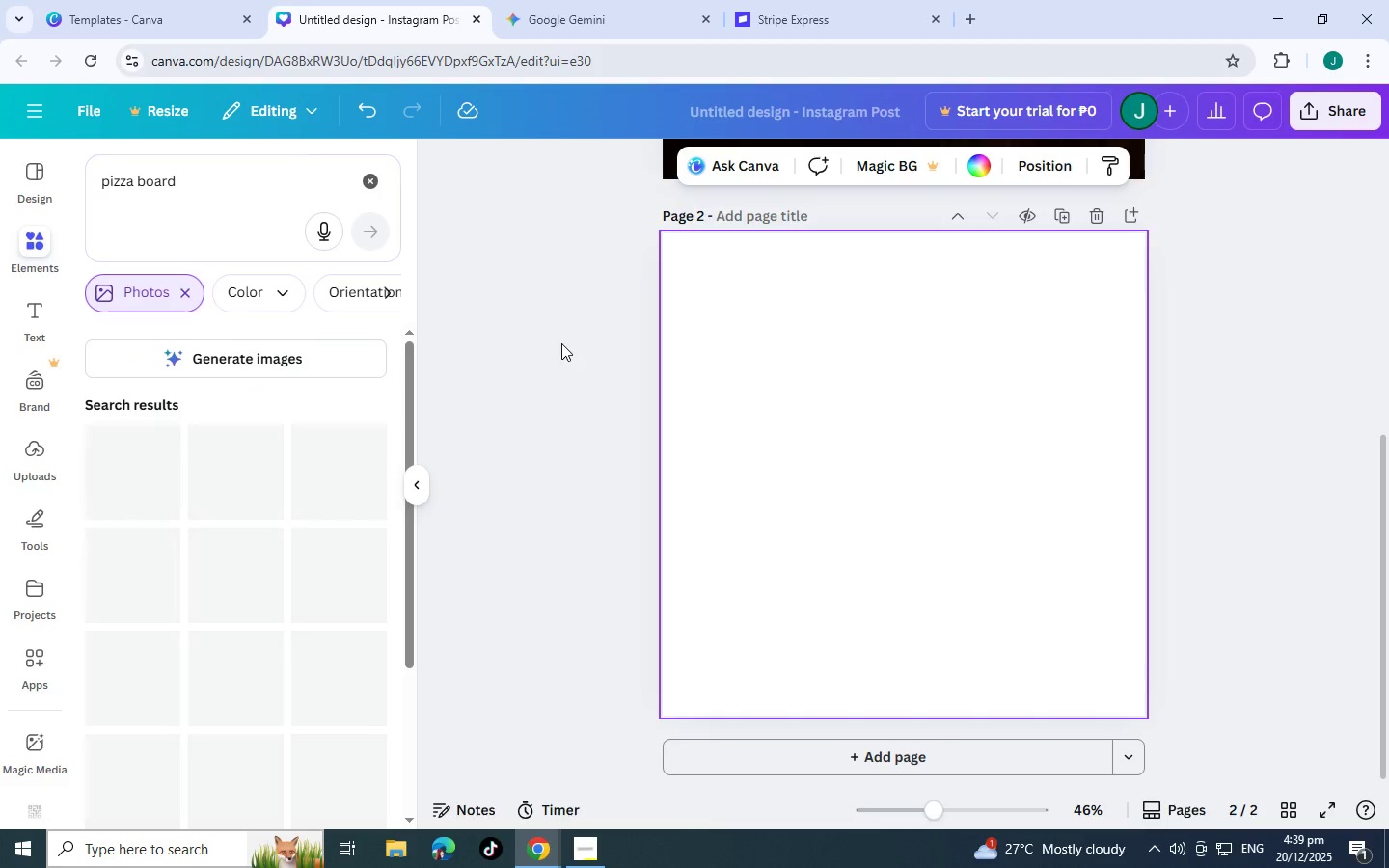 
key(Enter)
 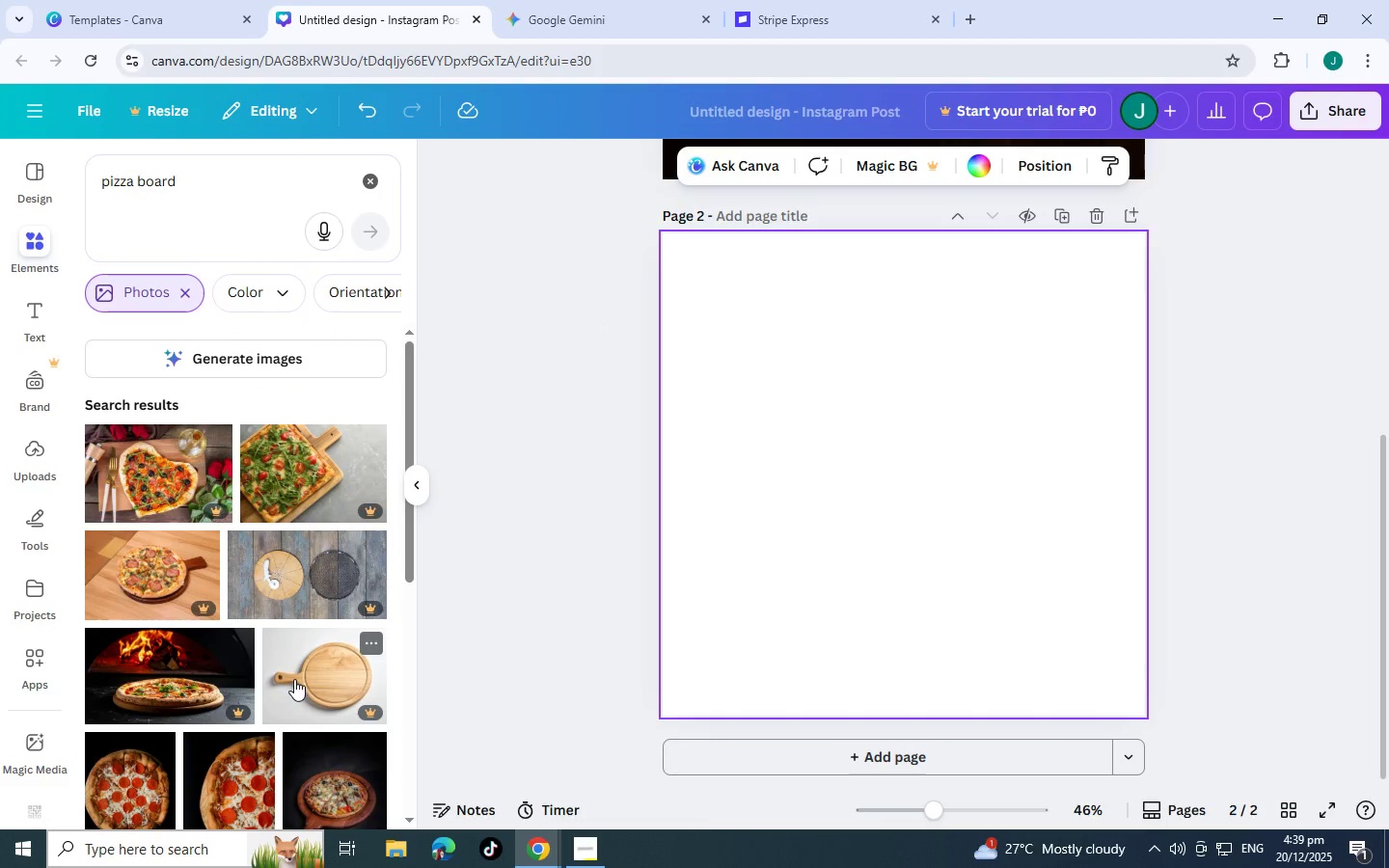 
scroll: coordinate [300, 586], scroll_direction: down, amount: 13.0
 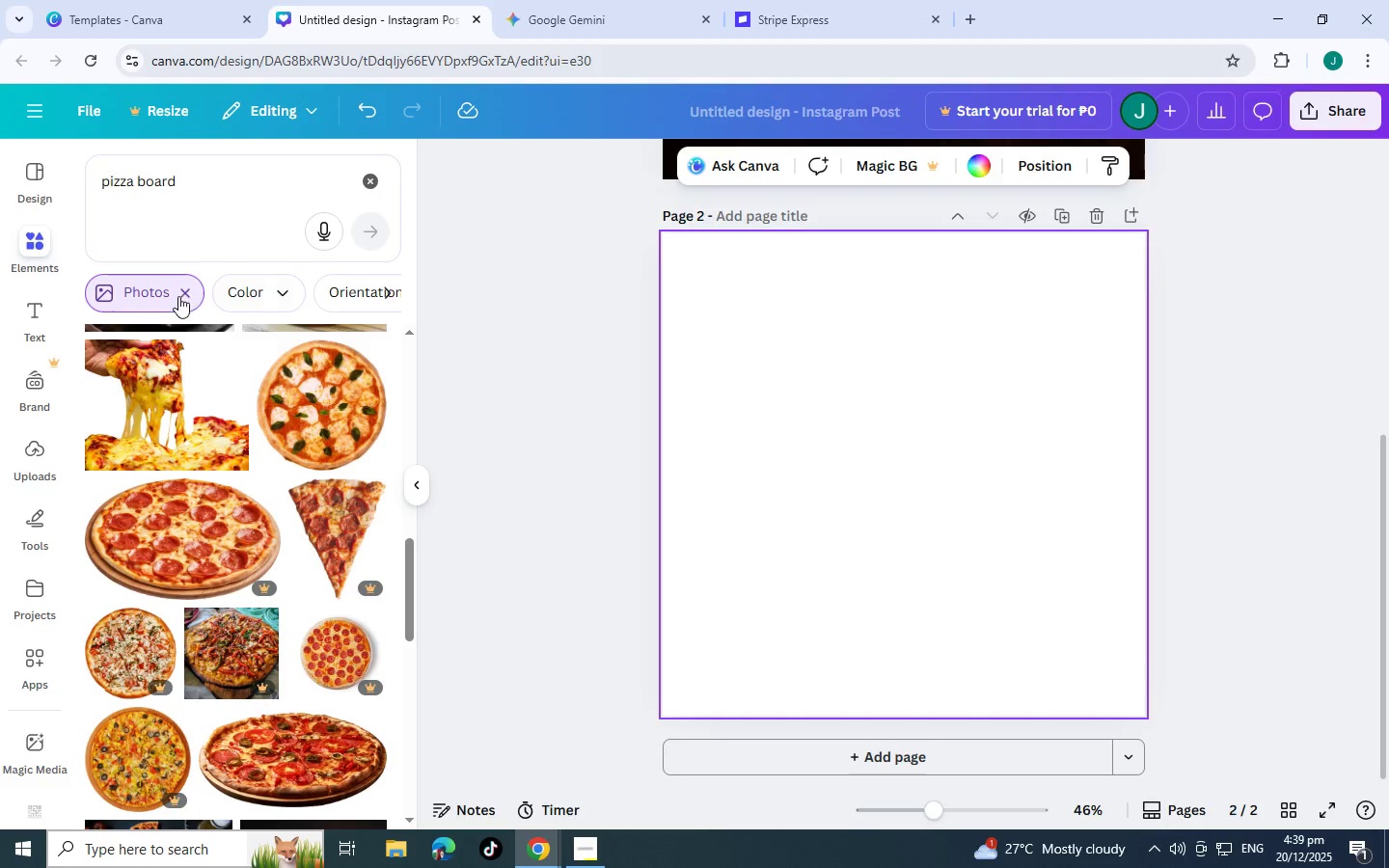 
left_click([191, 295])
 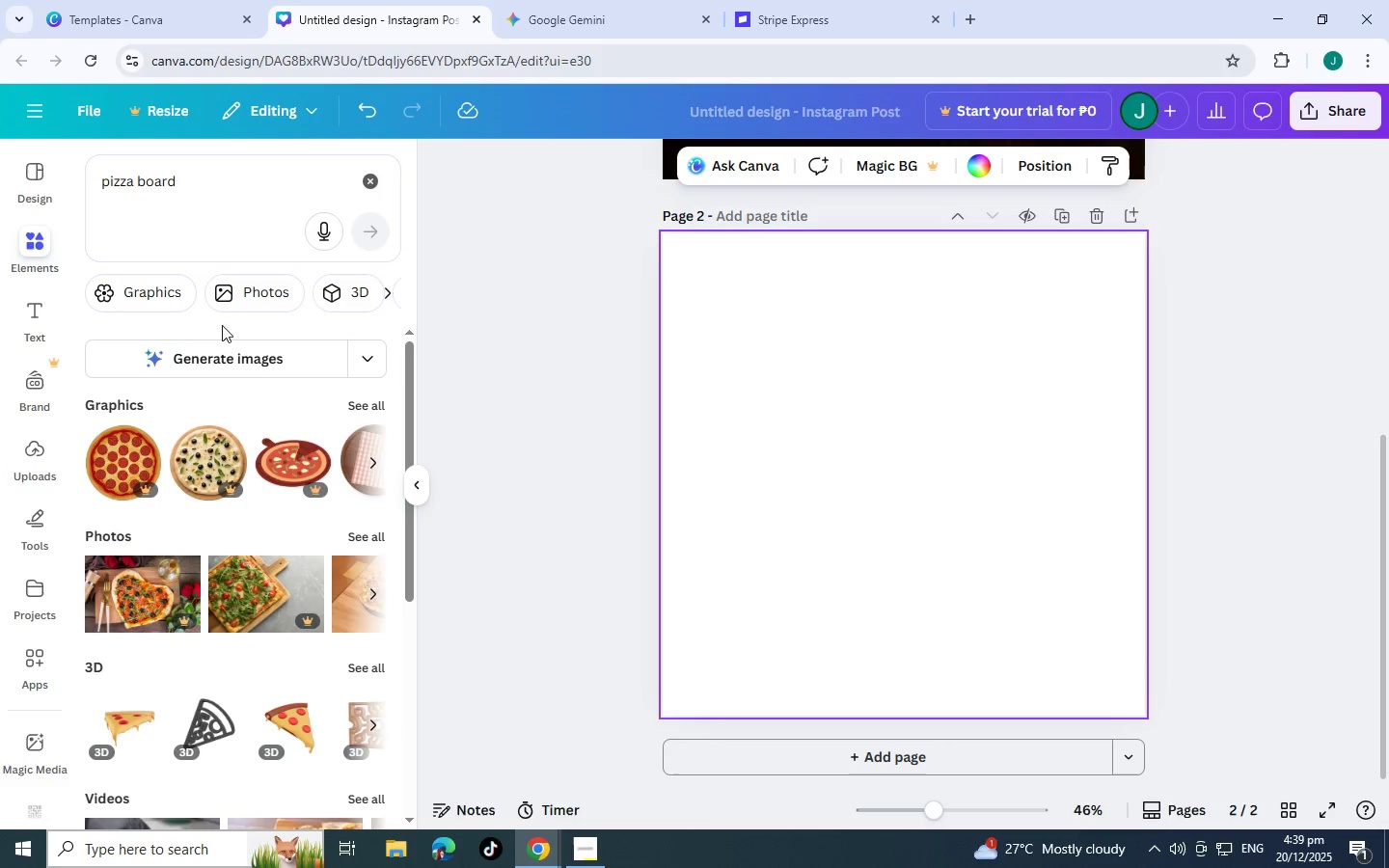 
left_click([149, 300])
 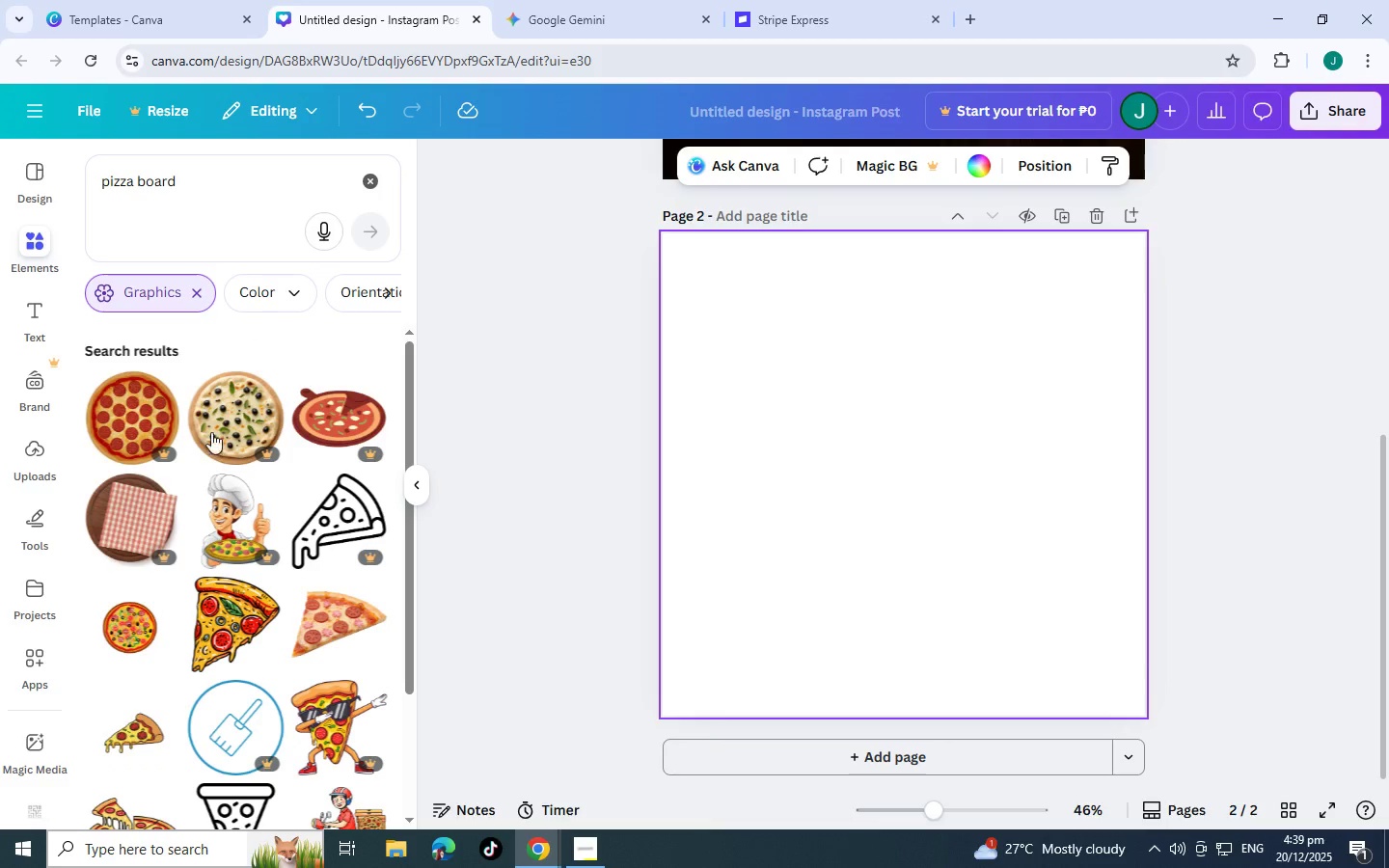 
scroll: coordinate [181, 519], scroll_direction: down, amount: 24.0
 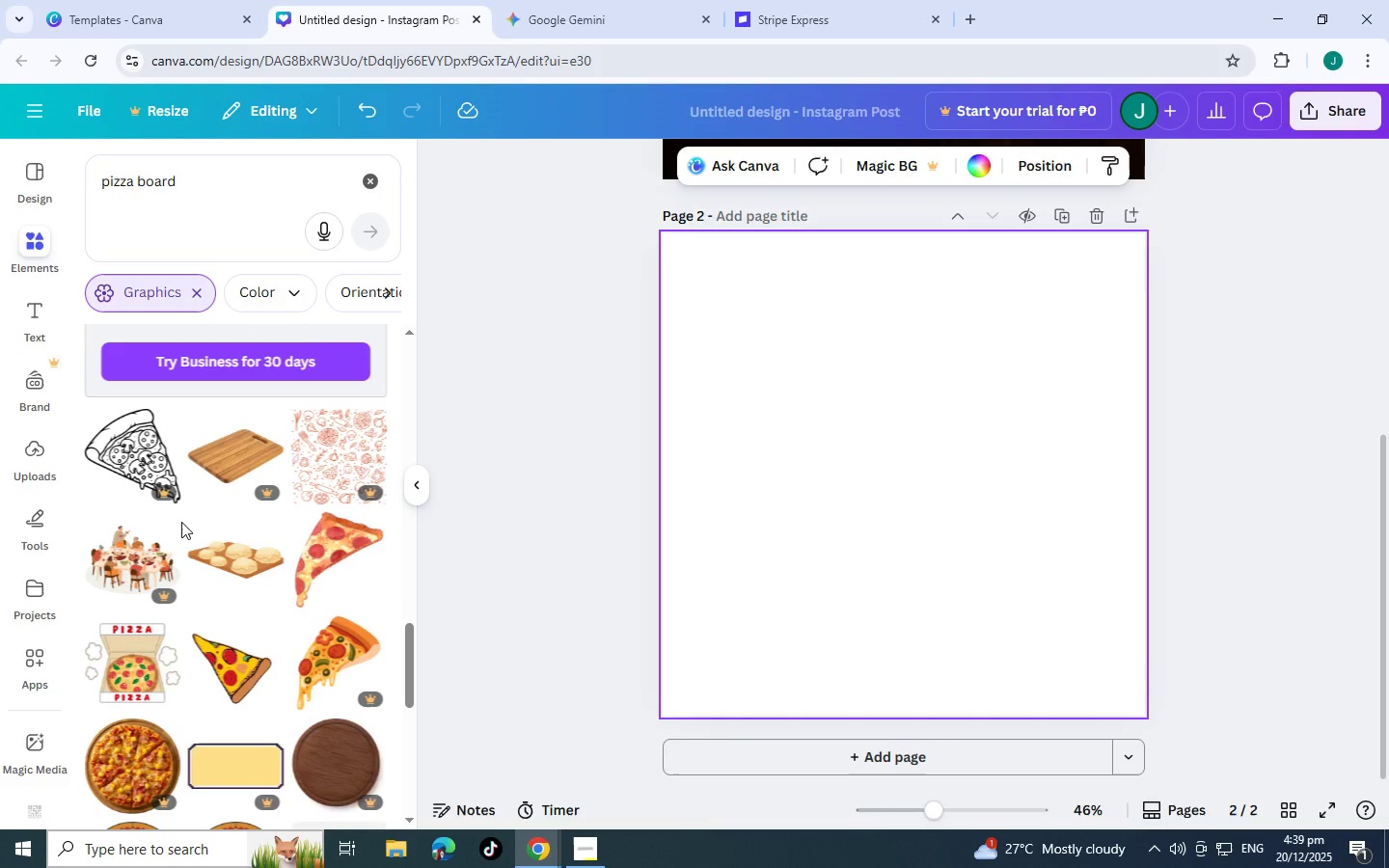 
scroll: coordinate [177, 529], scroll_direction: down, amount: 9.0
 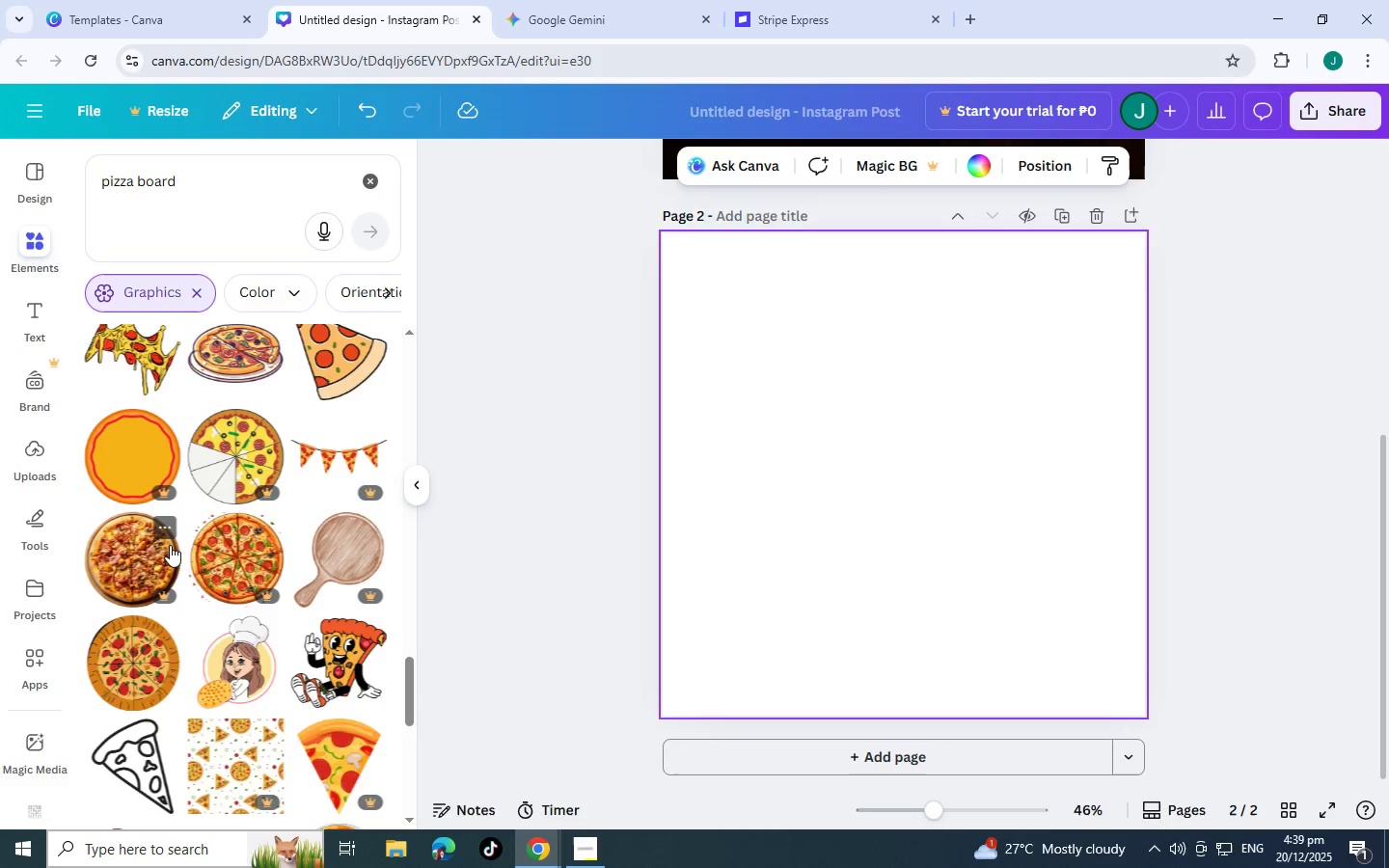 
scroll: coordinate [170, 545], scroll_direction: up, amount: 4.0
 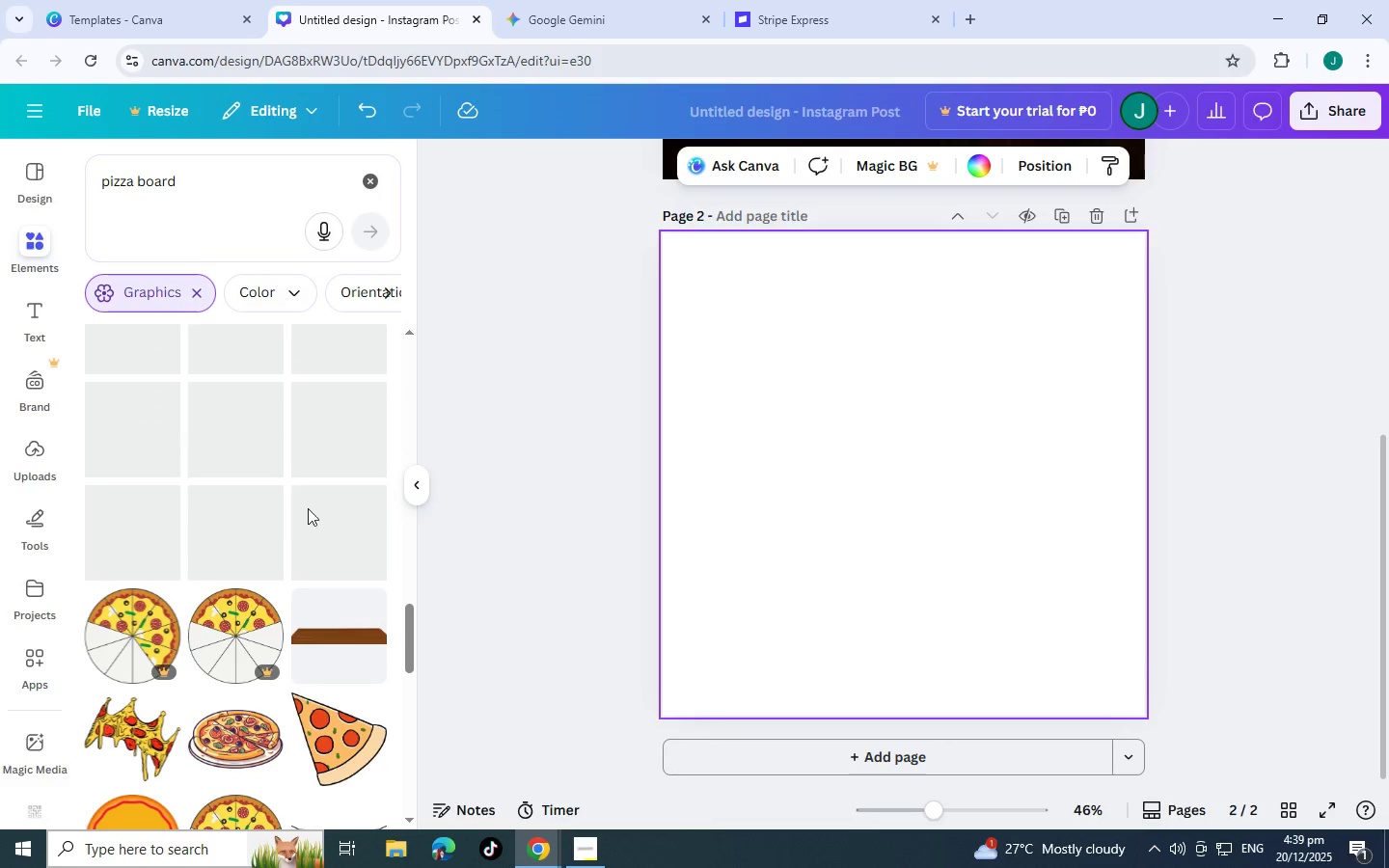 
scroll: coordinate [355, 543], scroll_direction: down, amount: 20.0
 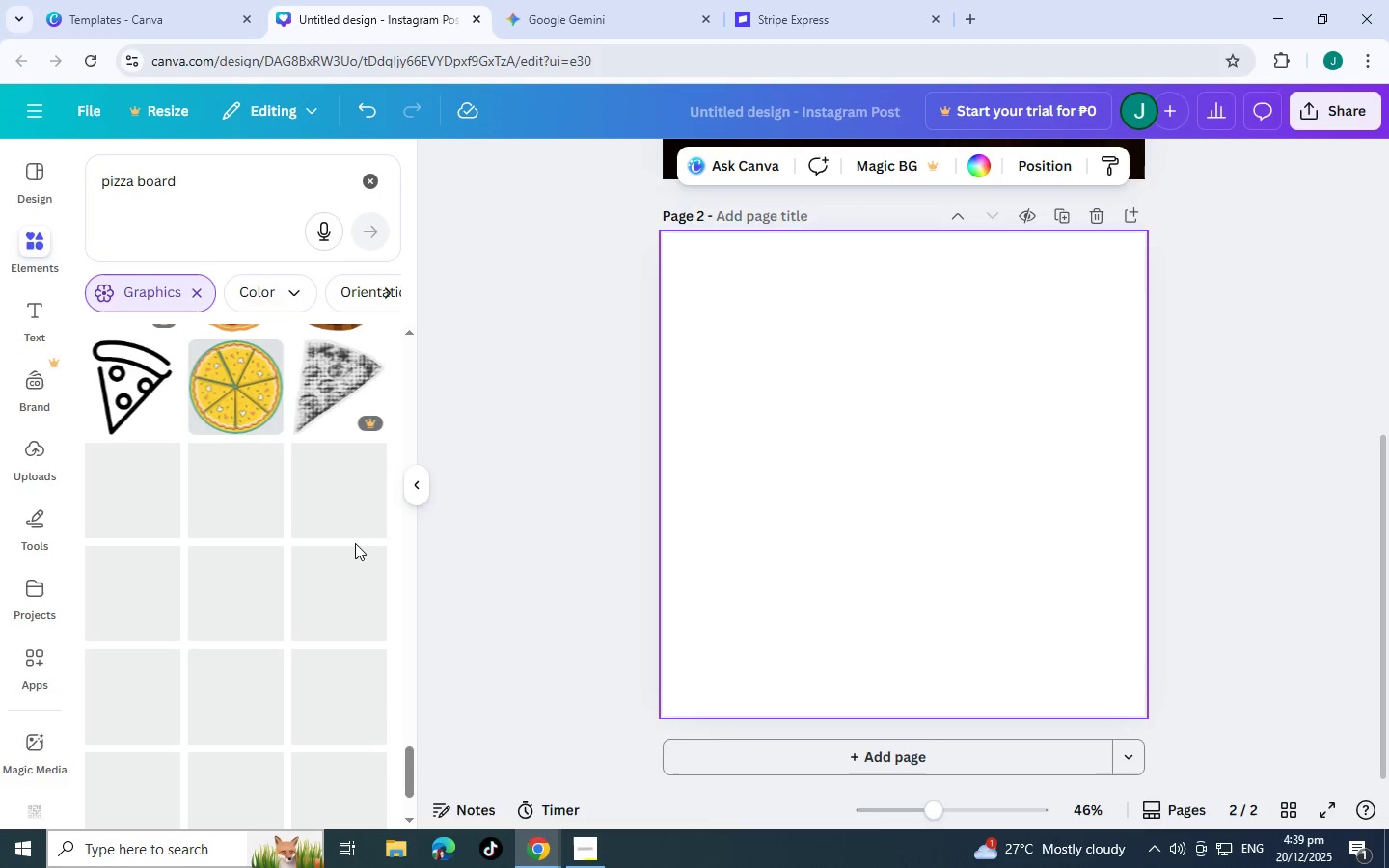 
scroll: coordinate [355, 543], scroll_direction: up, amount: 3.0
 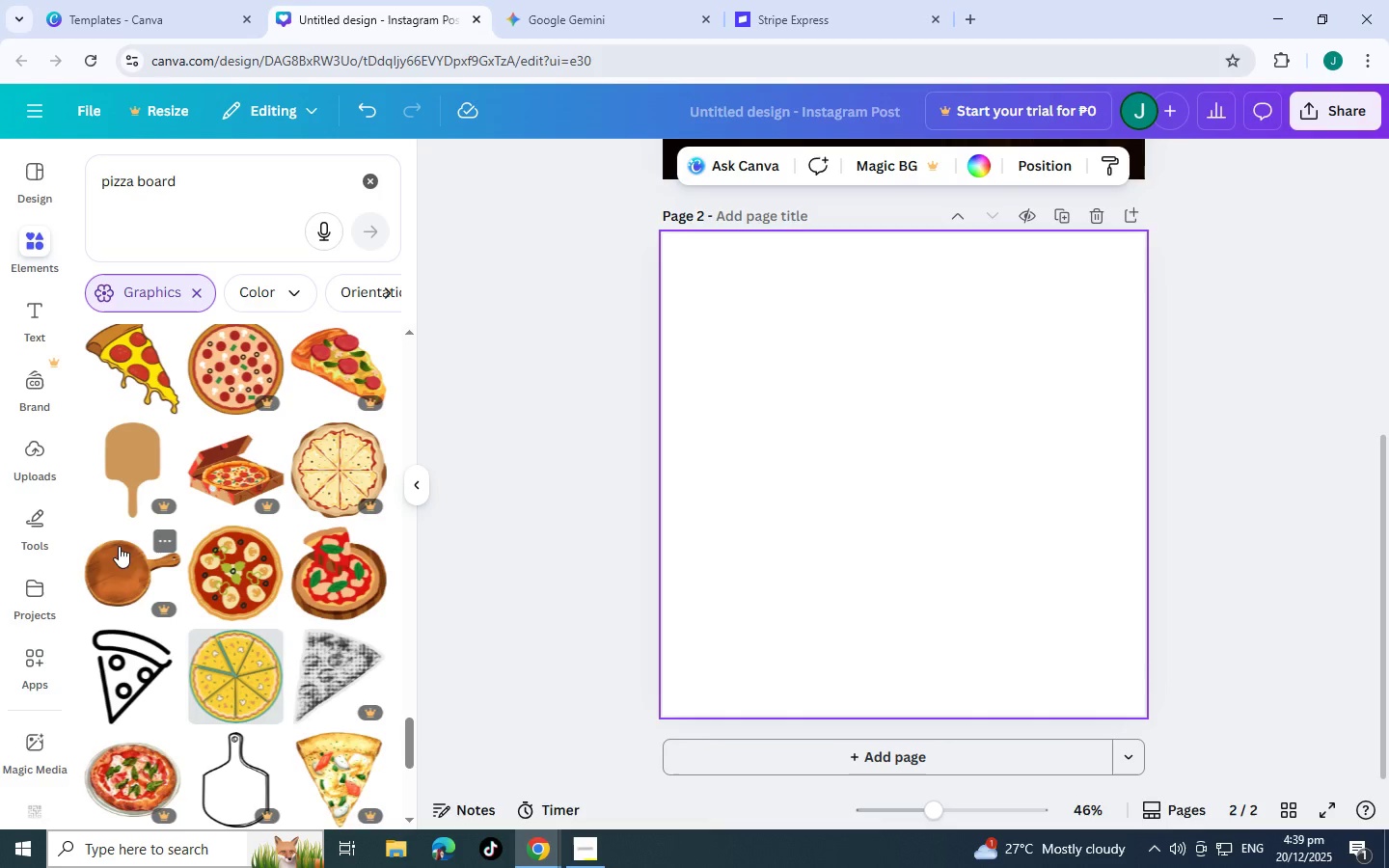 
scroll: coordinate [137, 568], scroll_direction: down, amount: 5.0
 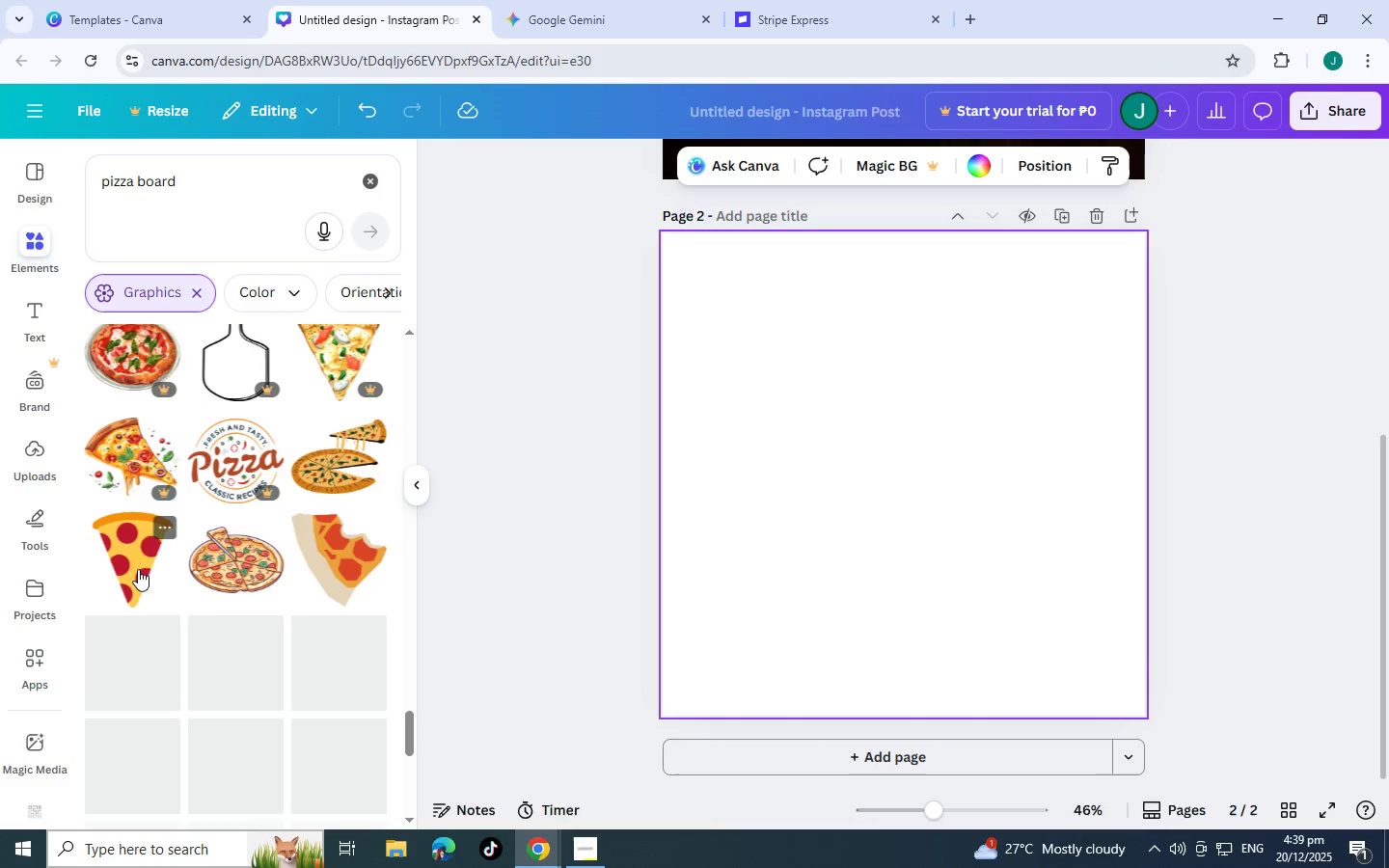 
scroll: coordinate [138, 569], scroll_direction: up, amount: 4.0
 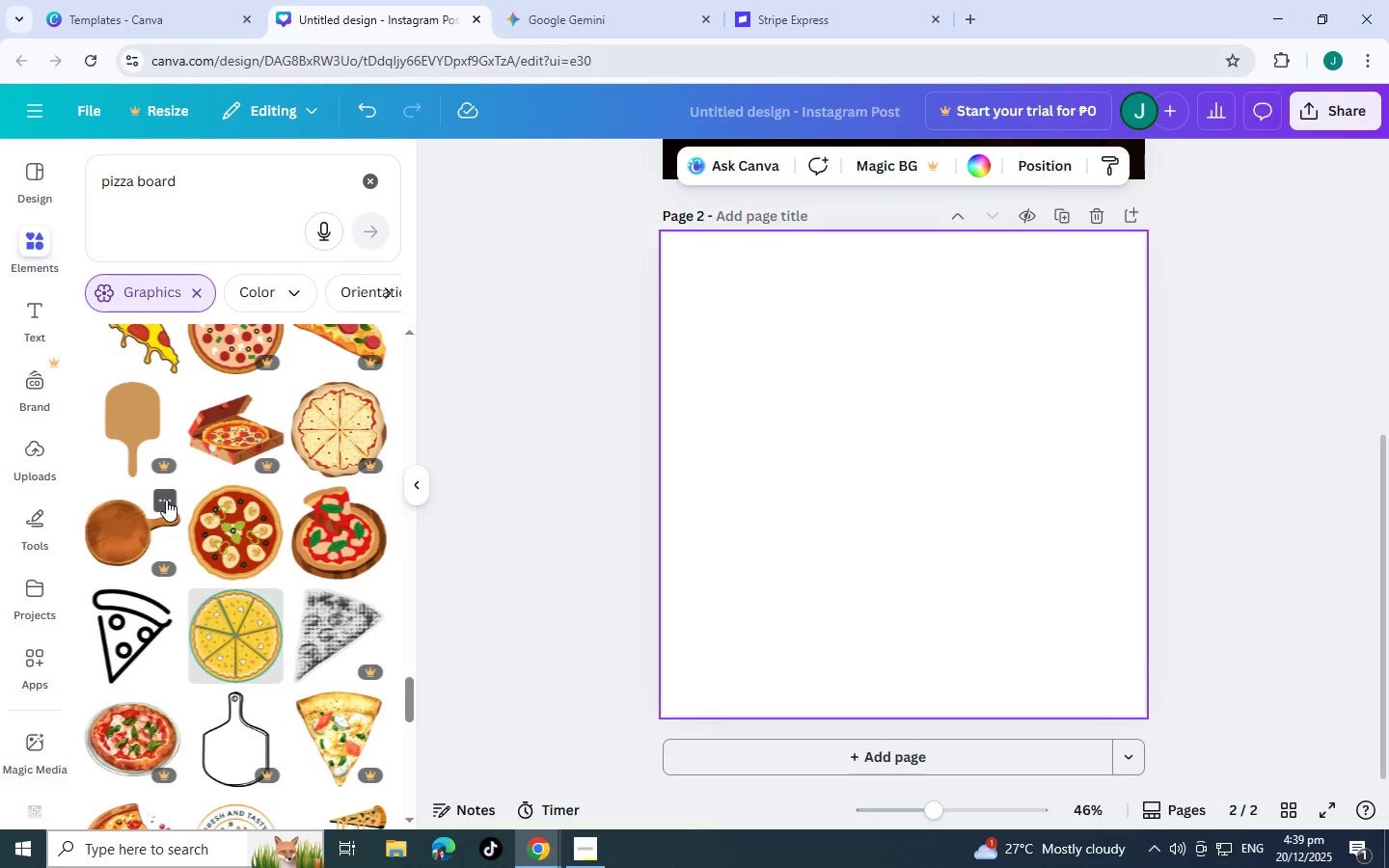 
scroll: coordinate [174, 556], scroll_direction: down, amount: 20.0
 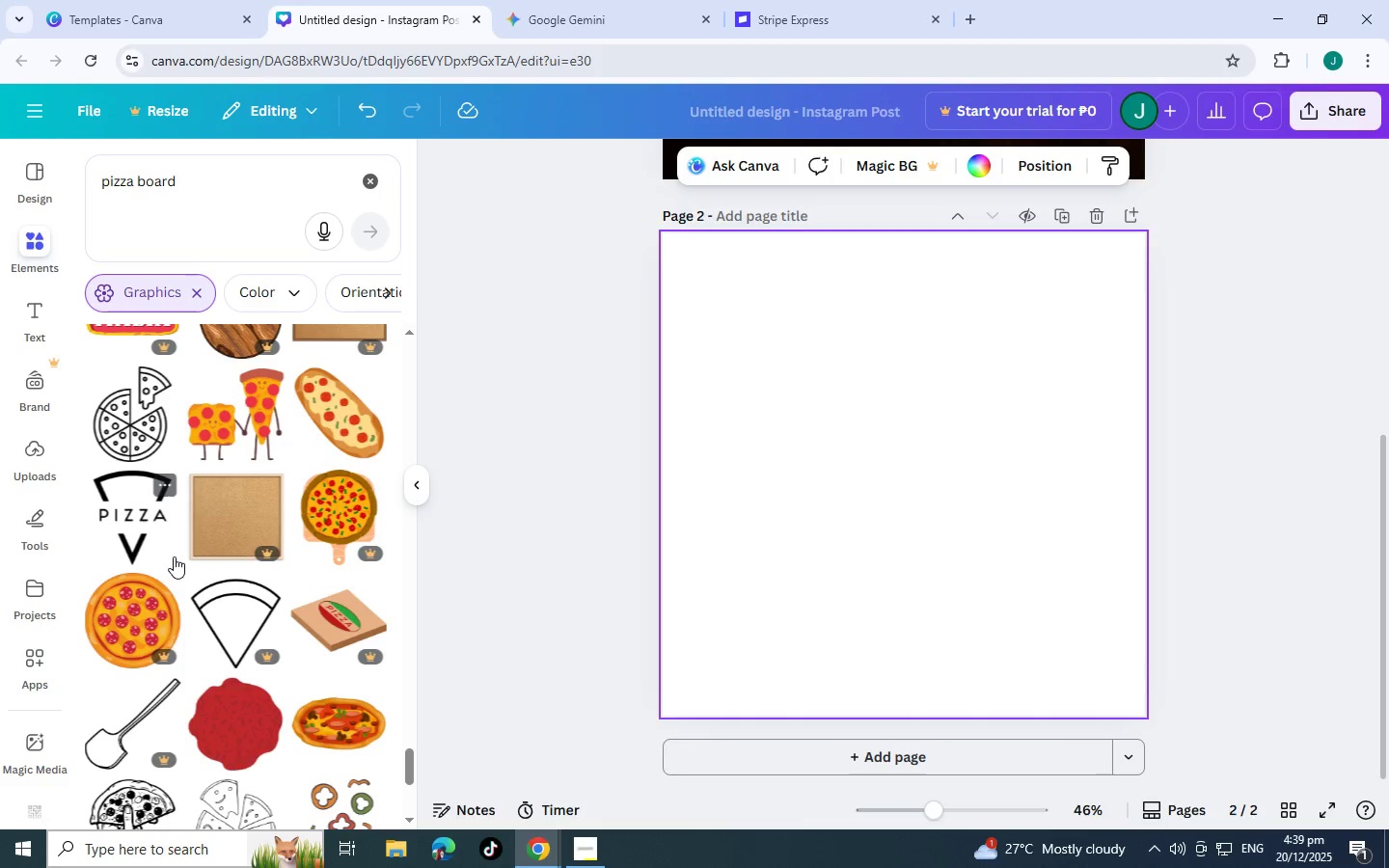 
scroll: coordinate [170, 553], scroll_direction: down, amount: 21.0
 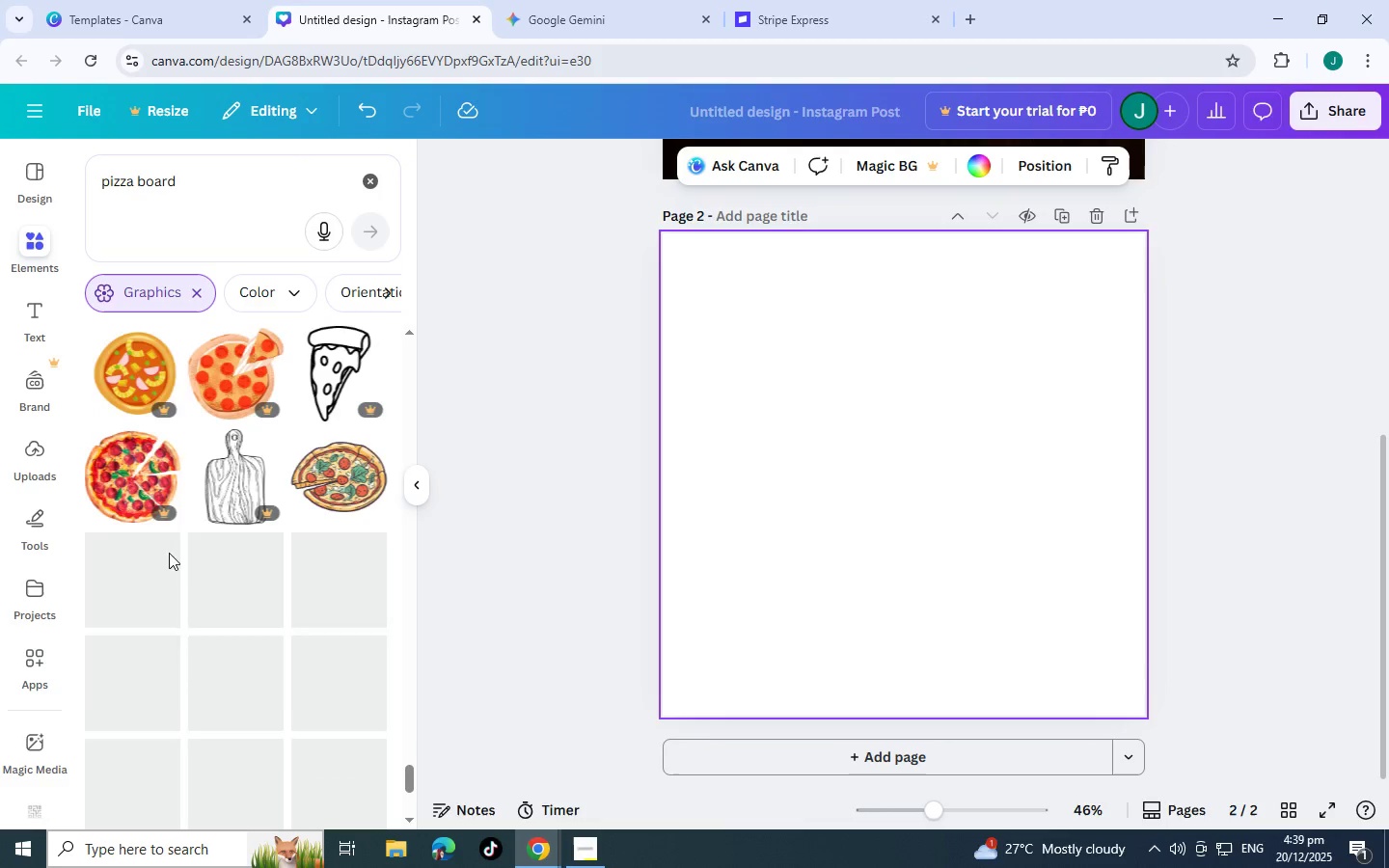 
scroll: coordinate [169, 553], scroll_direction: down, amount: 2.0
 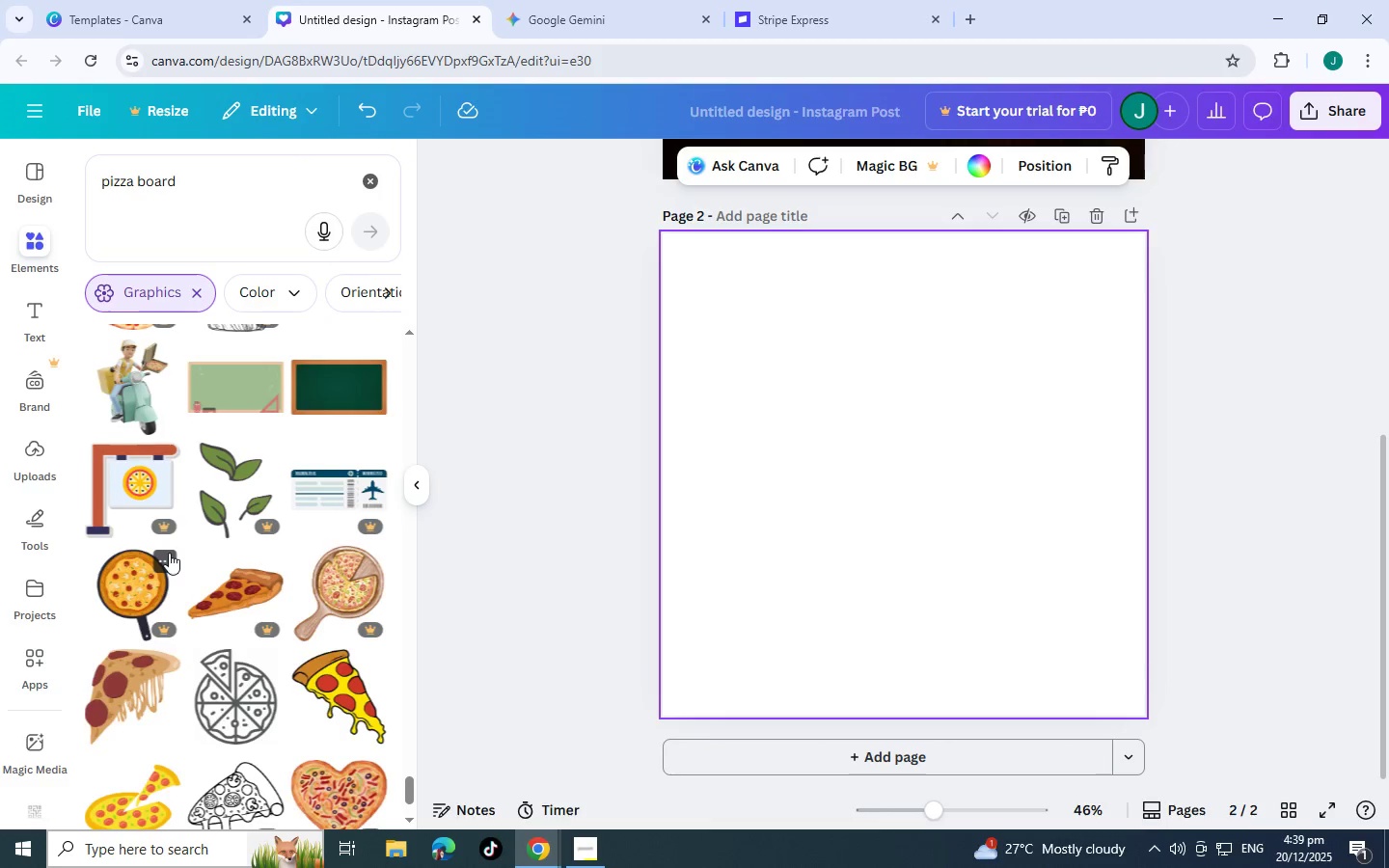 
scroll: coordinate [169, 553], scroll_direction: up, amount: 2.0
 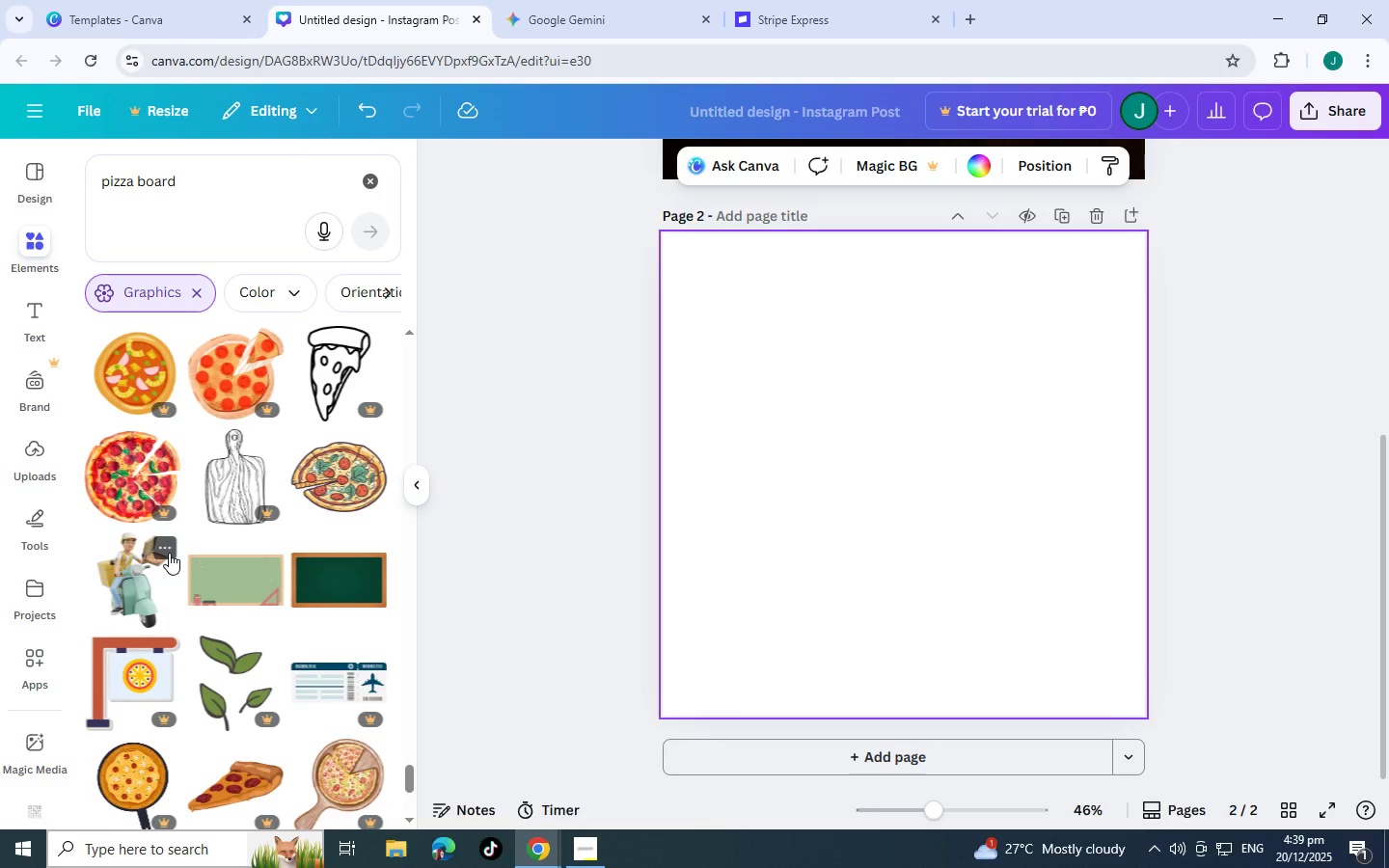 
scroll: coordinate [229, 765], scroll_direction: down, amount: 19.0
 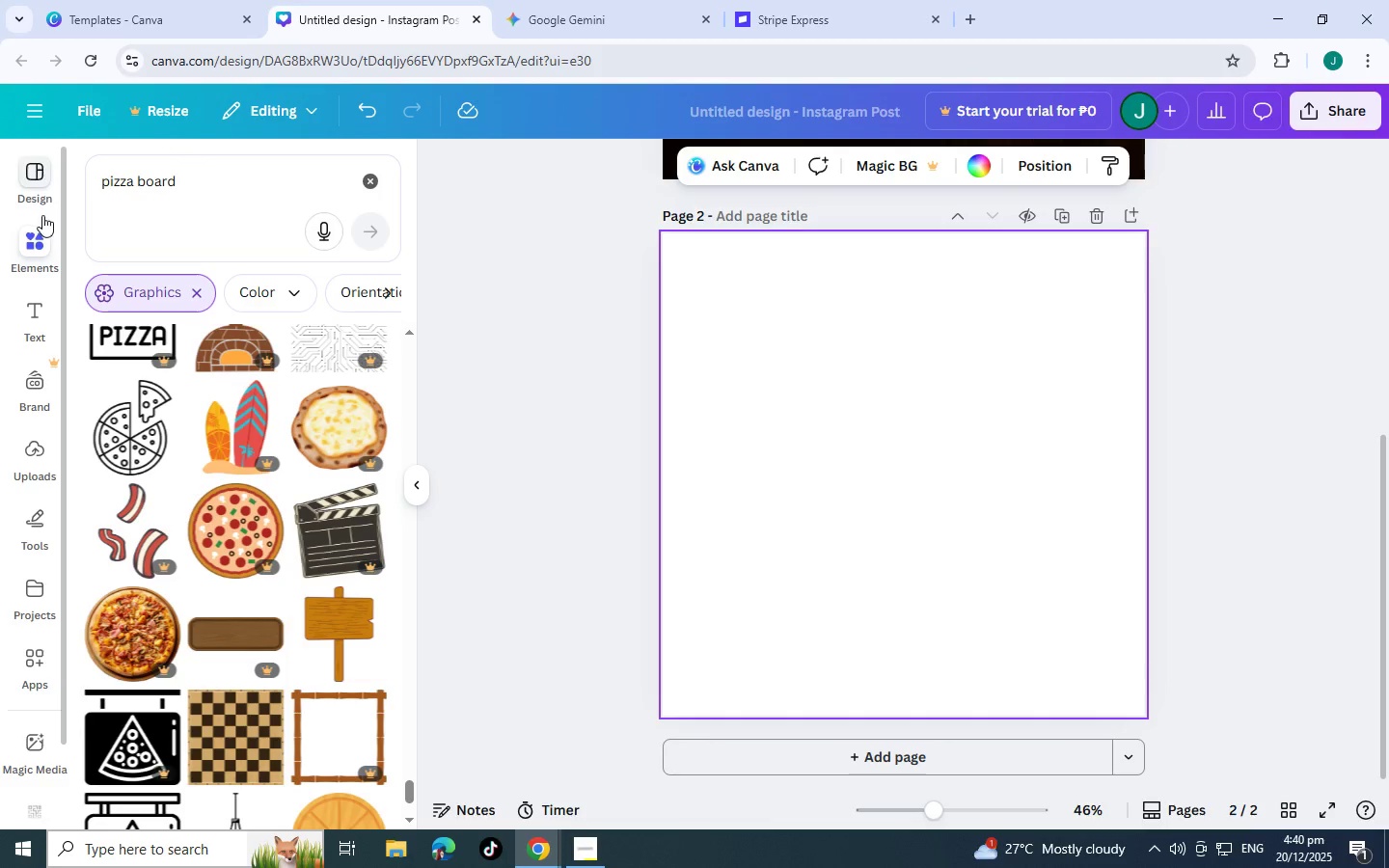 
left_click_drag(start_coordinate=[209, 184], to_coordinate=[0, 192])
 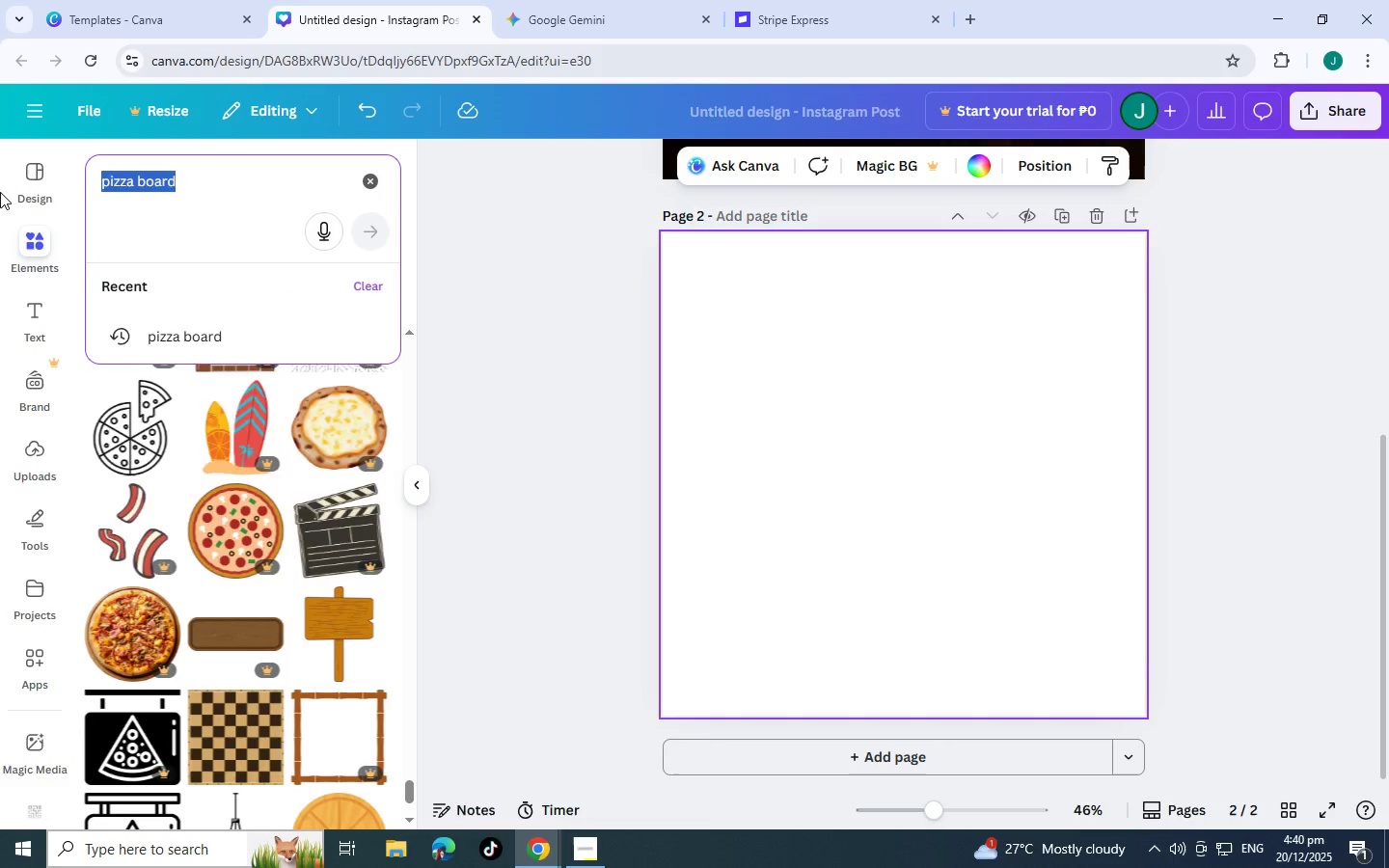 
type(shape)
 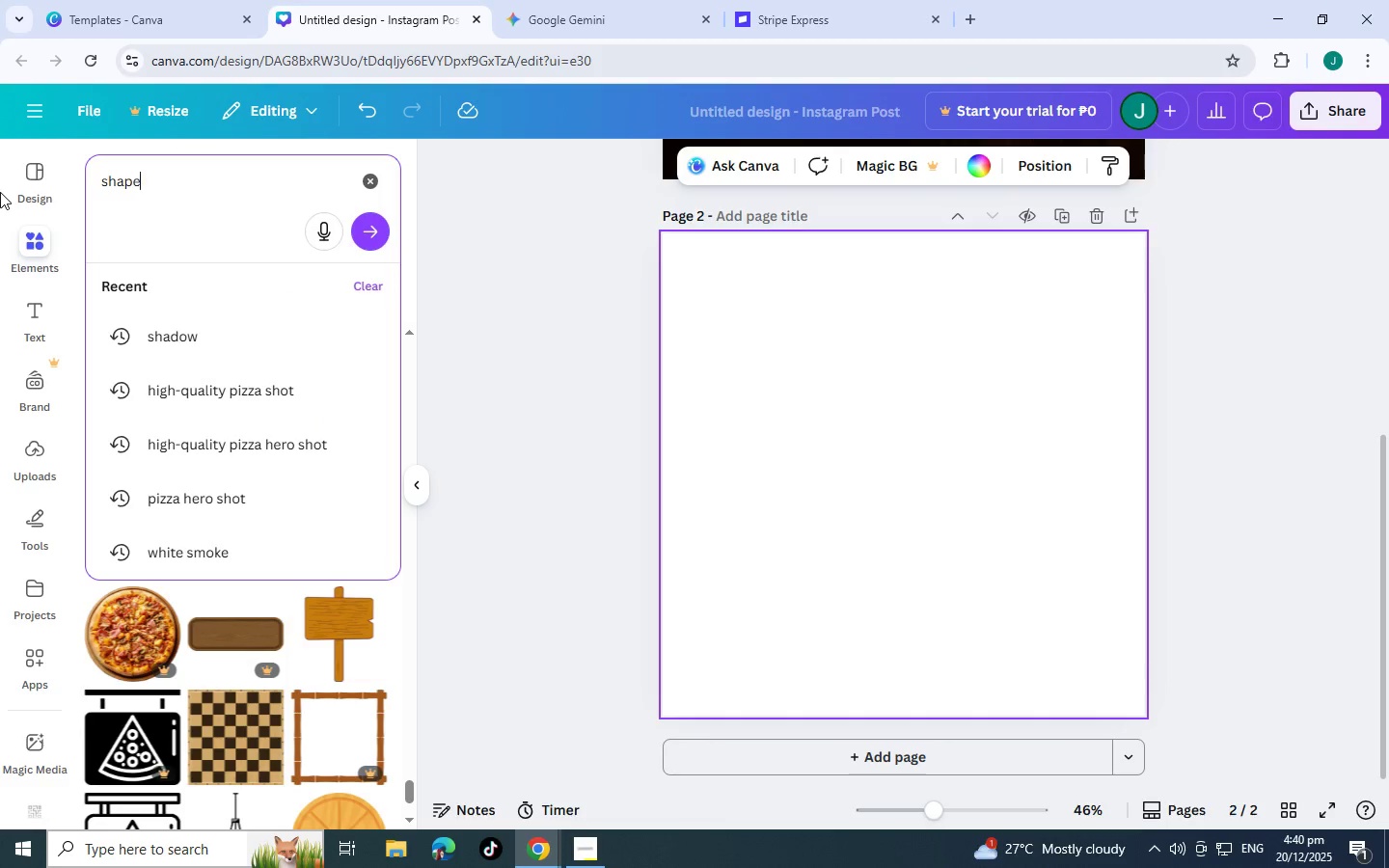 
key(Enter)
 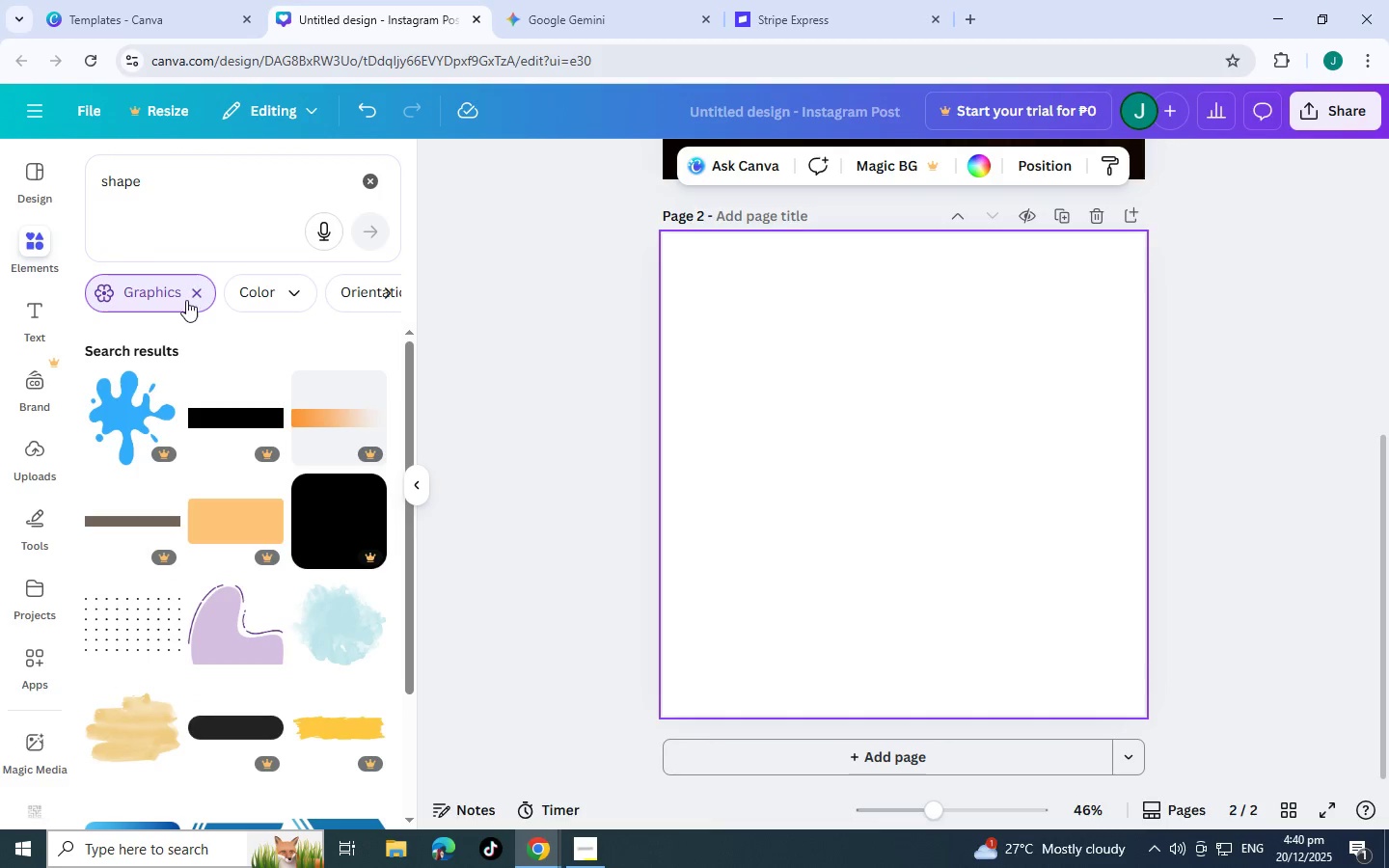 
left_click([194, 287])
 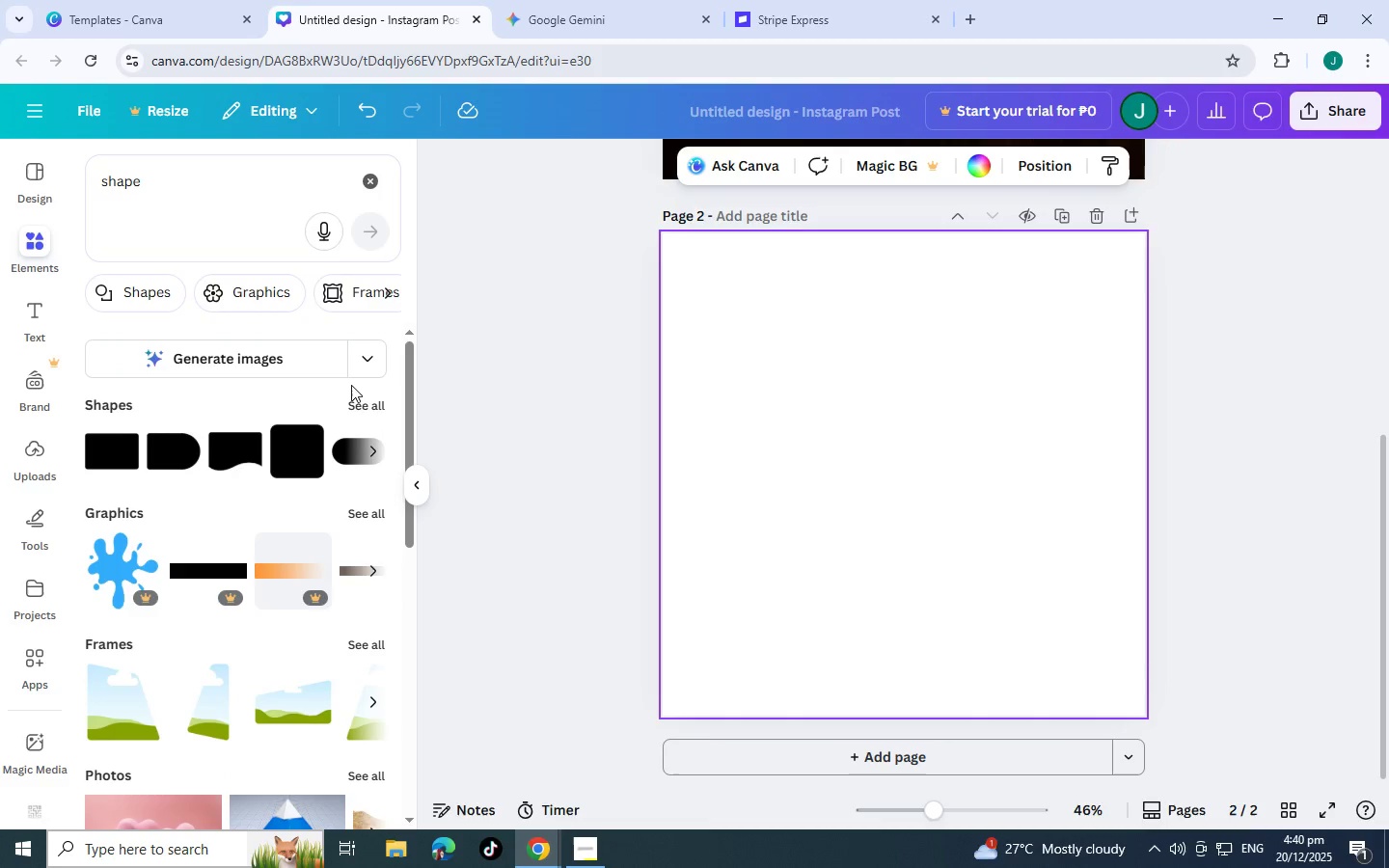 
left_click([378, 410])
 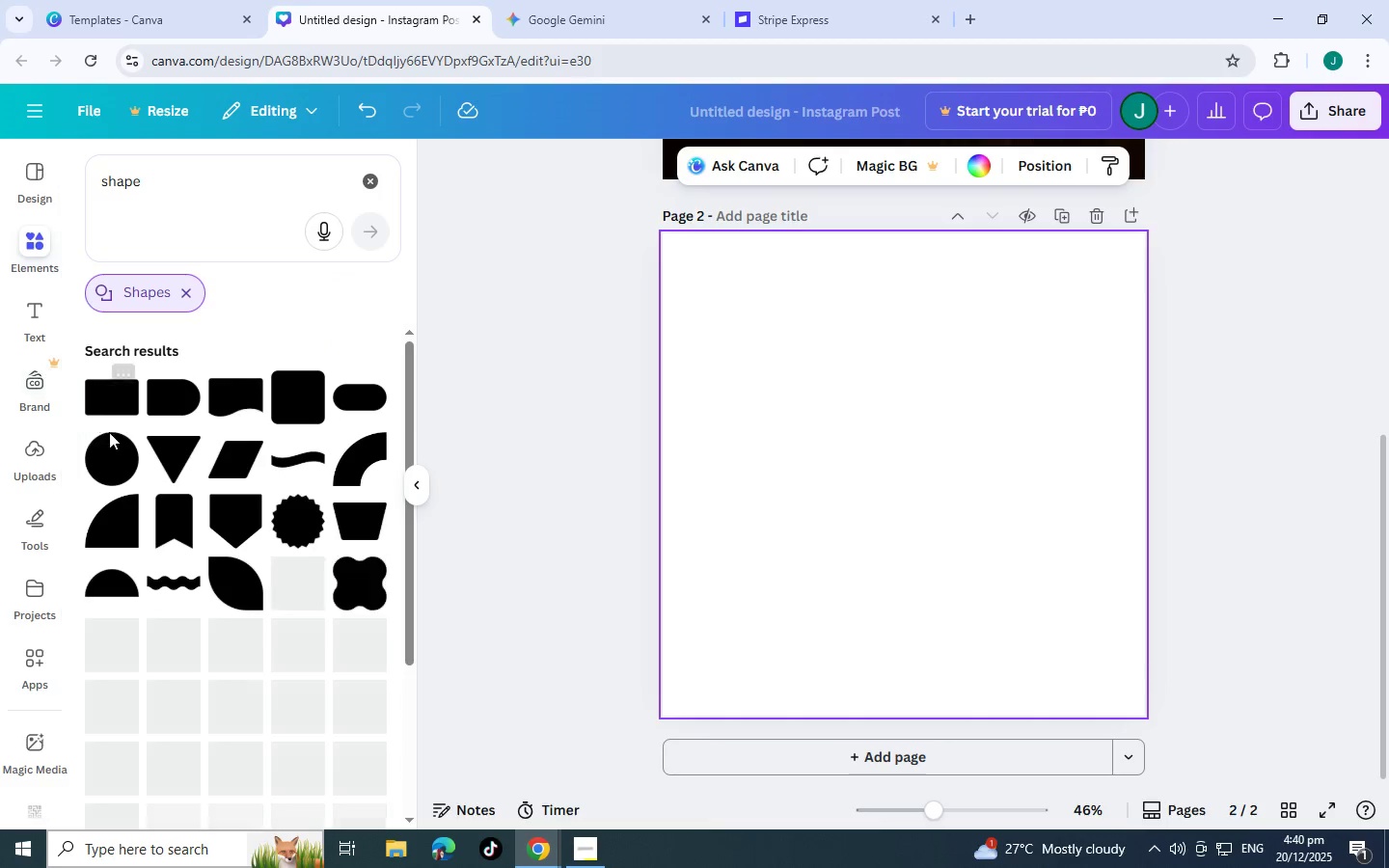 
left_click([102, 444])
 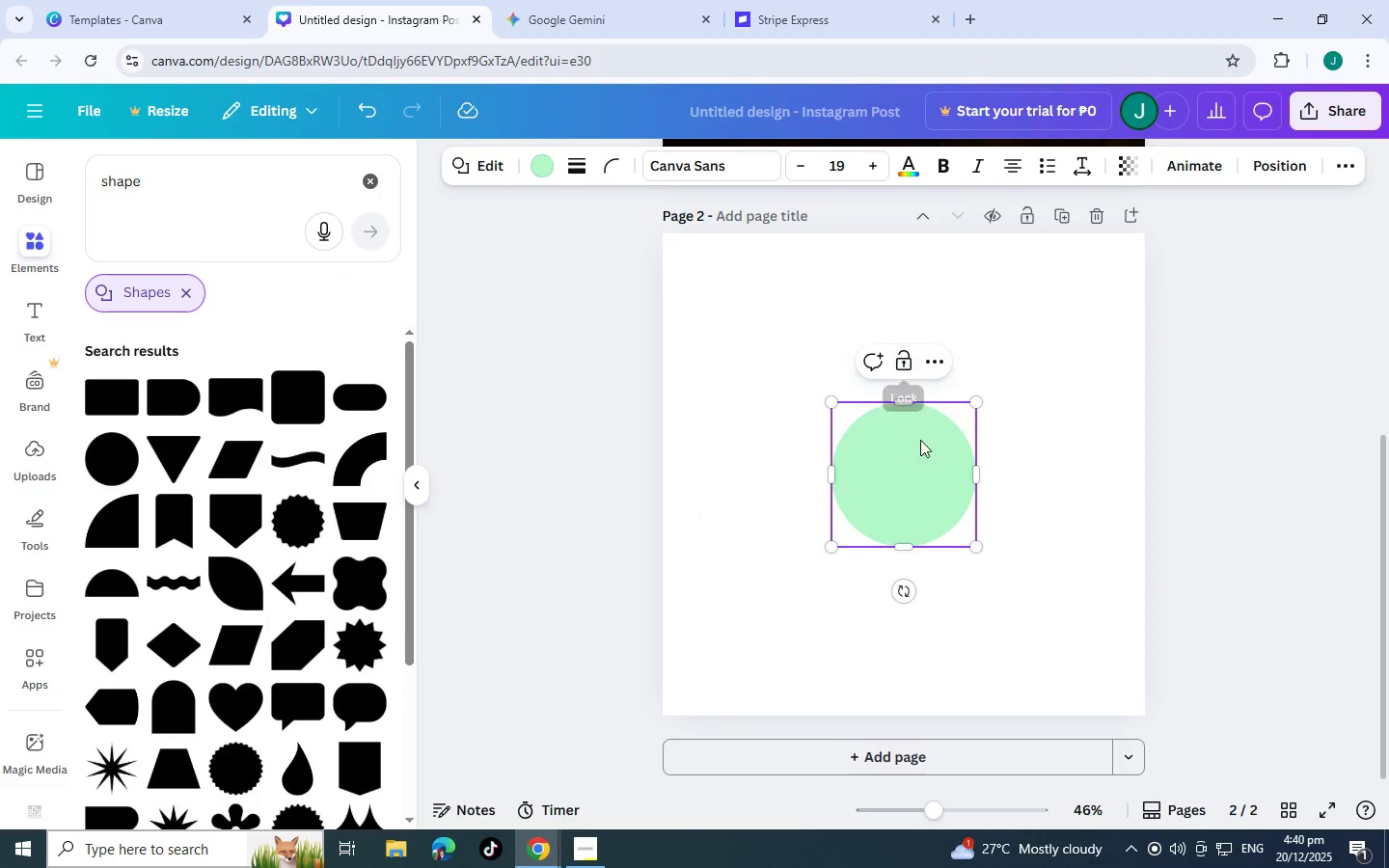 
left_click_drag(start_coordinate=[835, 404], to_coordinate=[763, 367])
 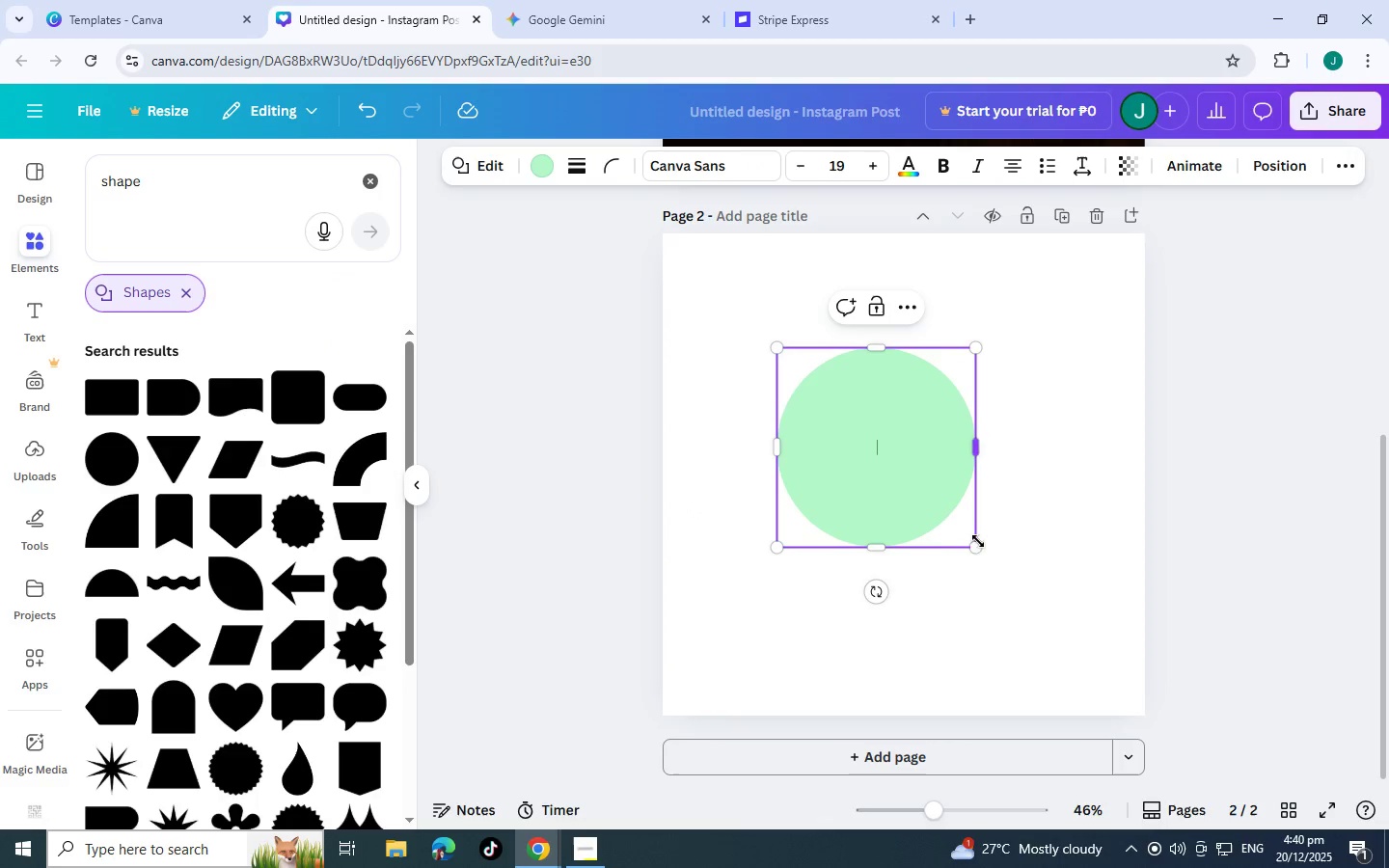 
left_click_drag(start_coordinate=[979, 548], to_coordinate=[1046, 576])
 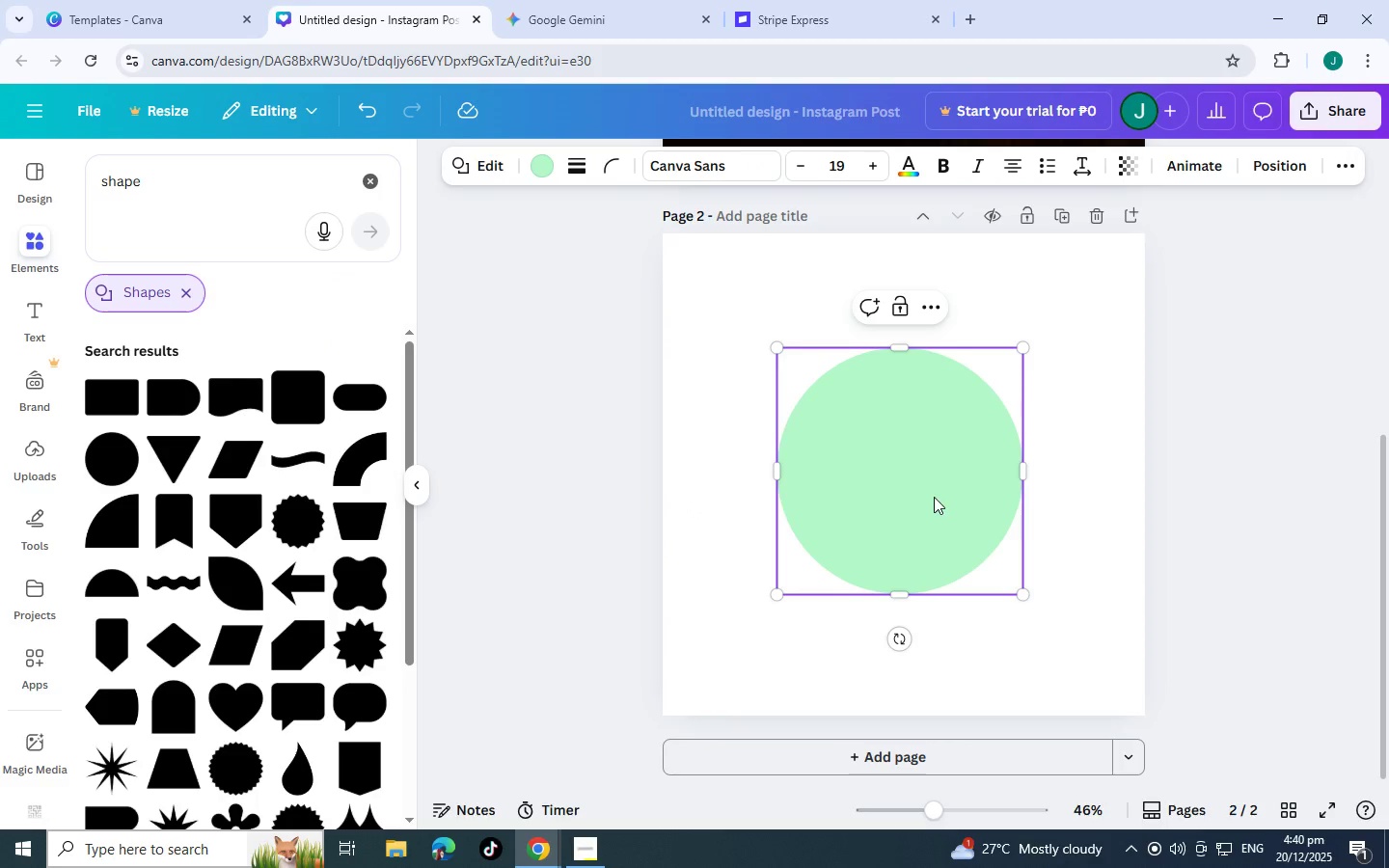 
left_click_drag(start_coordinate=[934, 497], to_coordinate=[940, 553])
 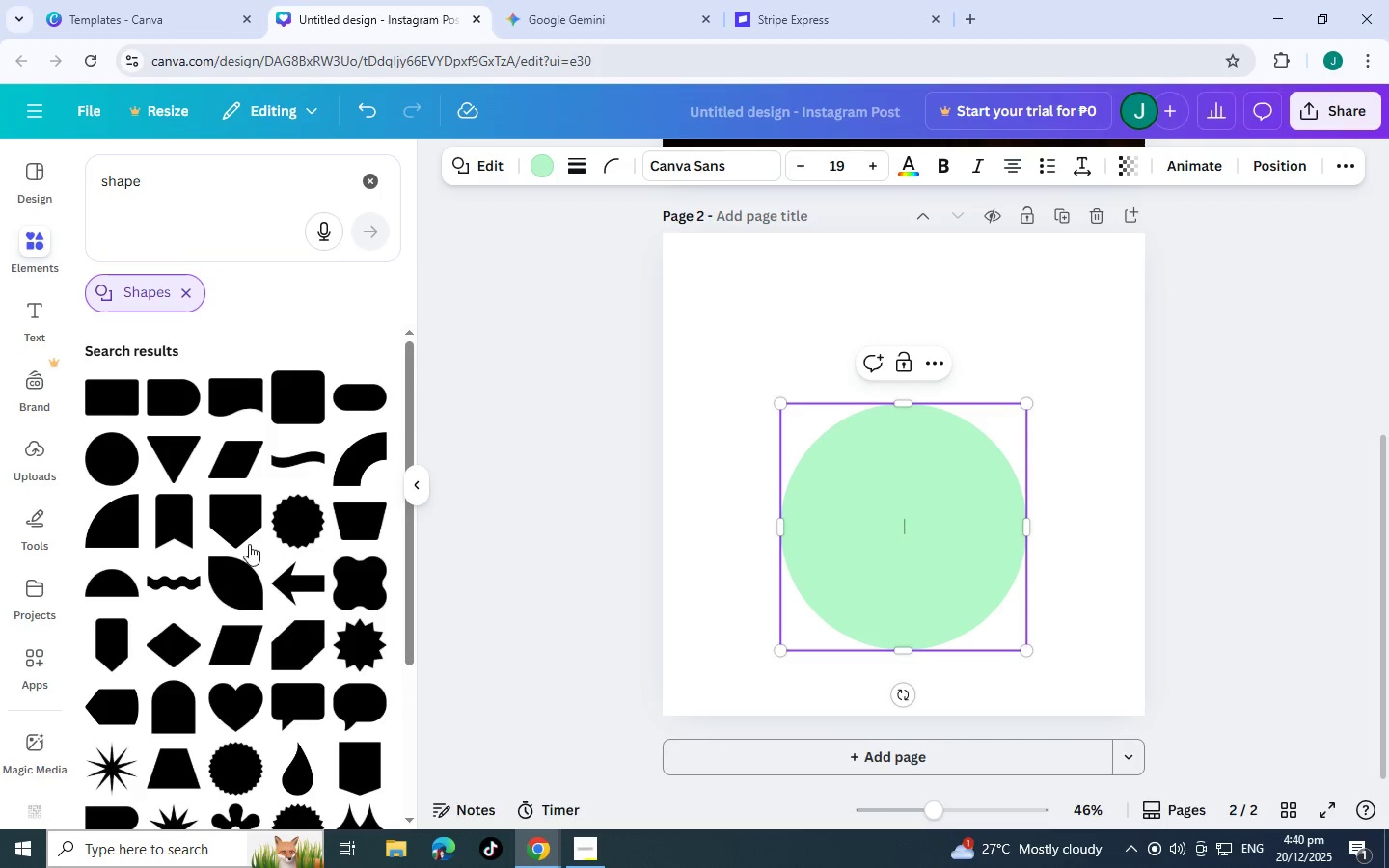 
scroll: coordinate [205, 564], scroll_direction: down, amount: 5.0
 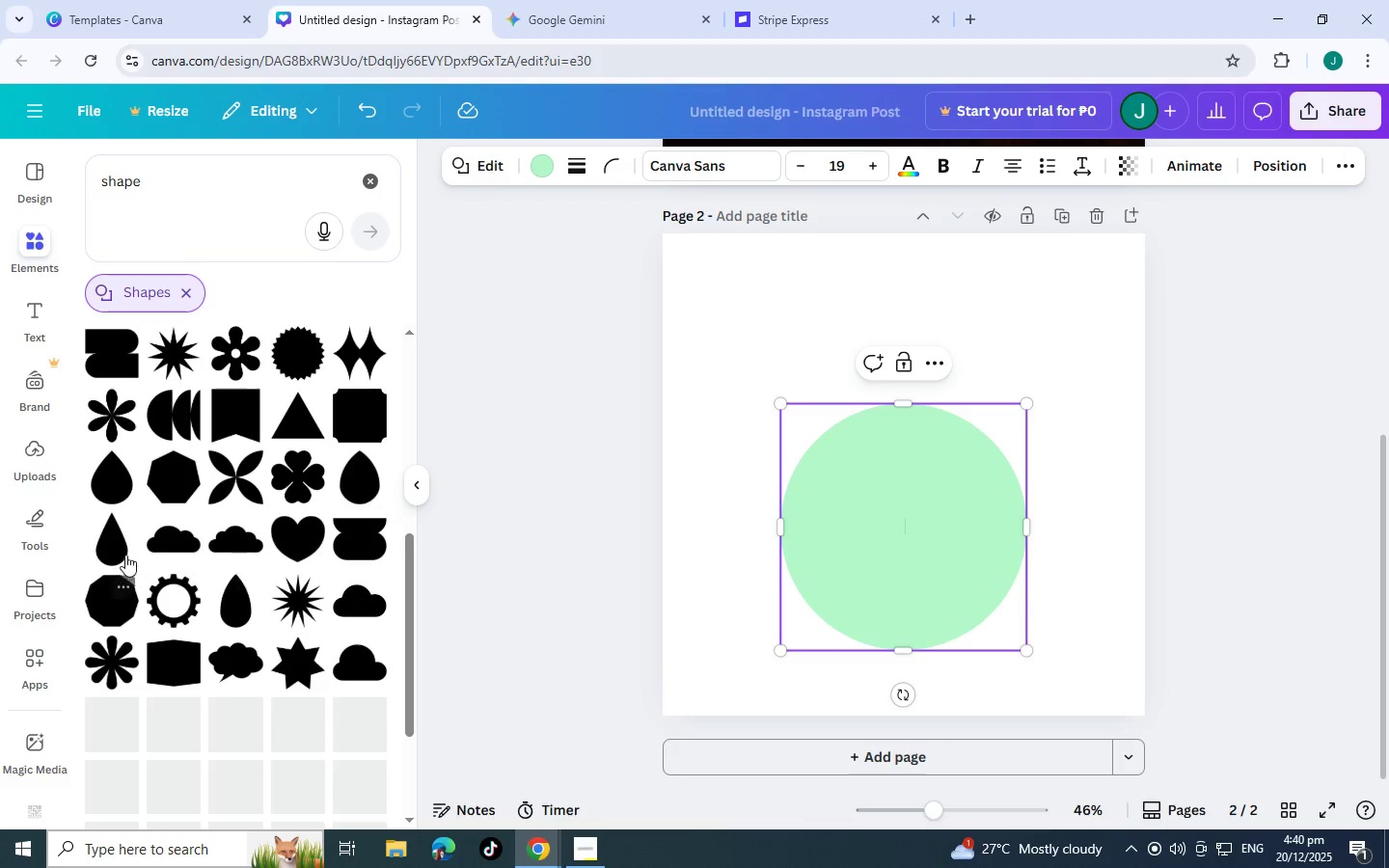 
scroll: coordinate [262, 549], scroll_direction: up, amount: 6.0
 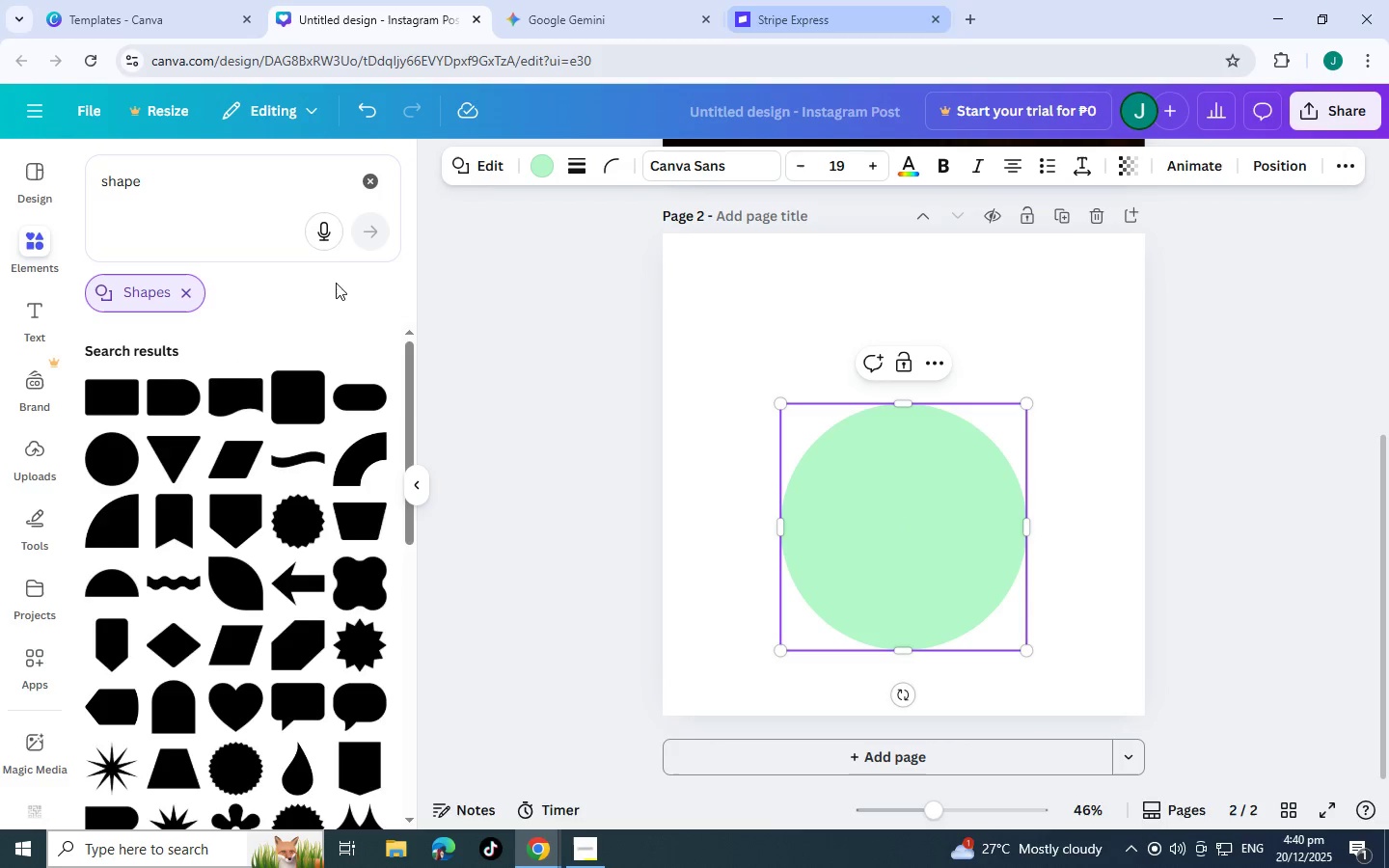 
scroll: coordinate [208, 429], scroll_direction: down, amount: 5.0
 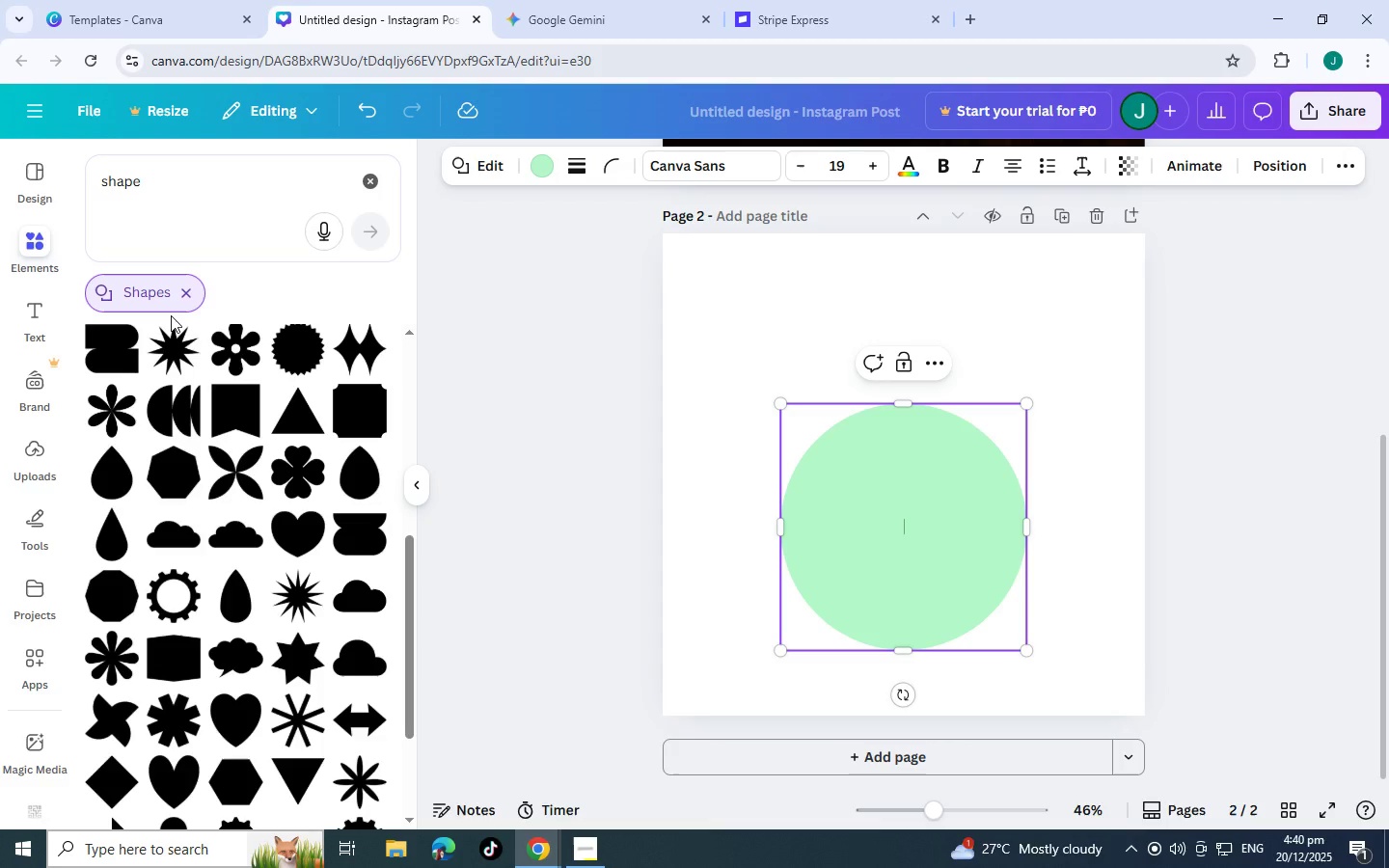 
wait(22.7)
 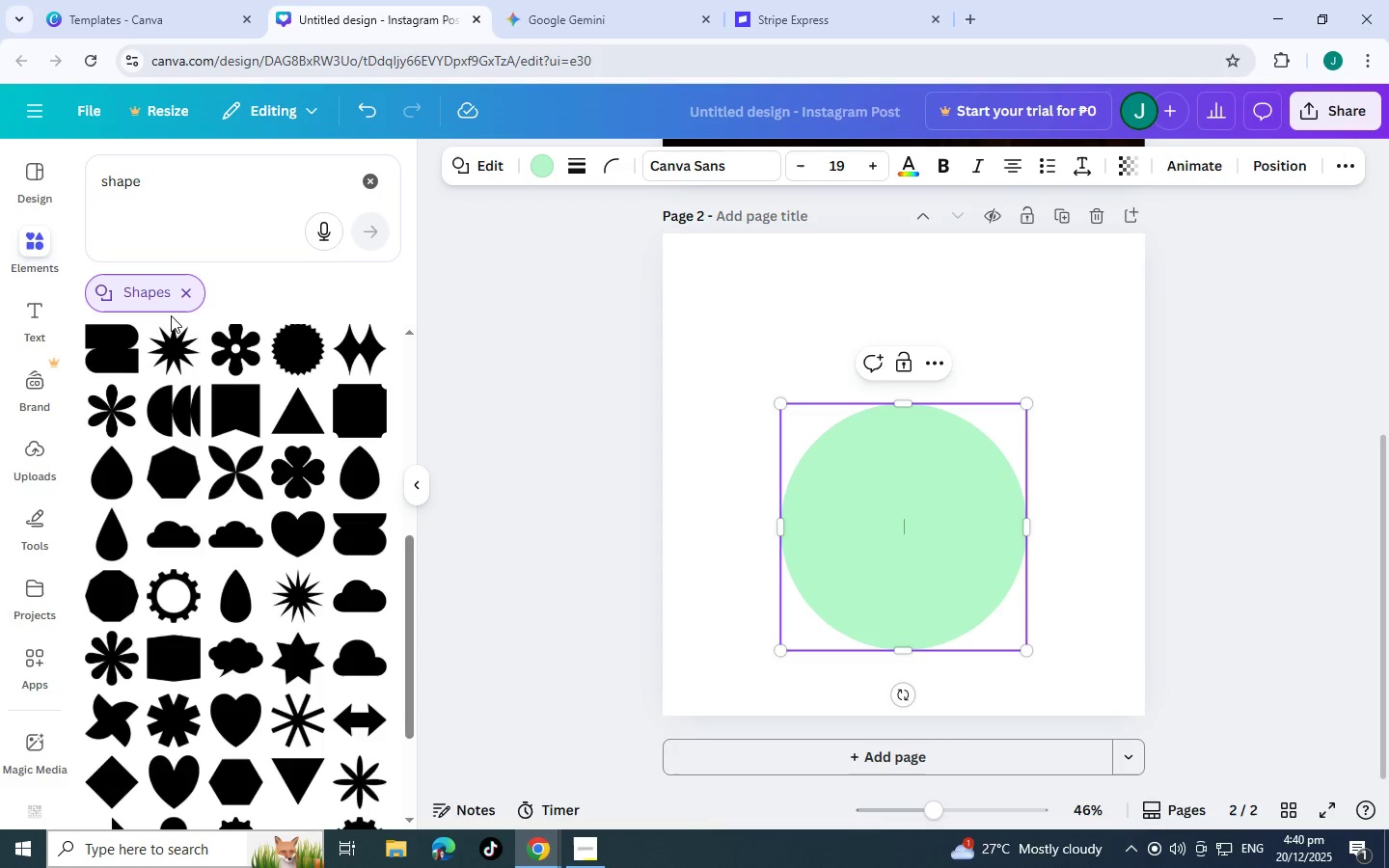 
scroll: coordinate [239, 511], scroll_direction: down, amount: 5.0
 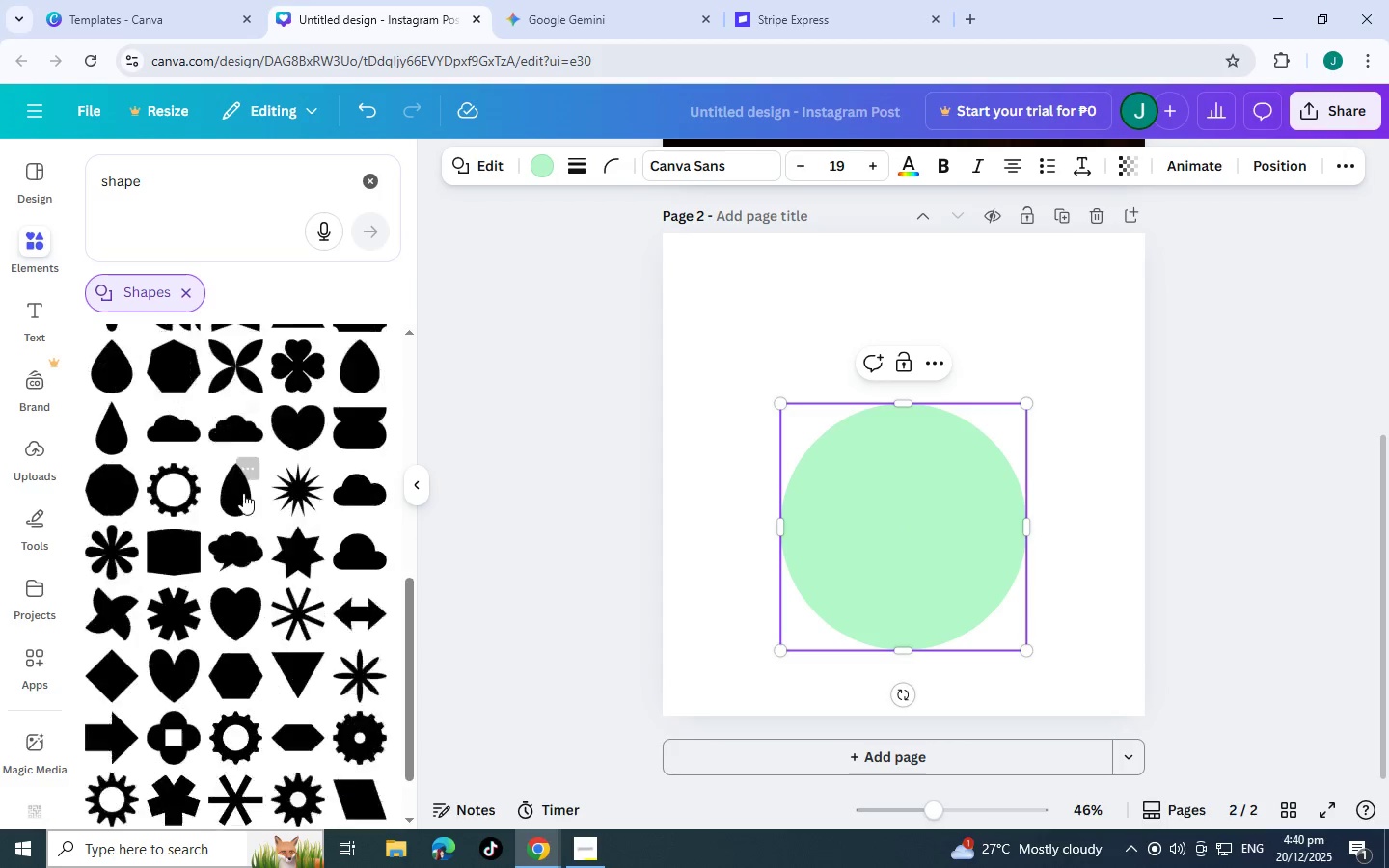 
mouse_move([238, 516])
 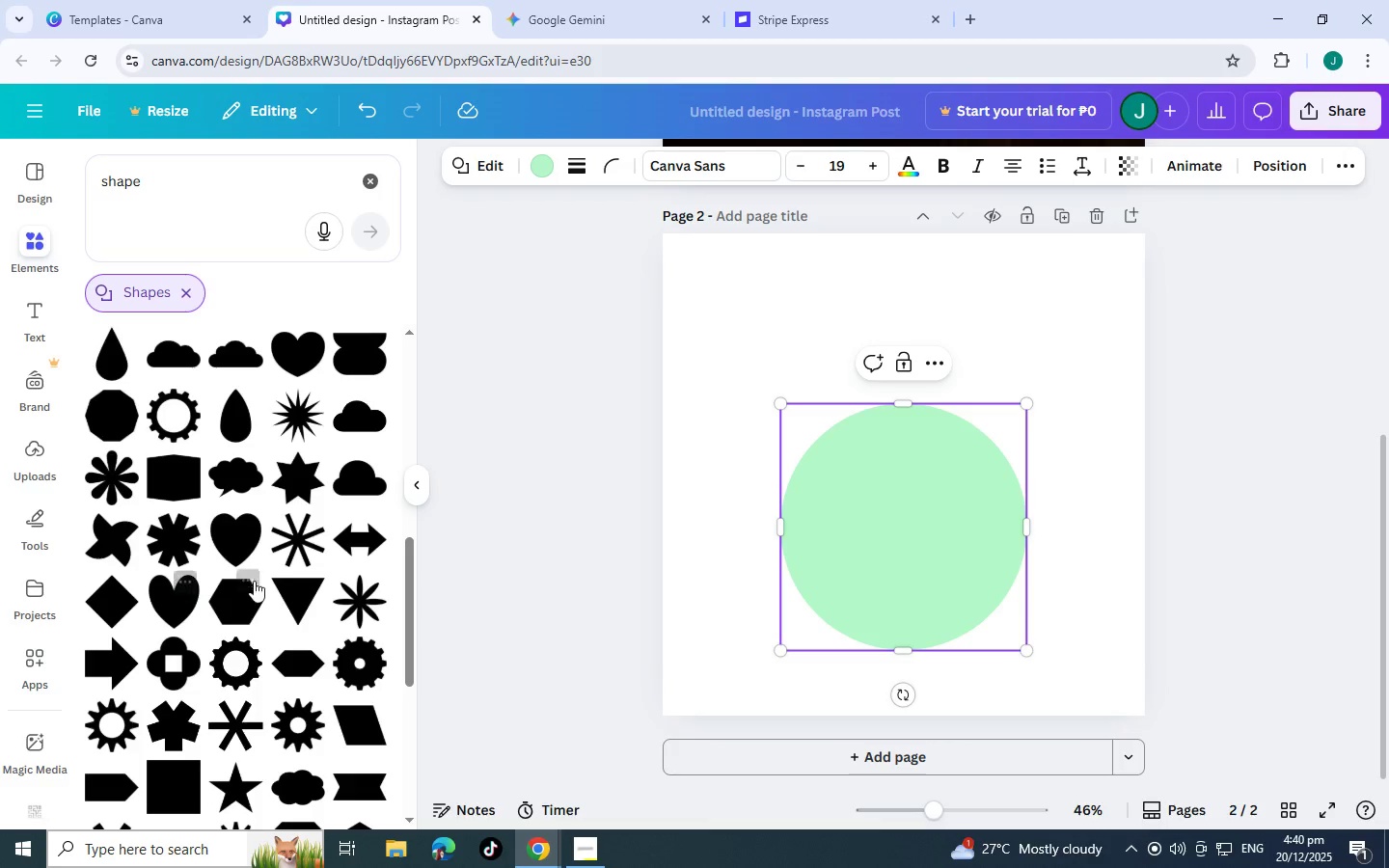 
scroll: coordinate [135, 618], scroll_direction: down, amount: 8.0
 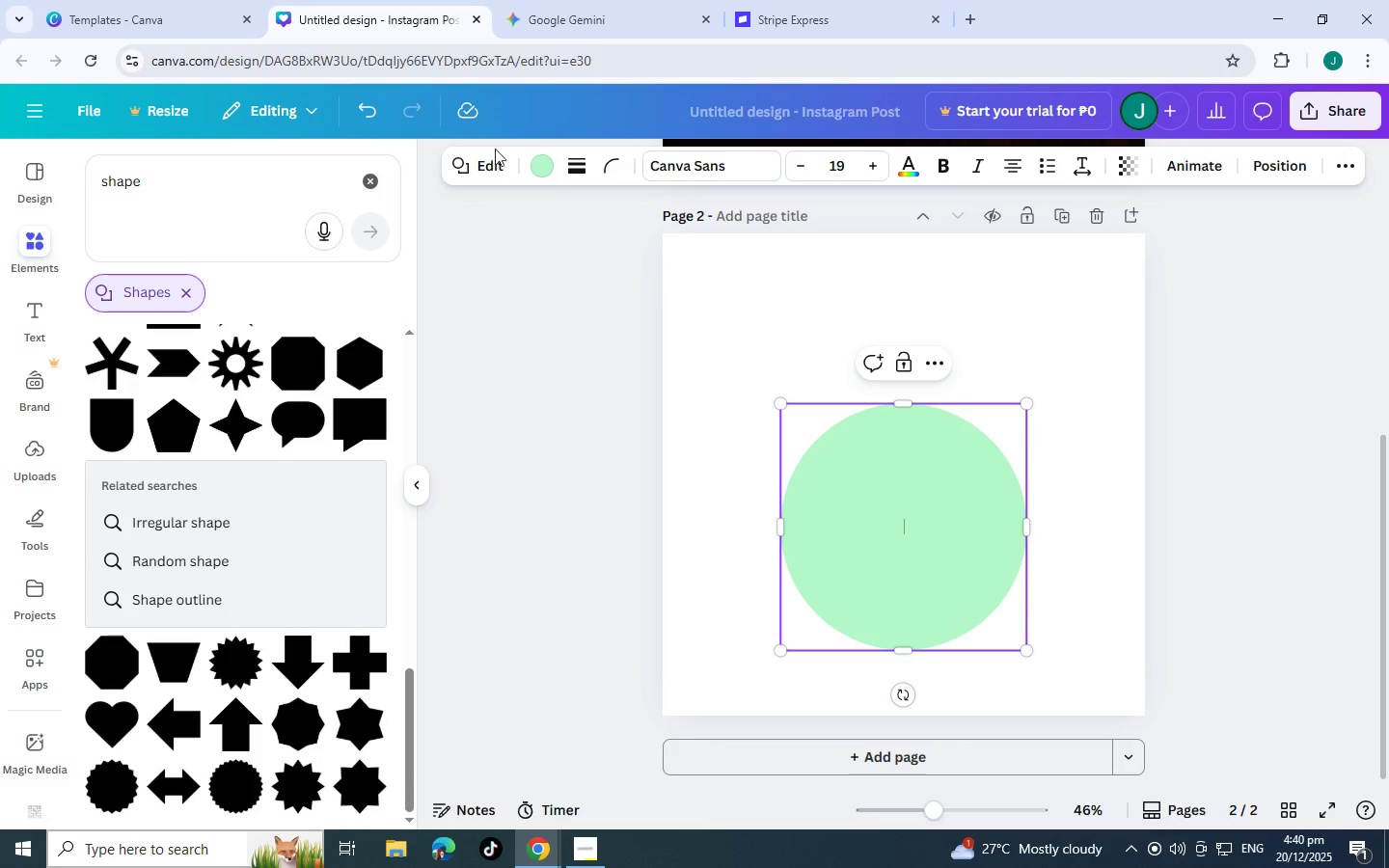 
left_click([551, 176])
 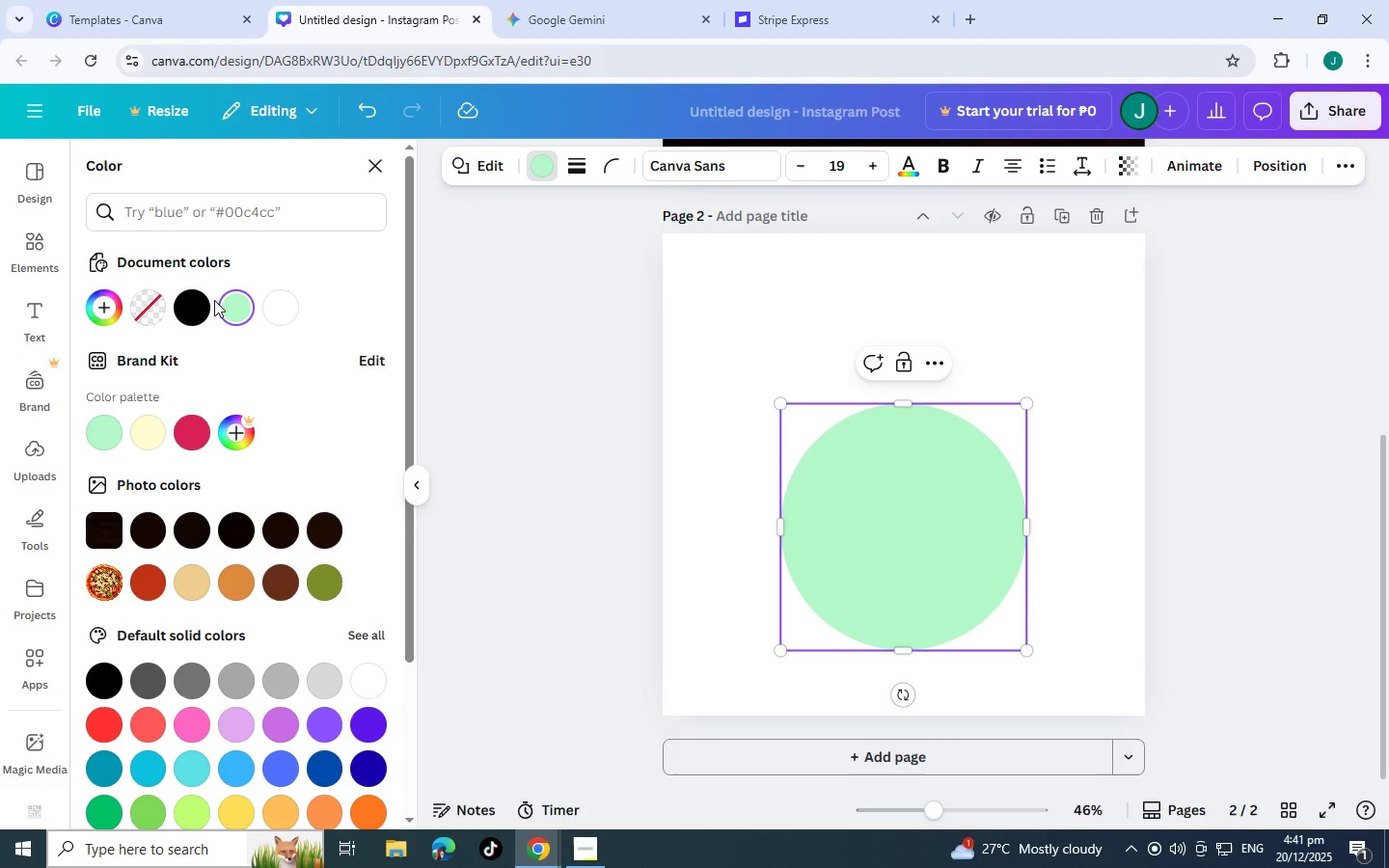 
left_click([184, 308])
 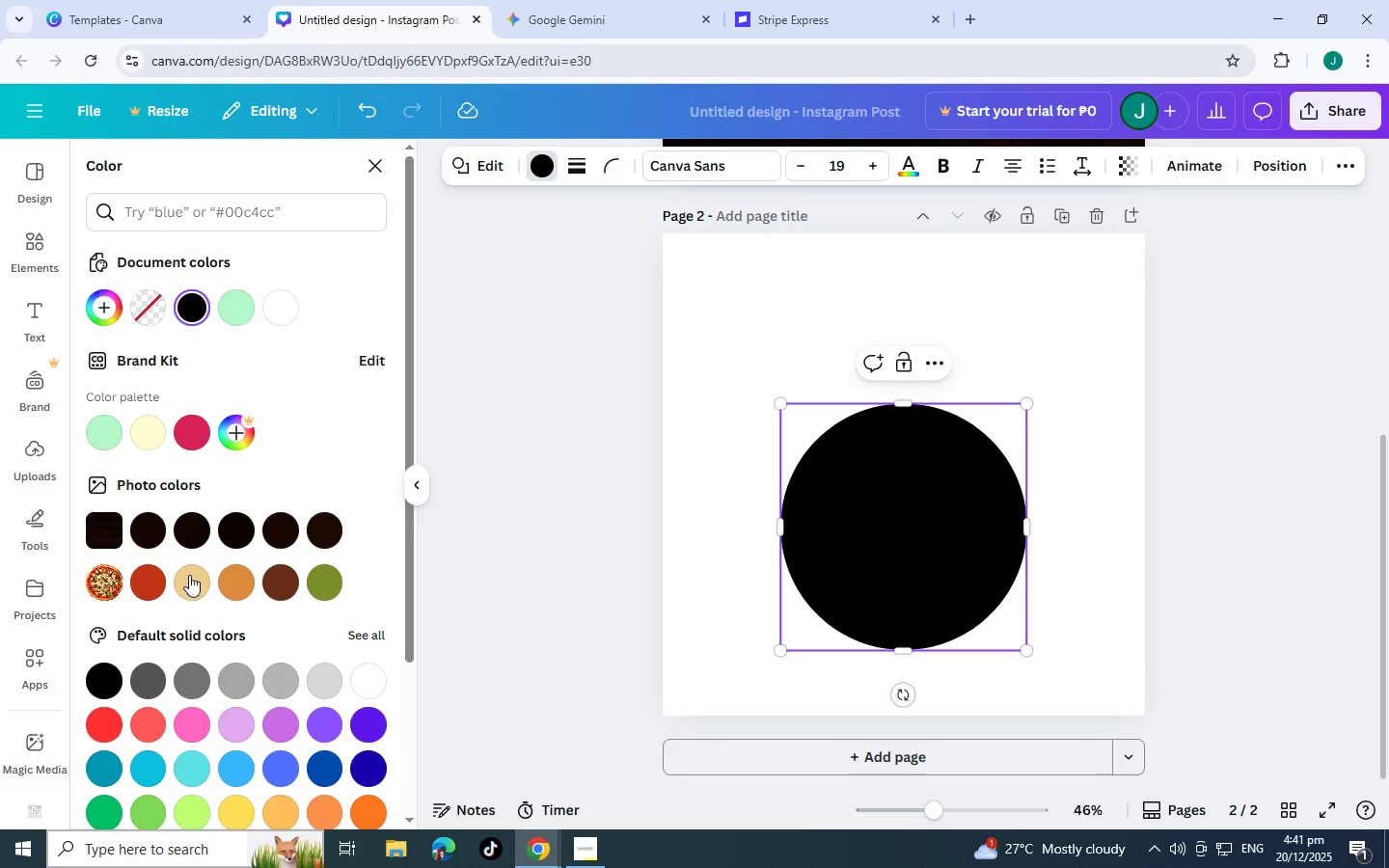 
scroll: coordinate [203, 558], scroll_direction: up, amount: 4.0
 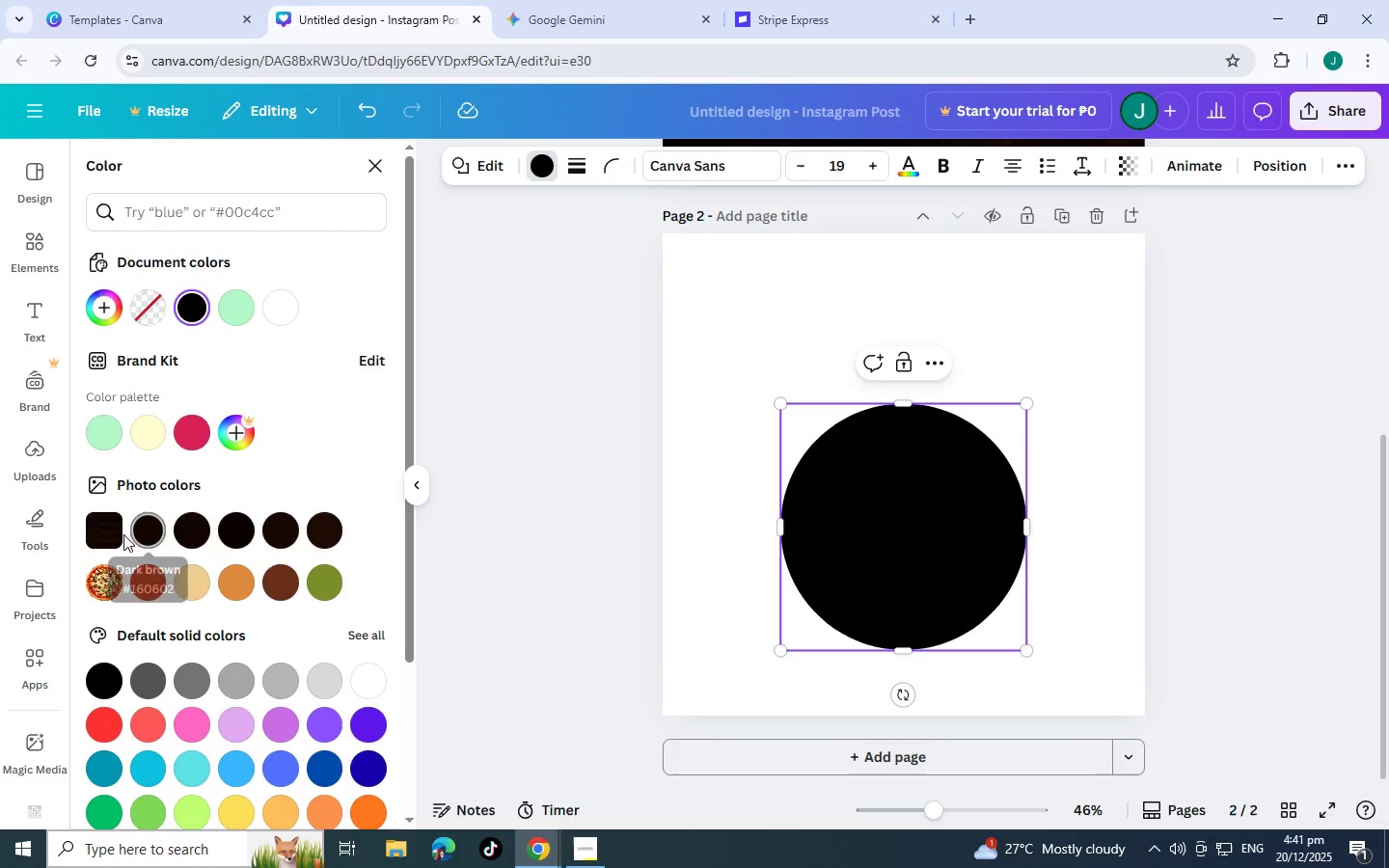 
left_click([144, 533])
 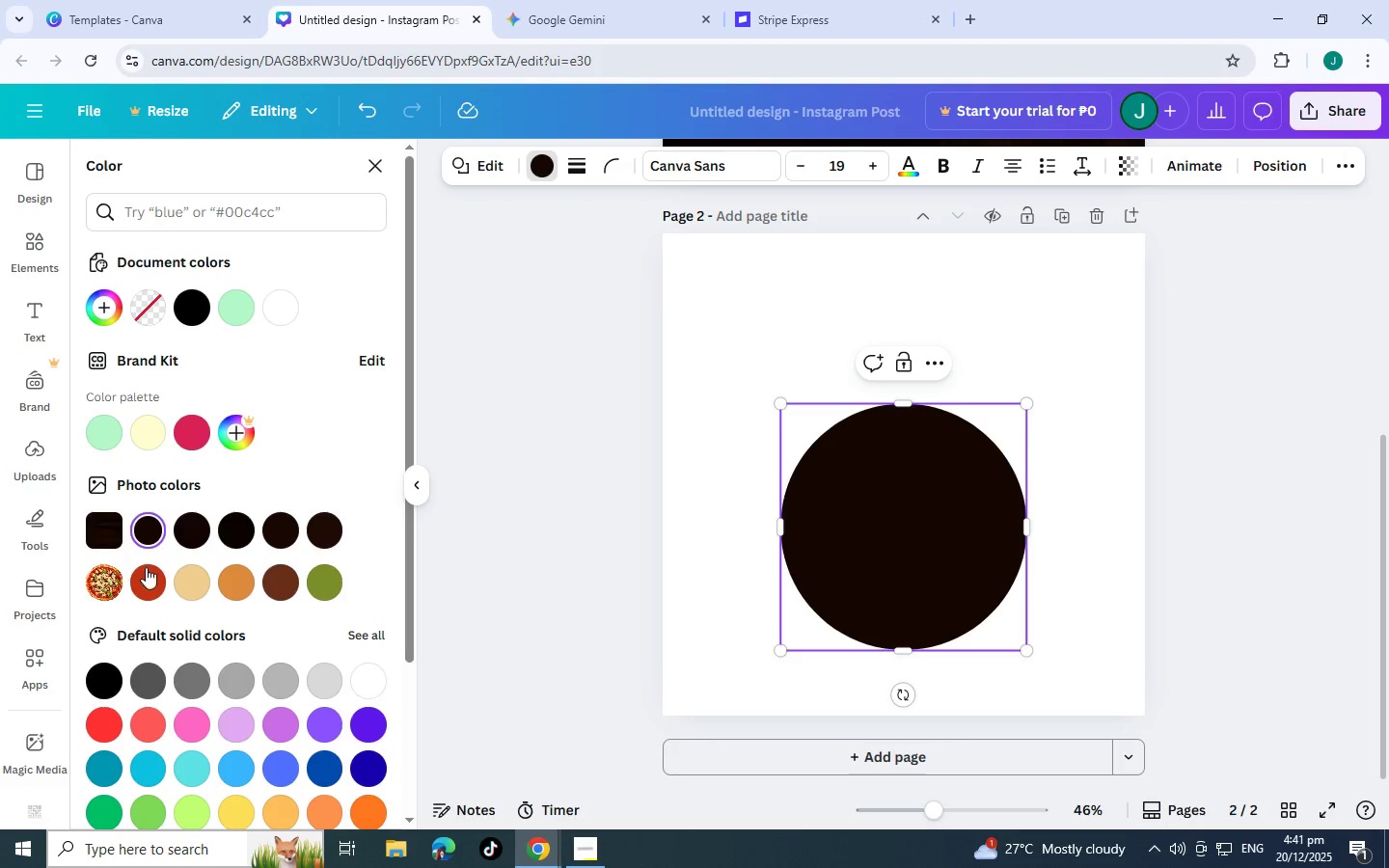 
left_click([203, 533])
 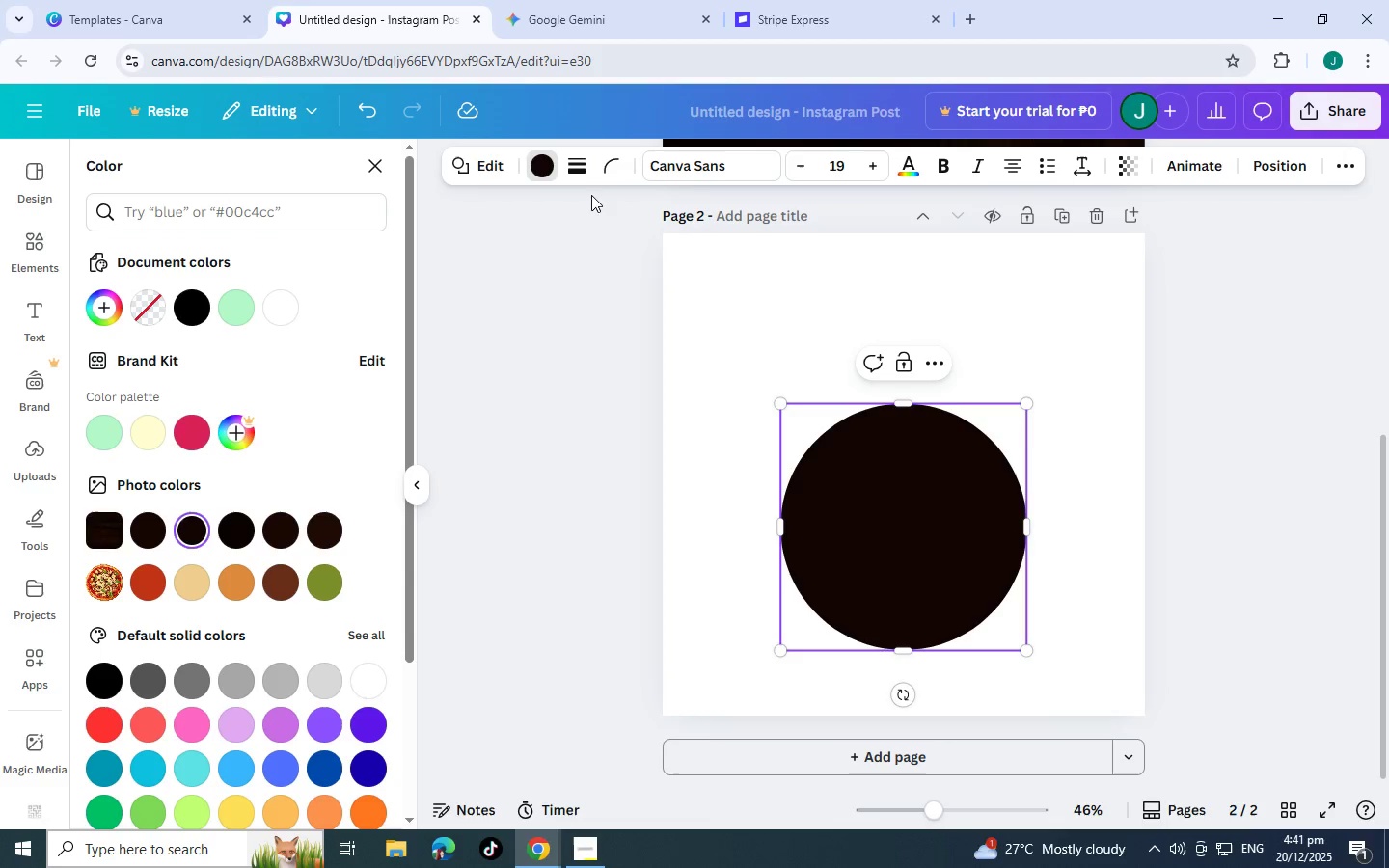 
wait(5.47)
 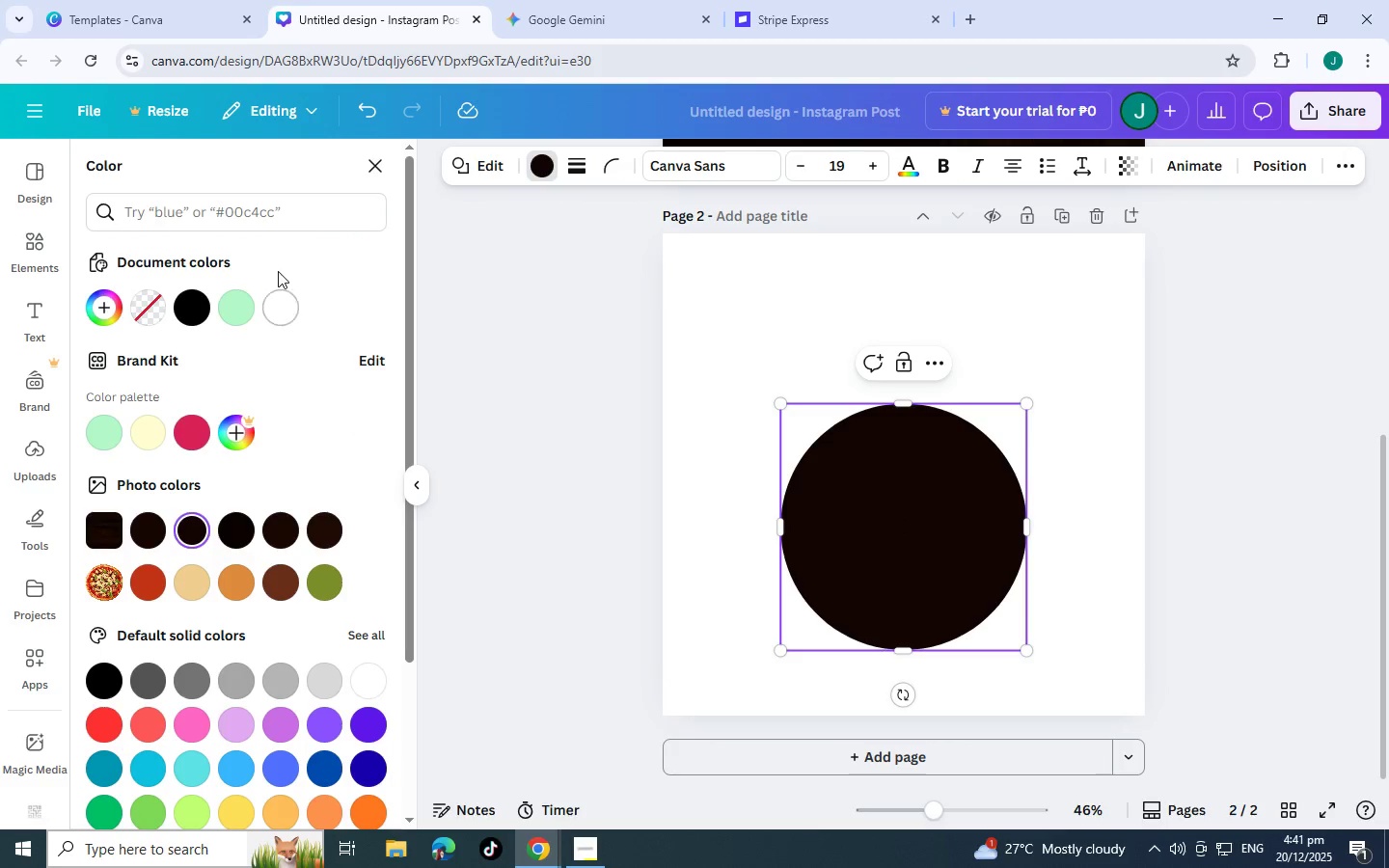 
scroll: coordinate [224, 467], scroll_direction: up, amount: 7.0
 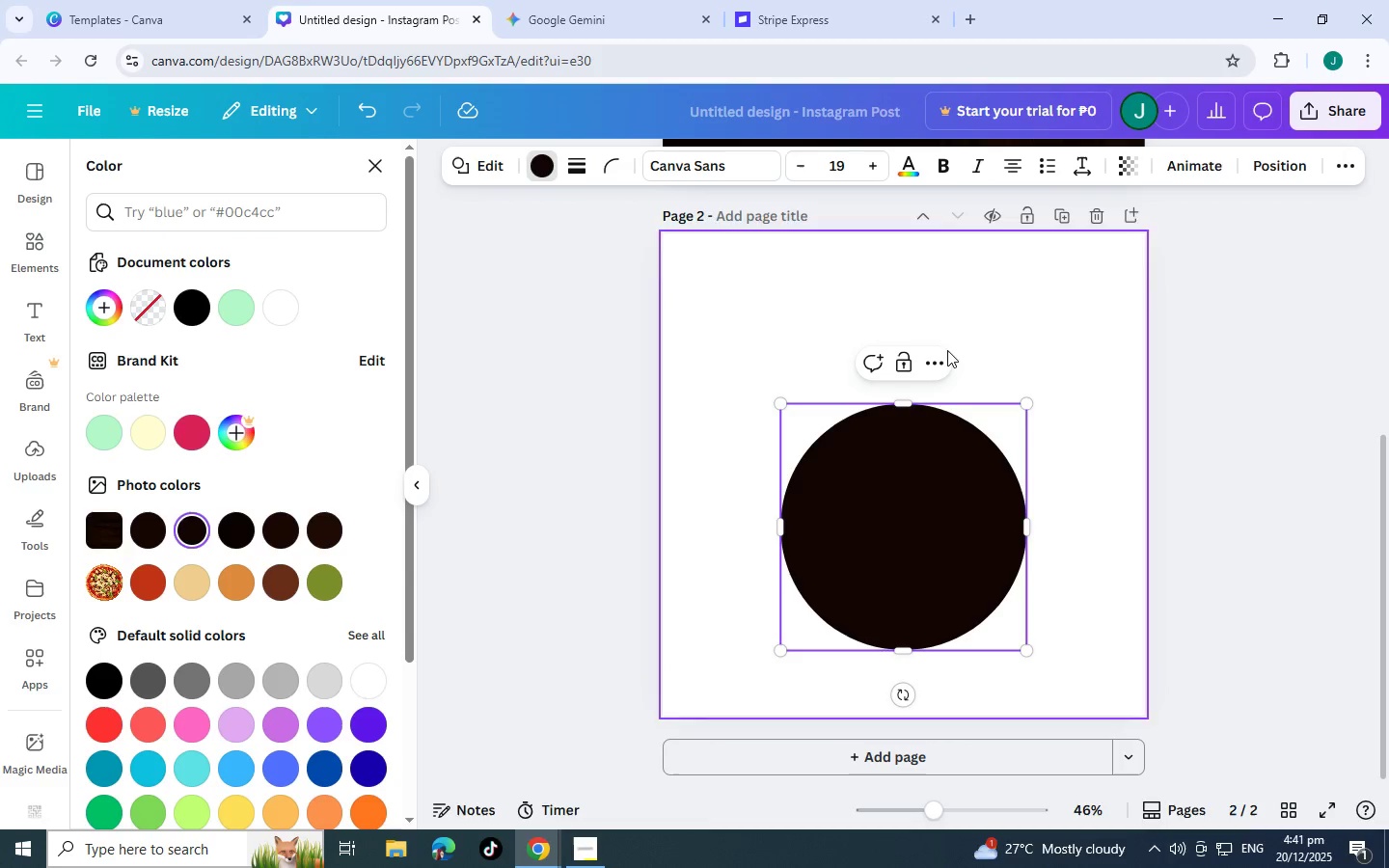 
left_click([940, 543])
 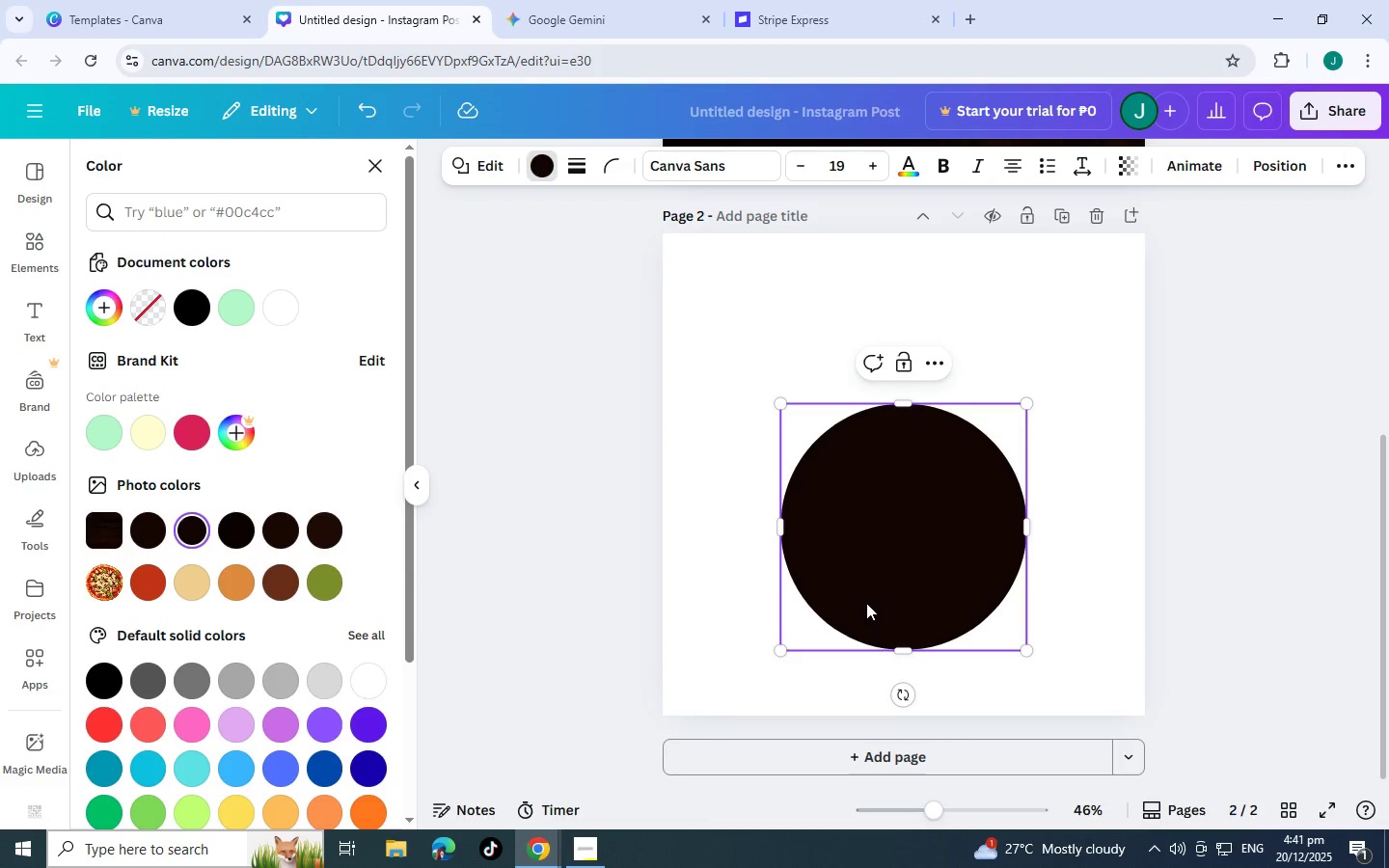 
wait(5.52)
 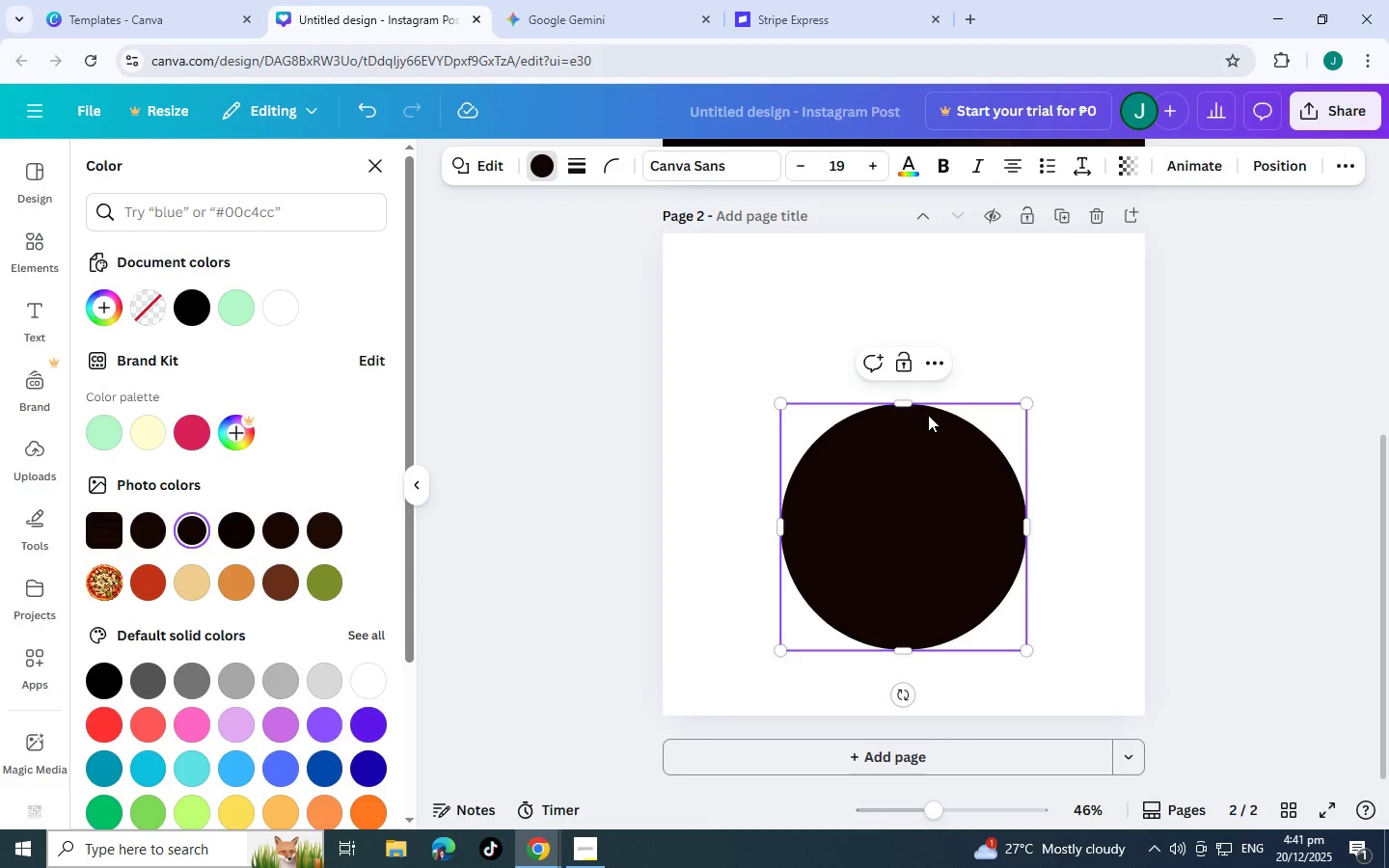 
key(Delete)
 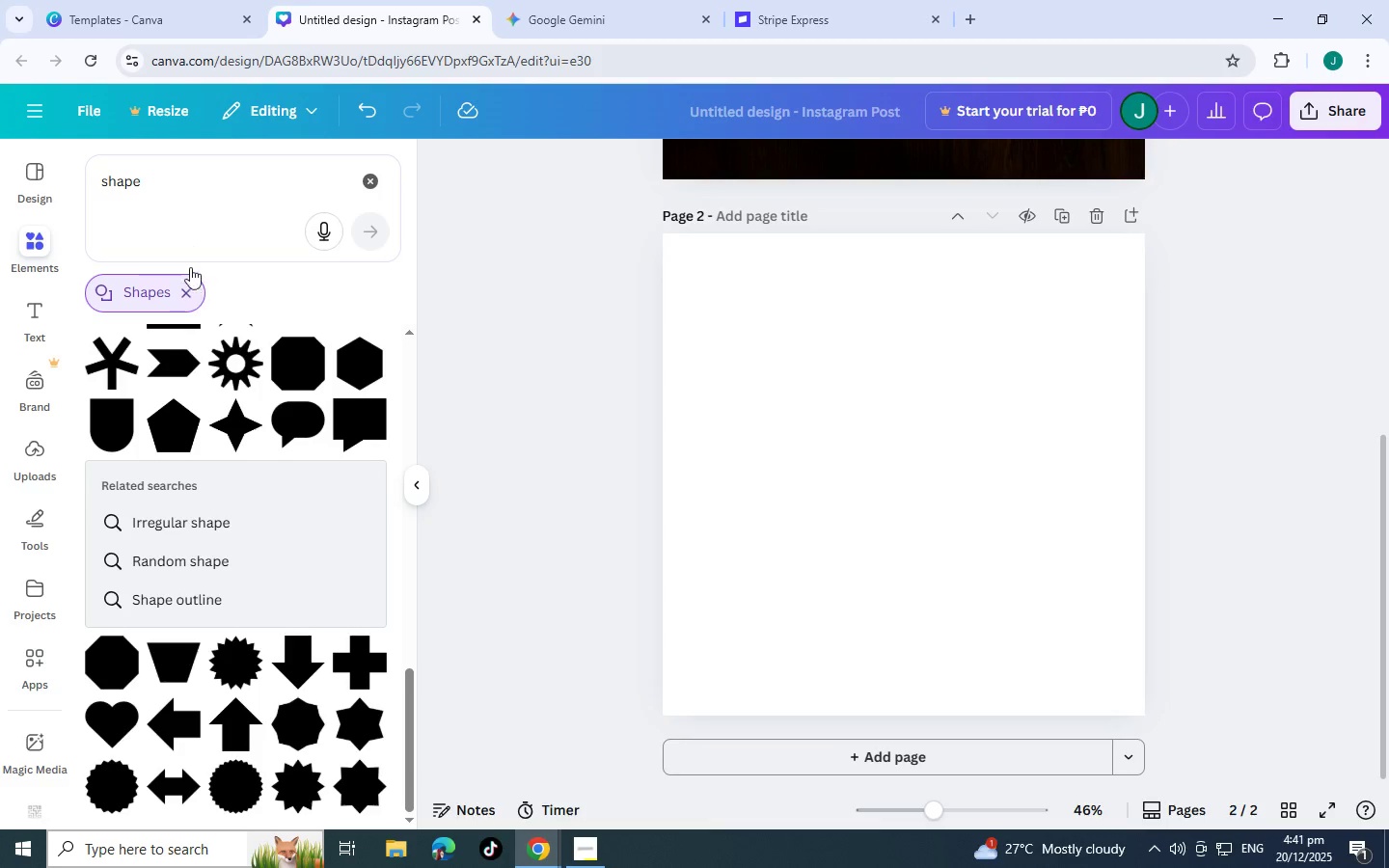 
double_click([186, 186])
 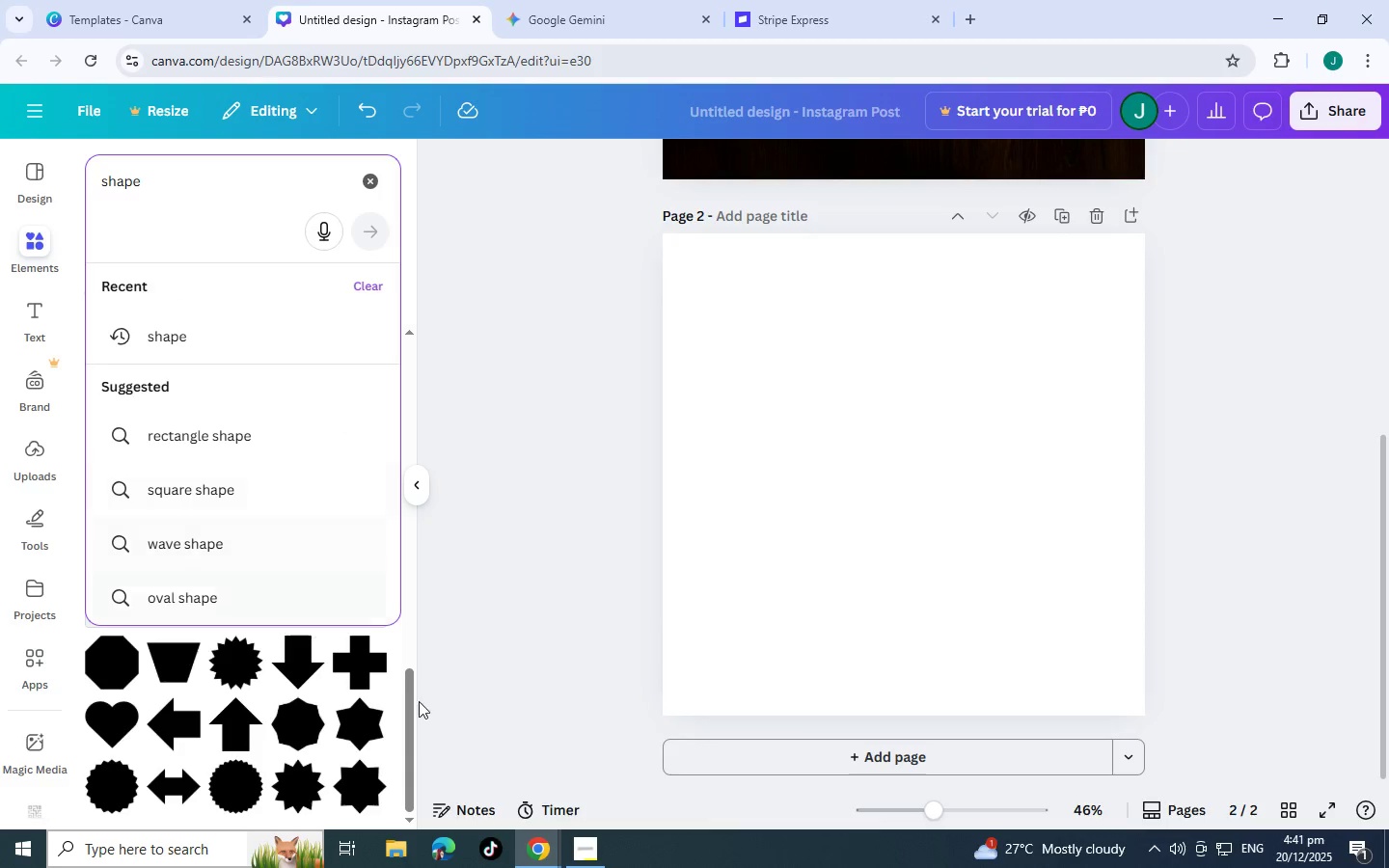 
left_click([544, 670])
 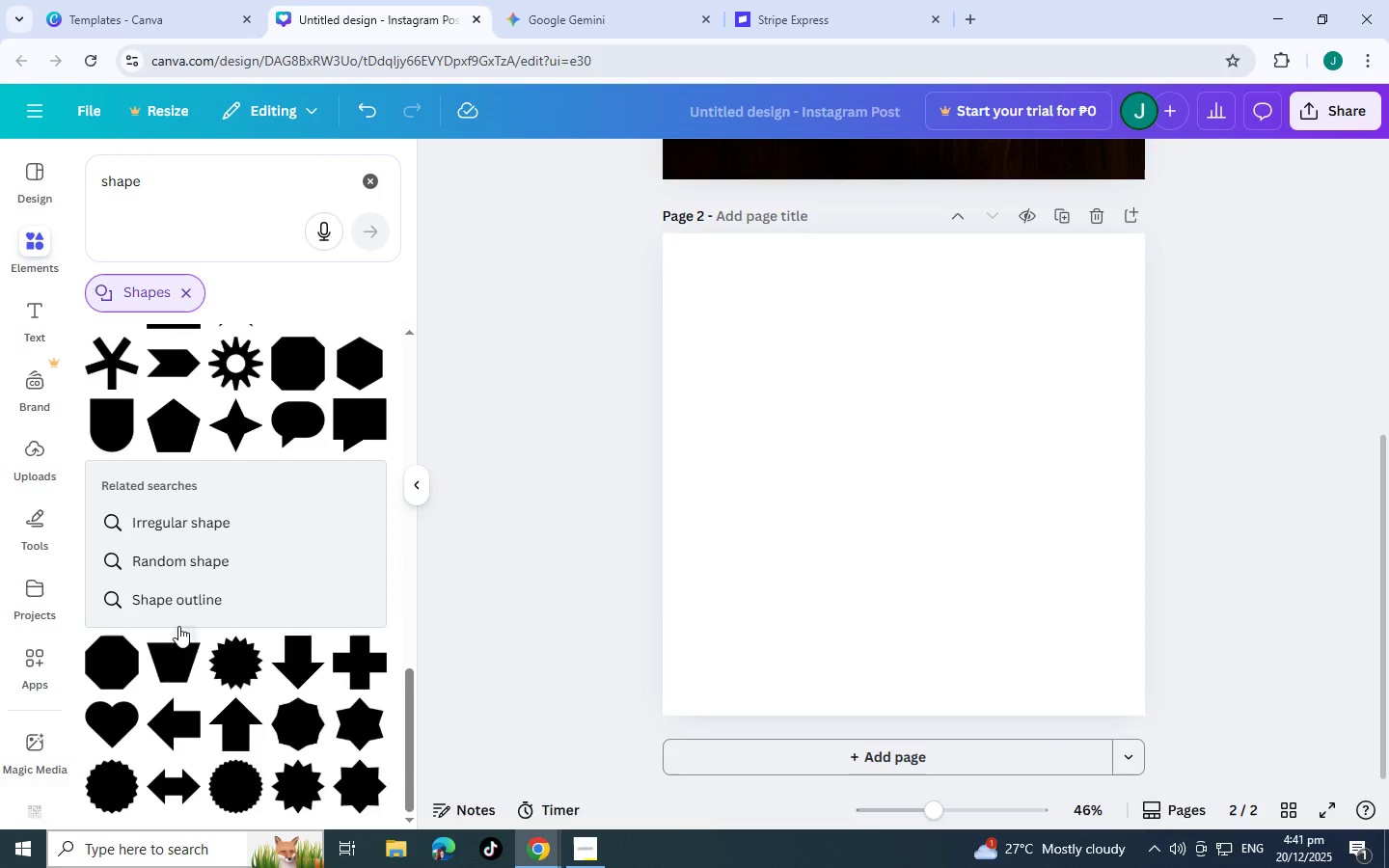 
scroll: coordinate [346, 592], scroll_direction: down, amount: 6.0
 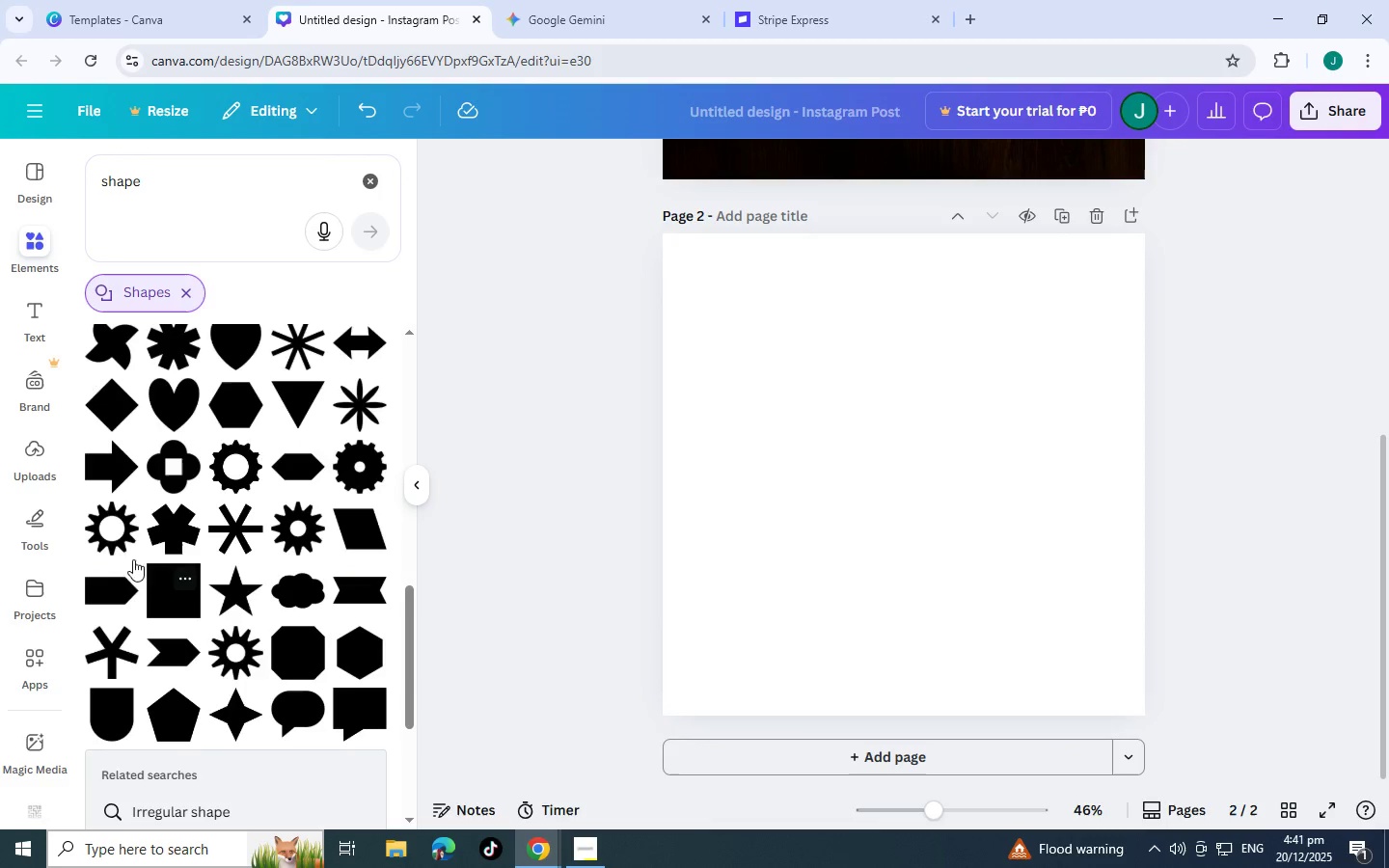 
scroll: coordinate [182, 601], scroll_direction: up, amount: 16.0
 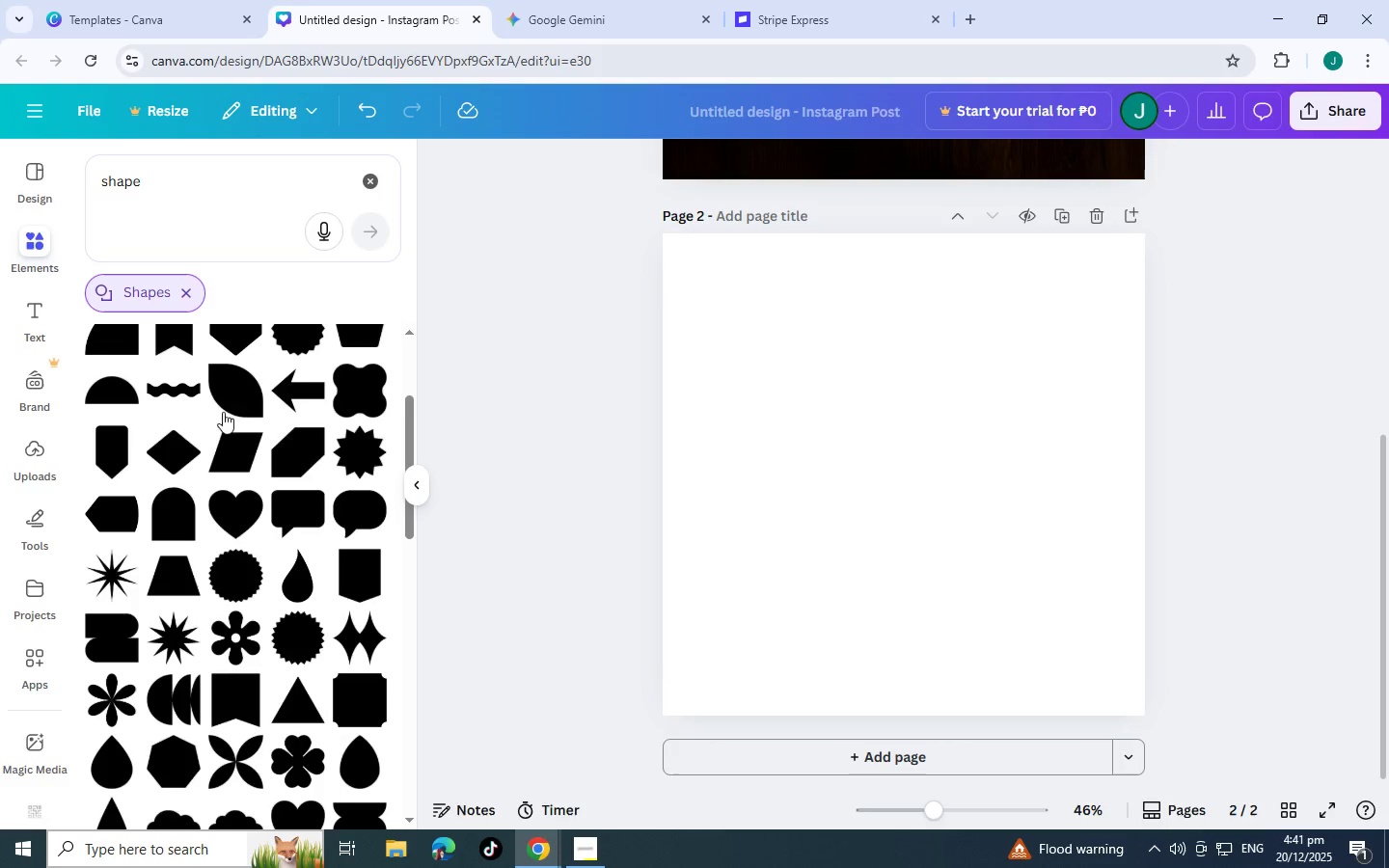 
scroll: coordinate [277, 479], scroll_direction: down, amount: 9.0
 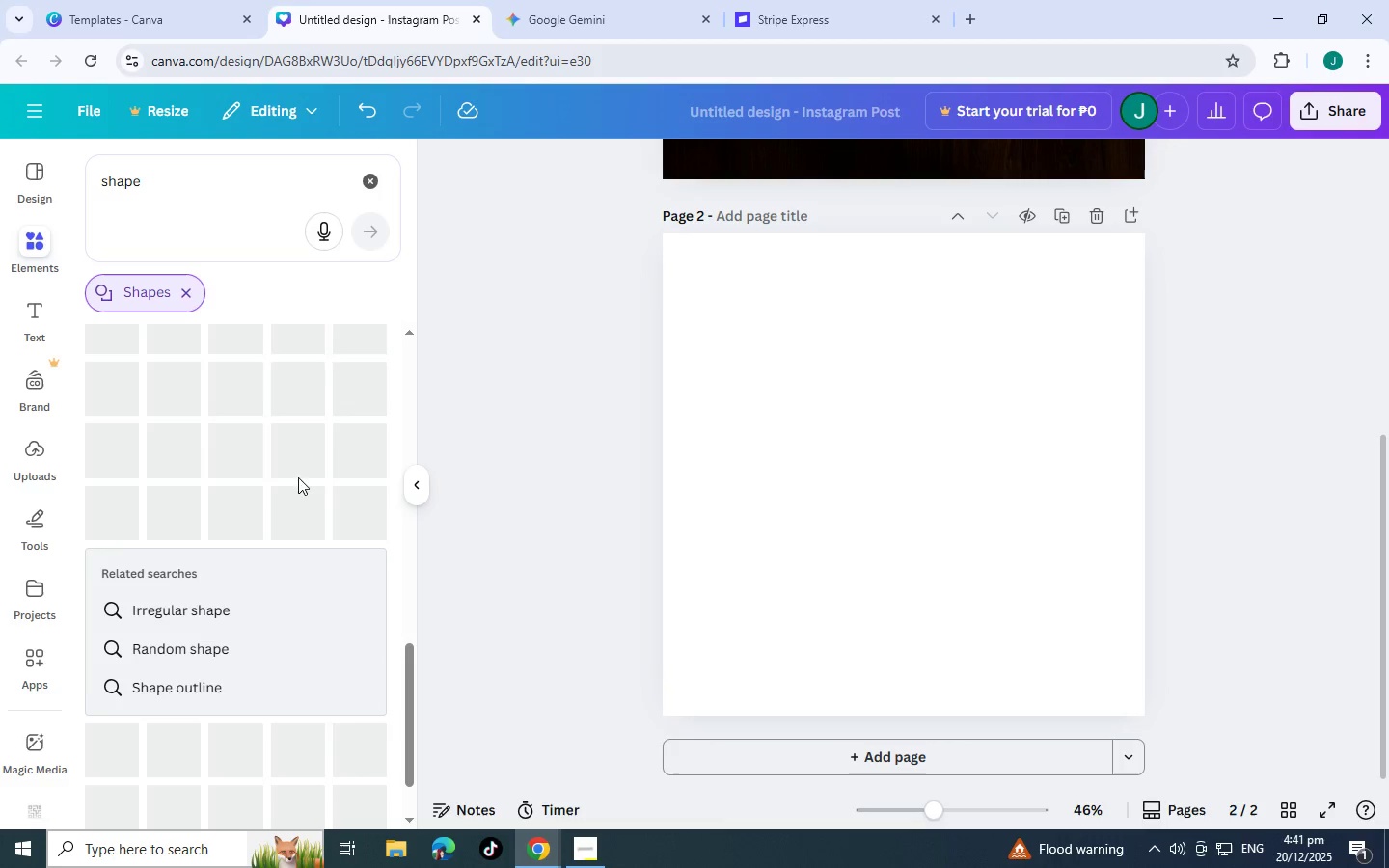 
scroll: coordinate [298, 477], scroll_direction: up, amount: 3.0
 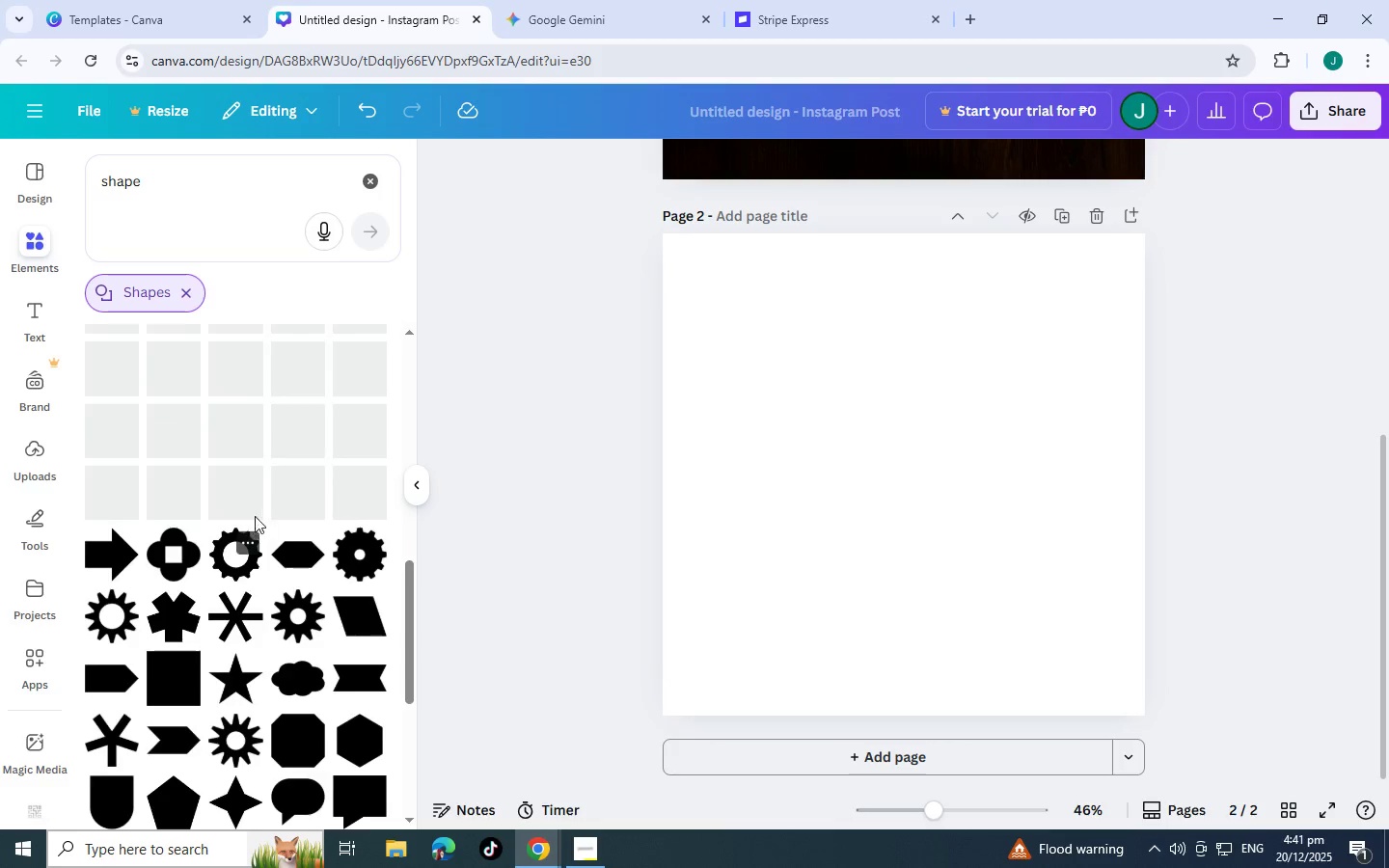 
scroll: coordinate [294, 776], scroll_direction: down, amount: 18.0
 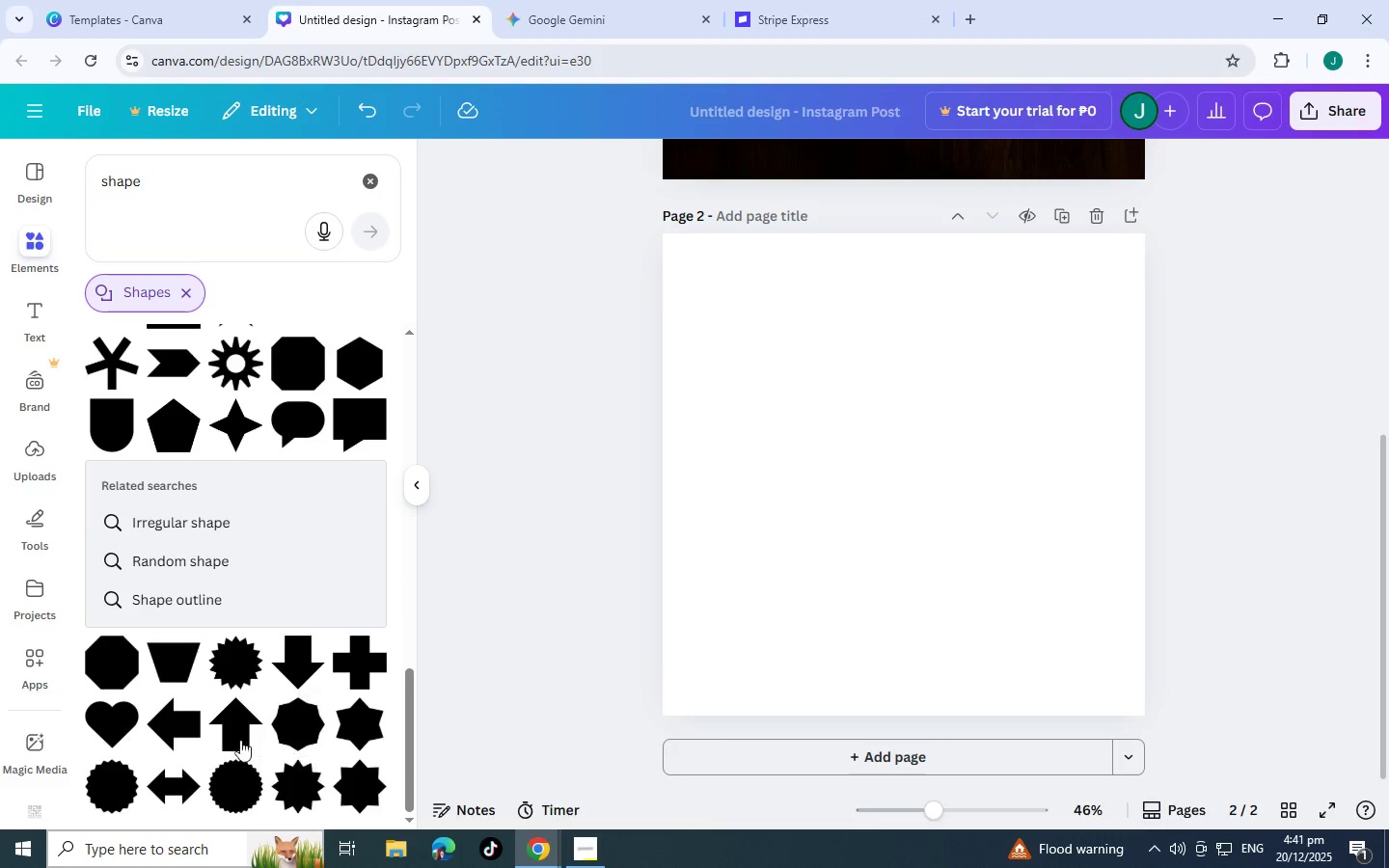 
scroll: coordinate [289, 630], scroll_direction: up, amount: 9.0
 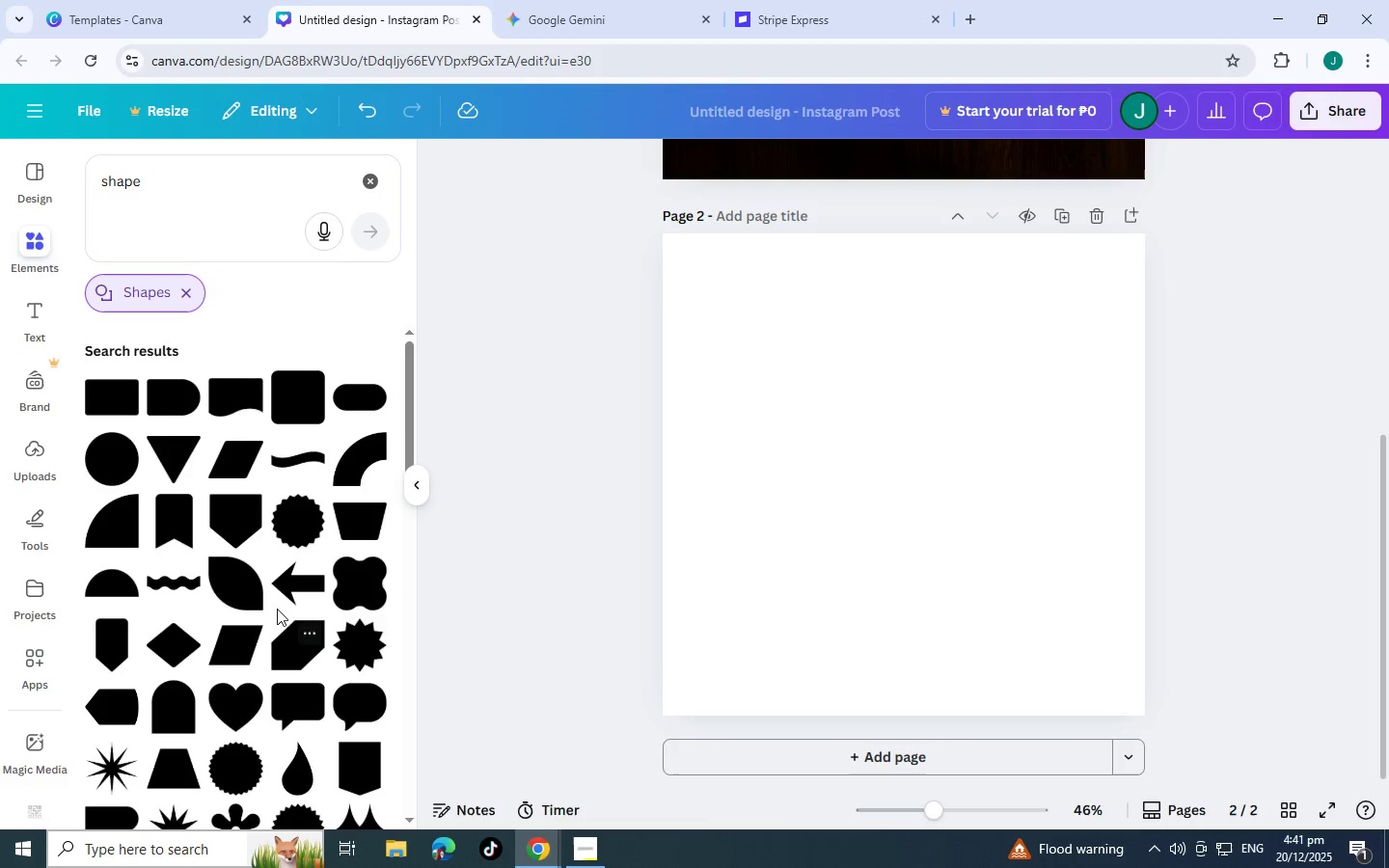 
scroll: coordinate [136, 482], scroll_direction: up, amount: 5.0
 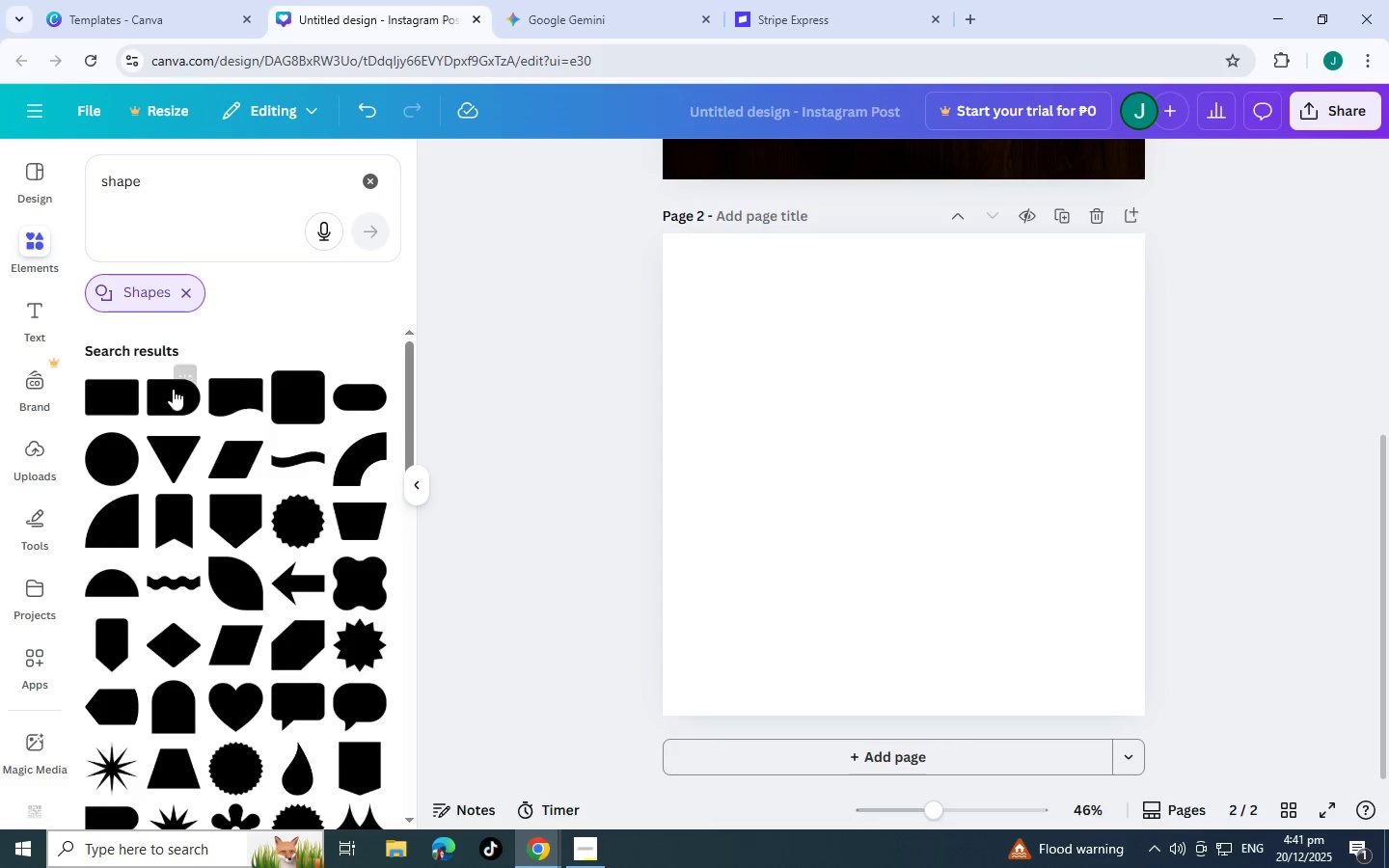 
left_click([171, 398])
 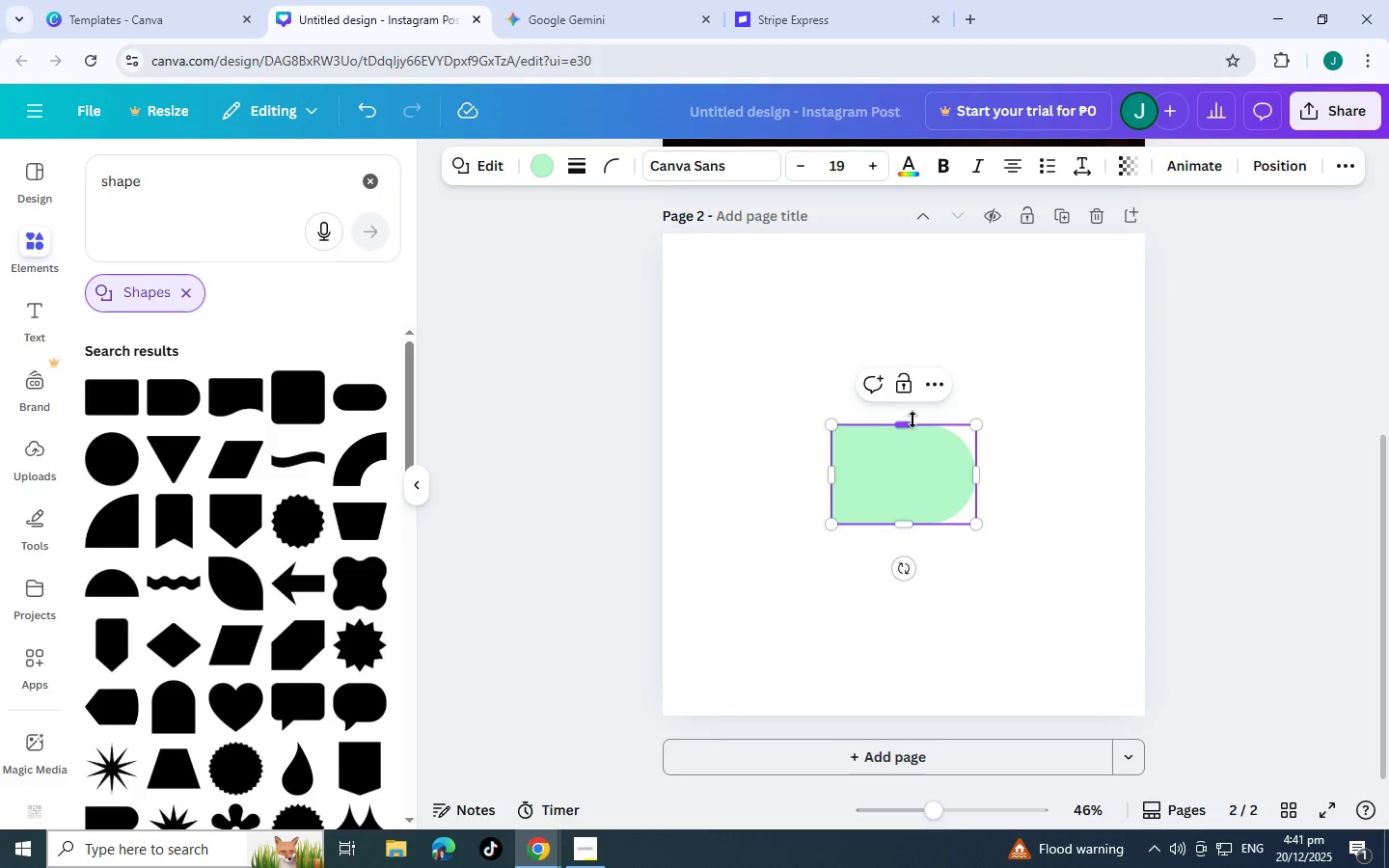 
left_click_drag(start_coordinate=[912, 421], to_coordinate=[917, 468])
 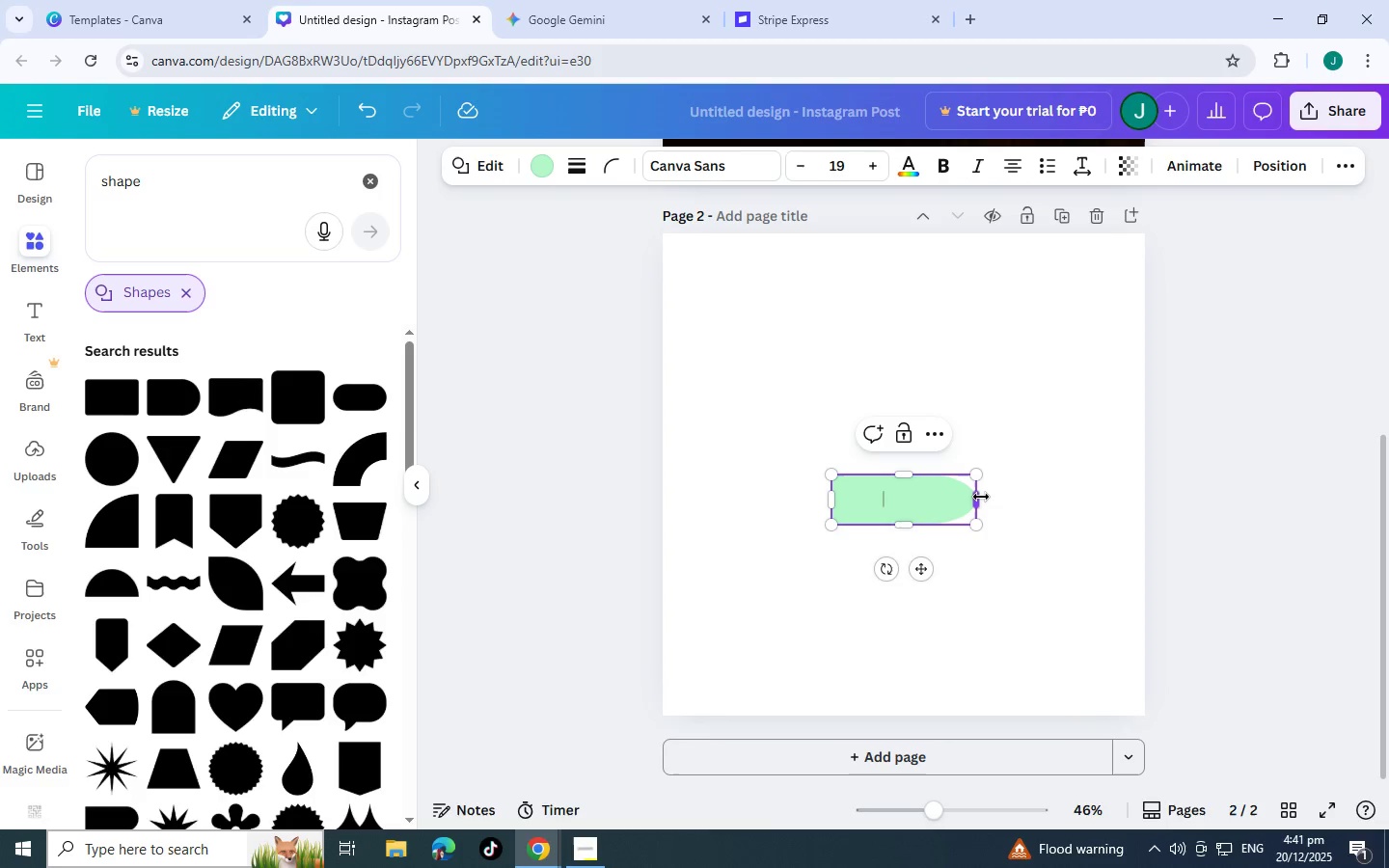 
left_click_drag(start_coordinate=[981, 497], to_coordinate=[997, 496])
 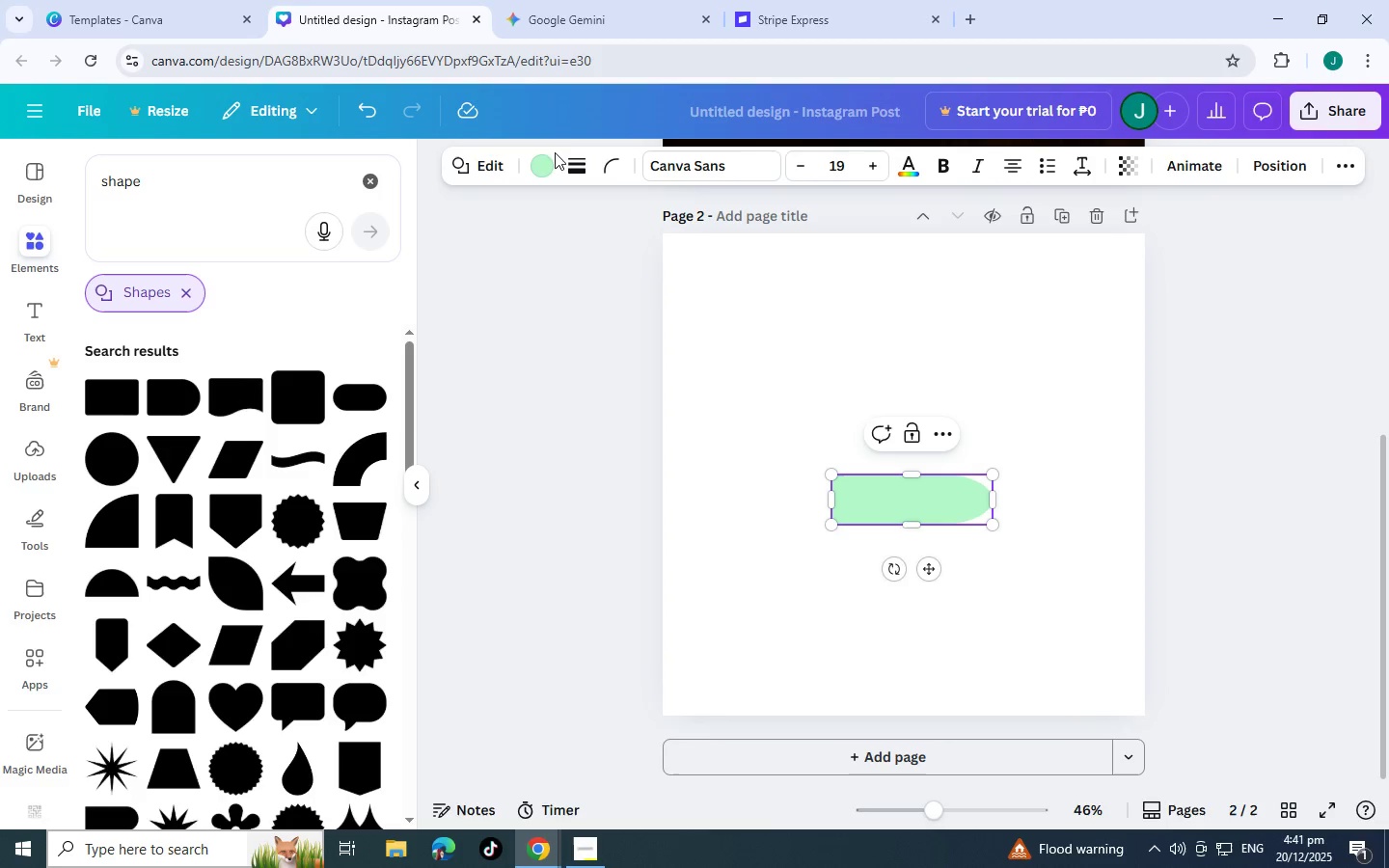 
left_click([546, 156])
 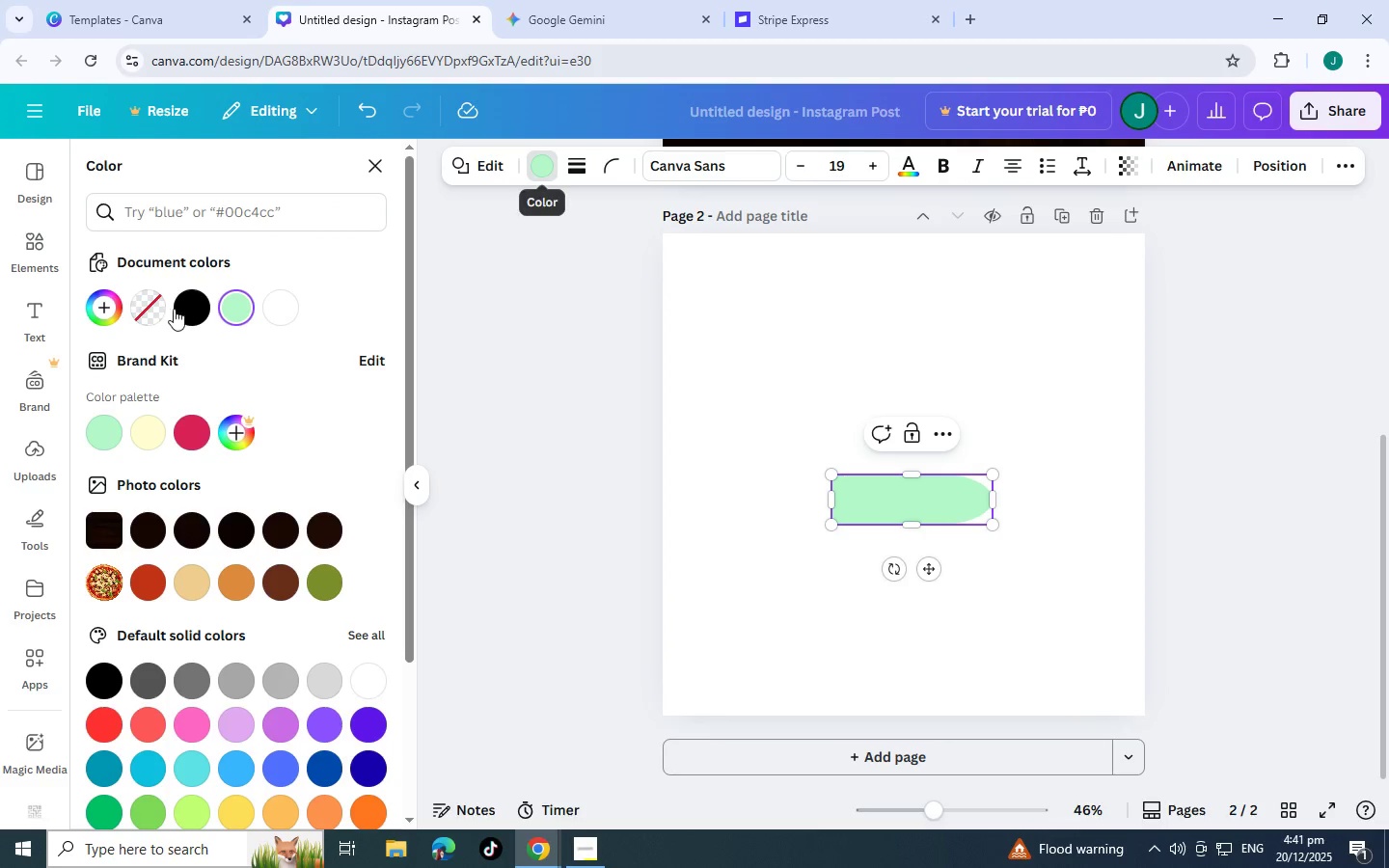 
left_click([188, 309])
 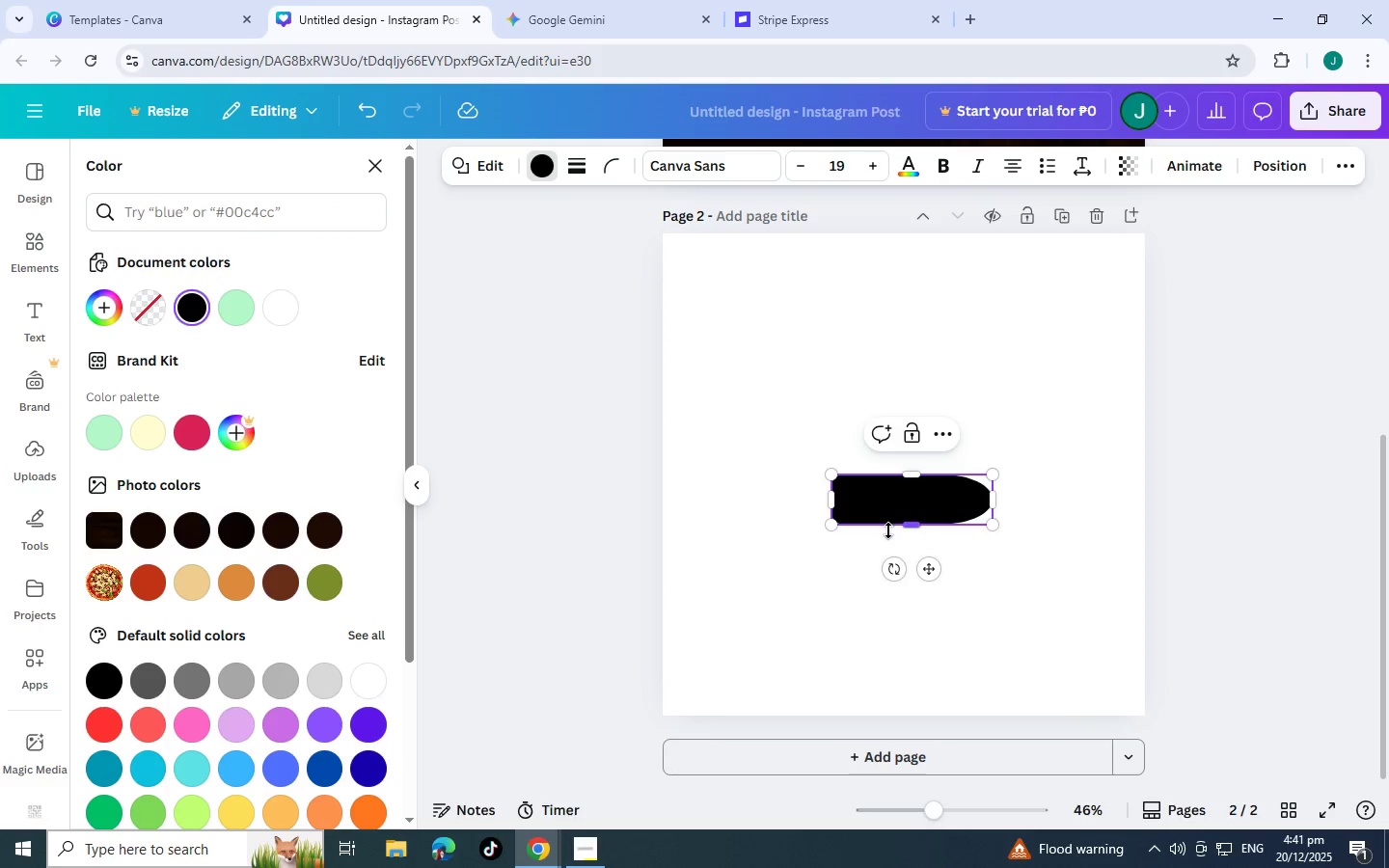 
left_click([812, 554])
 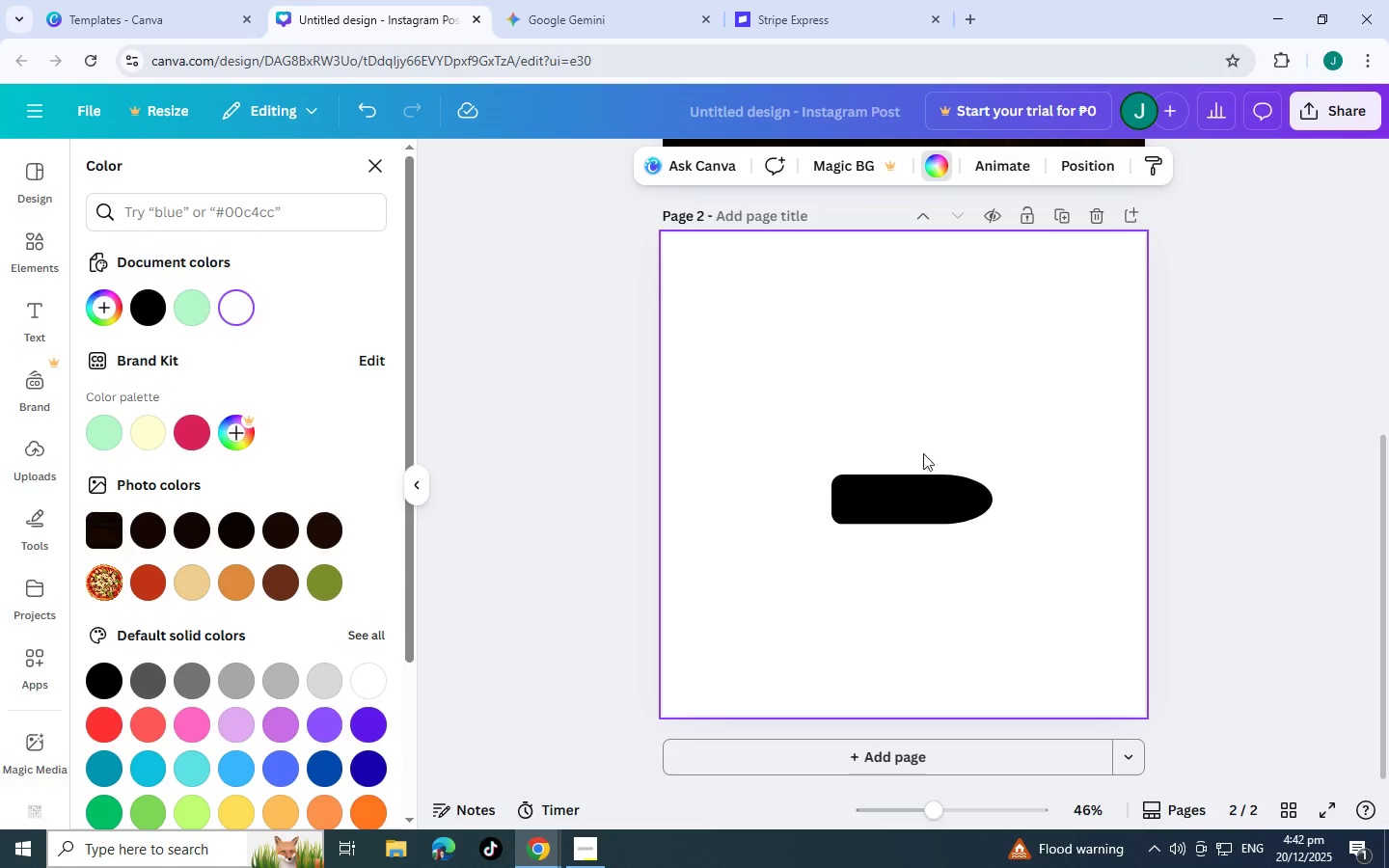 
left_click([978, 501])
 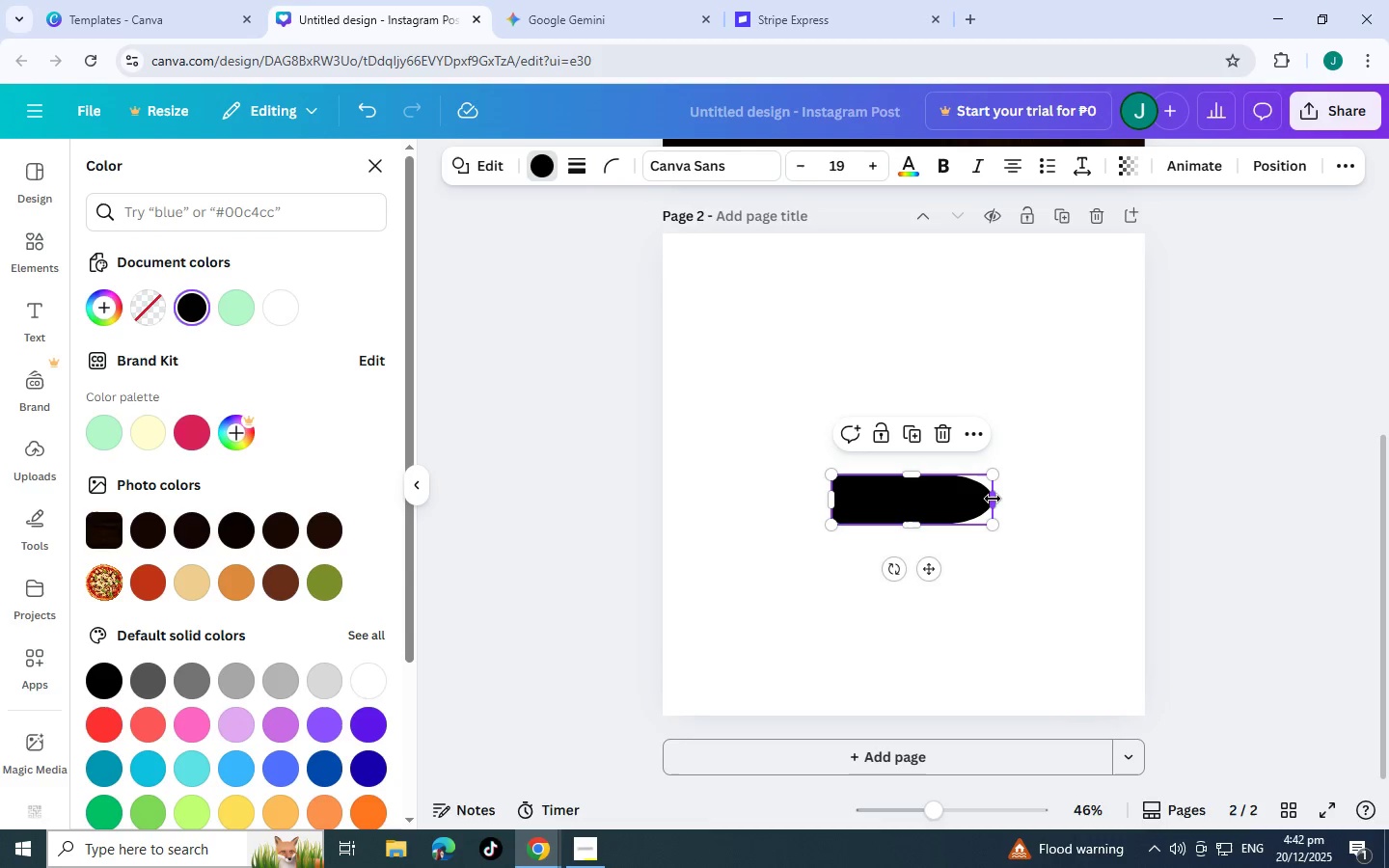 
left_click_drag(start_coordinate=[993, 499], to_coordinate=[971, 503])
 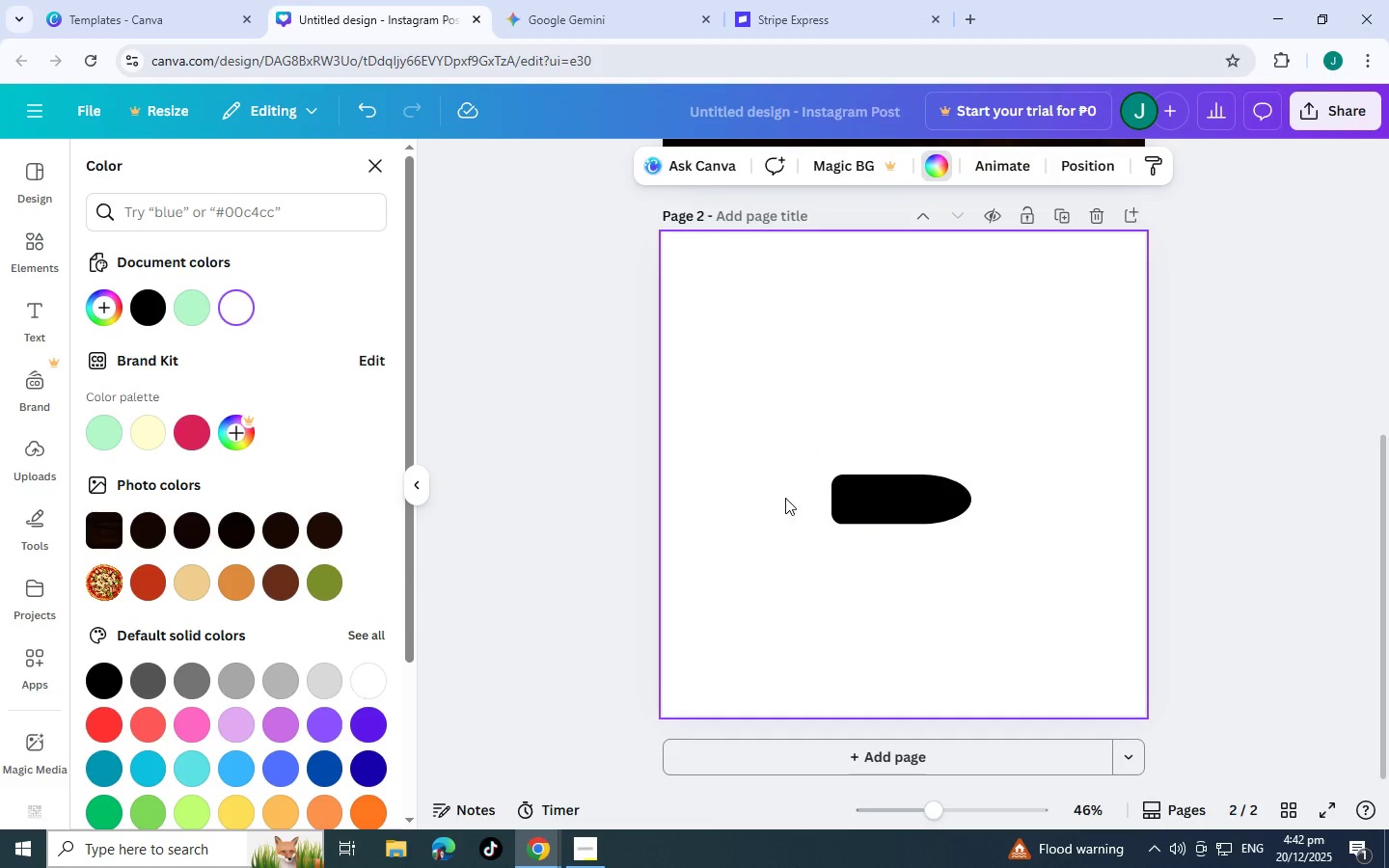 
double_click([793, 498])
 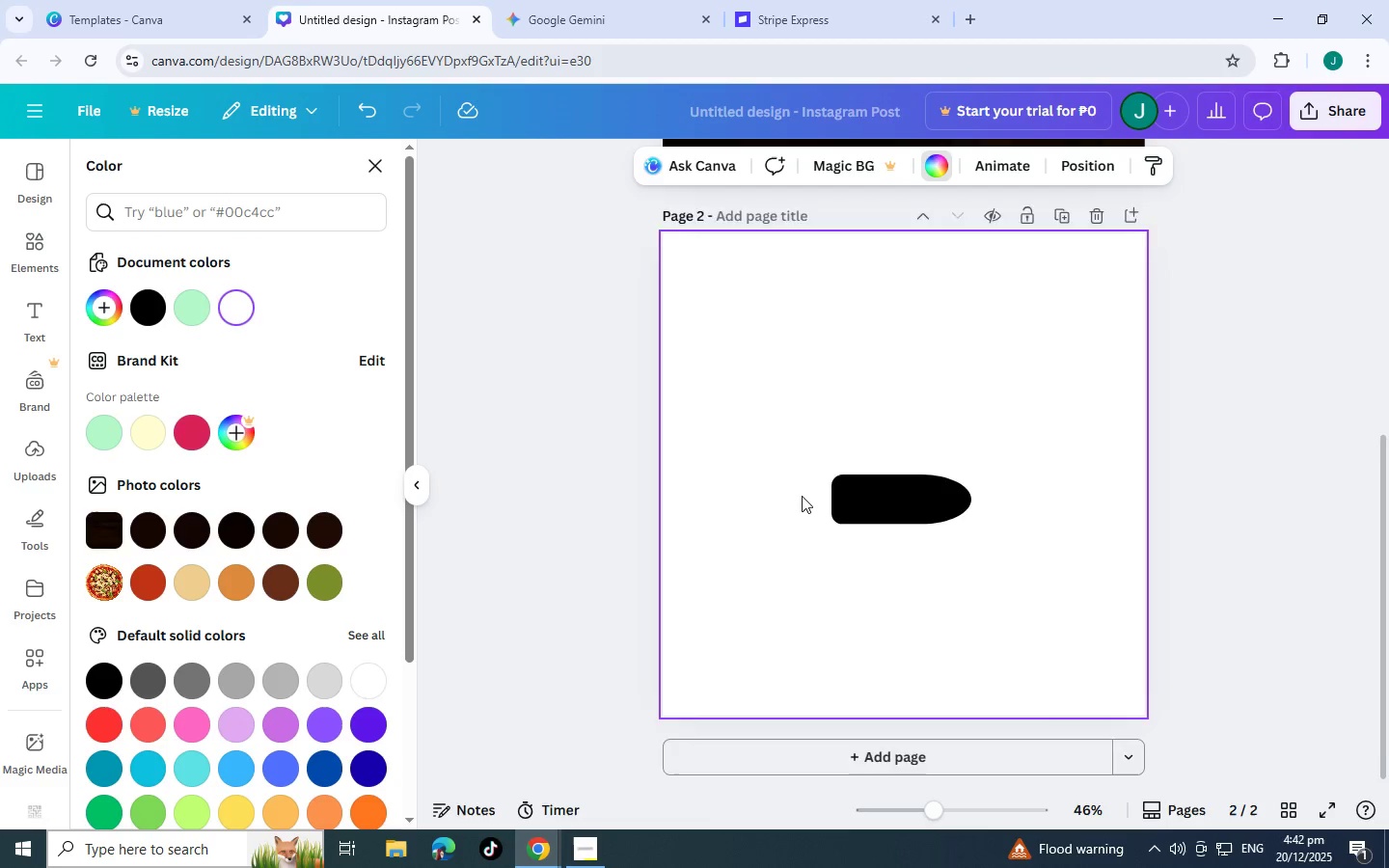 
scroll: coordinate [802, 496], scroll_direction: up, amount: 1.0
 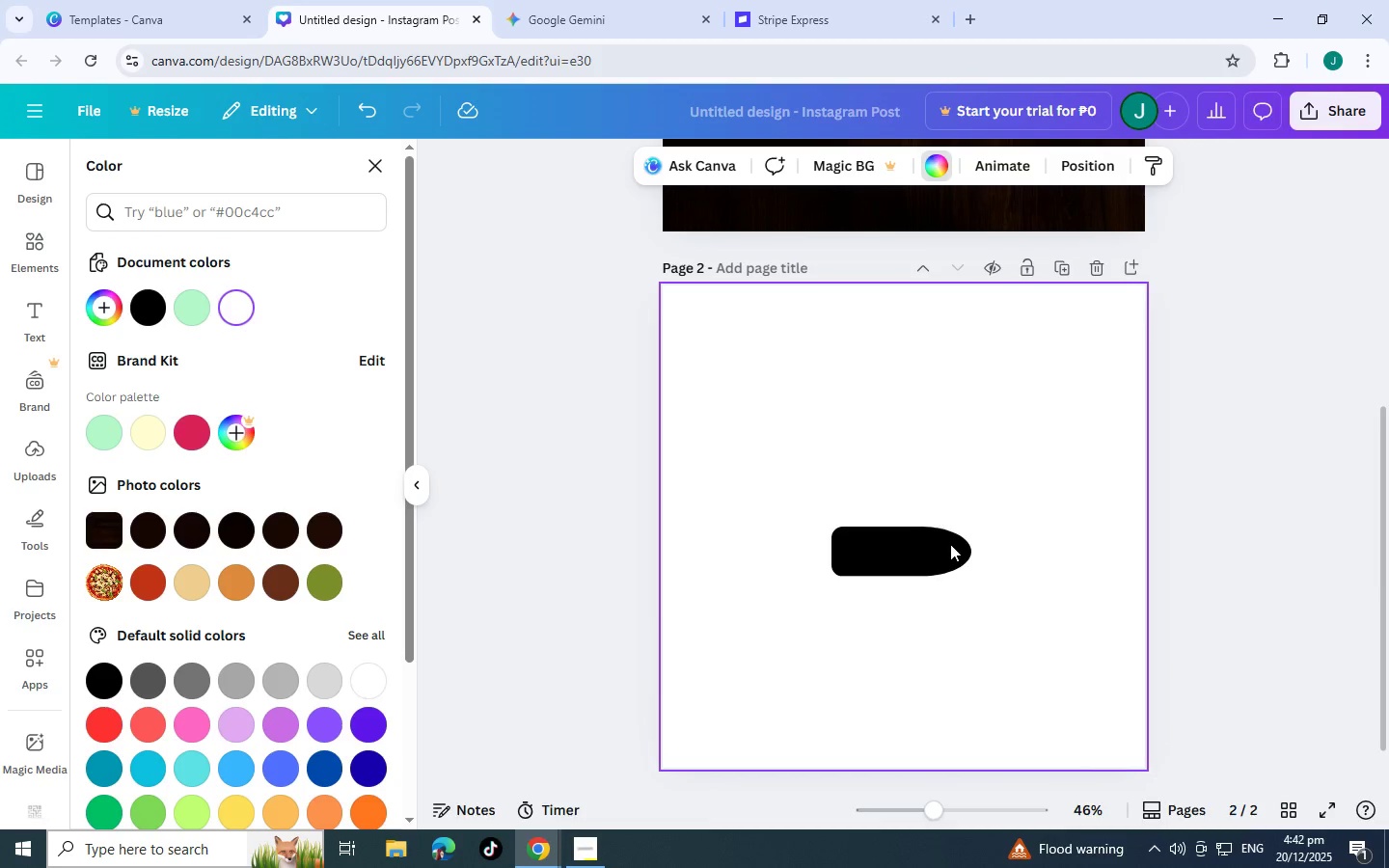 
left_click_drag(start_coordinate=[905, 550], to_coordinate=[928, 598])
 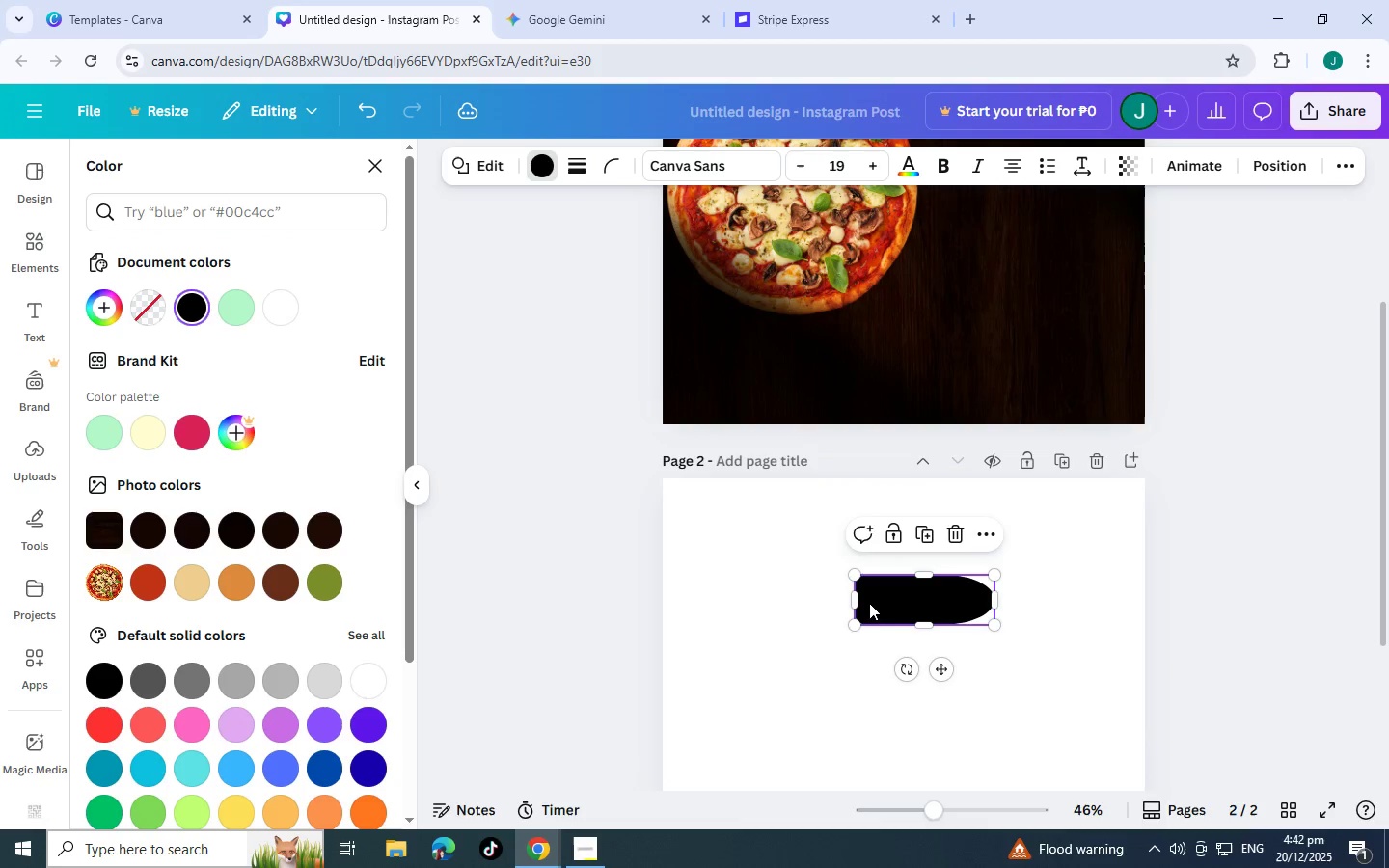 
scroll: coordinate [878, 397], scroll_direction: up, amount: 2.0
 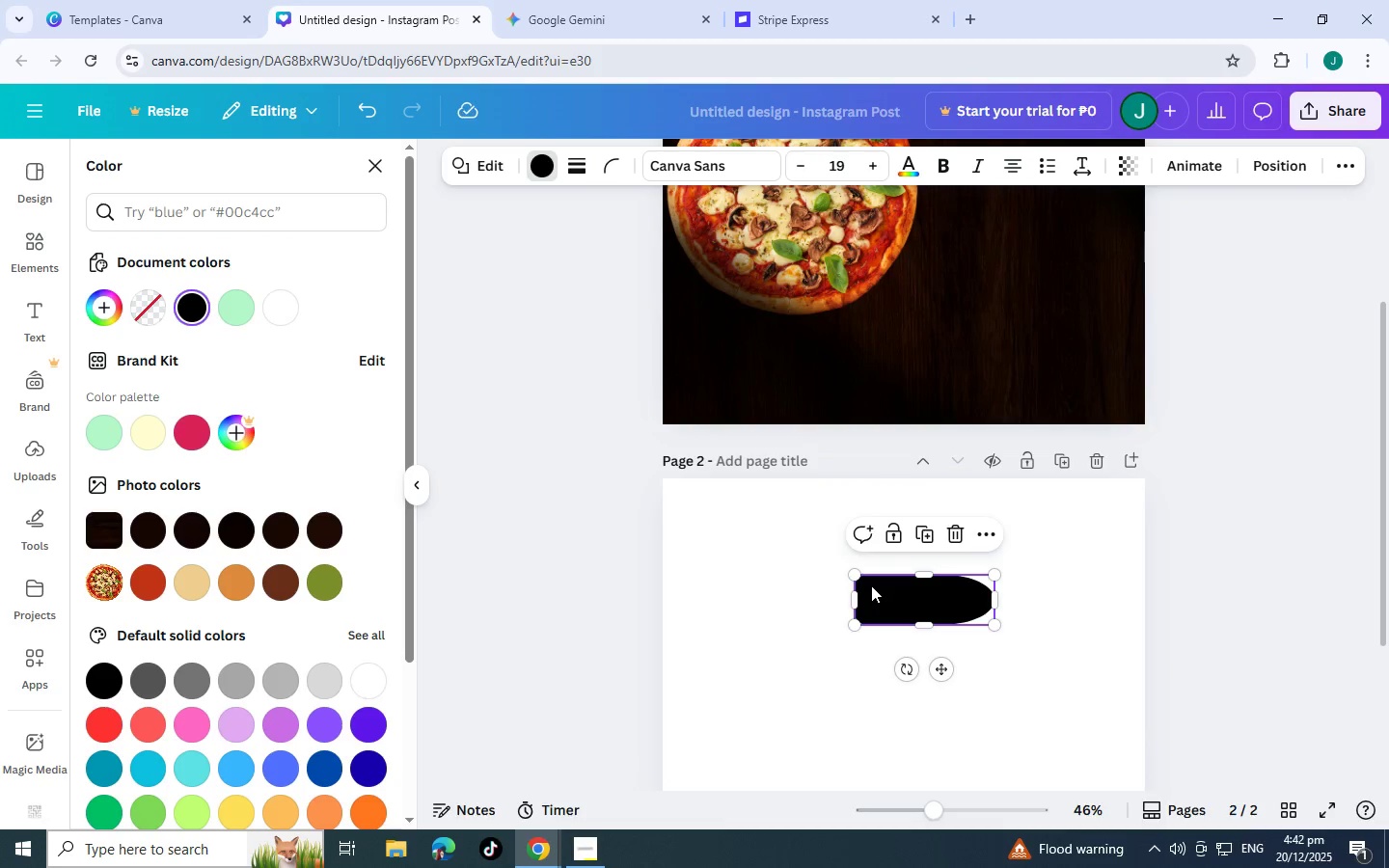 
left_click_drag(start_coordinate=[928, 574], to_coordinate=[929, 587])
 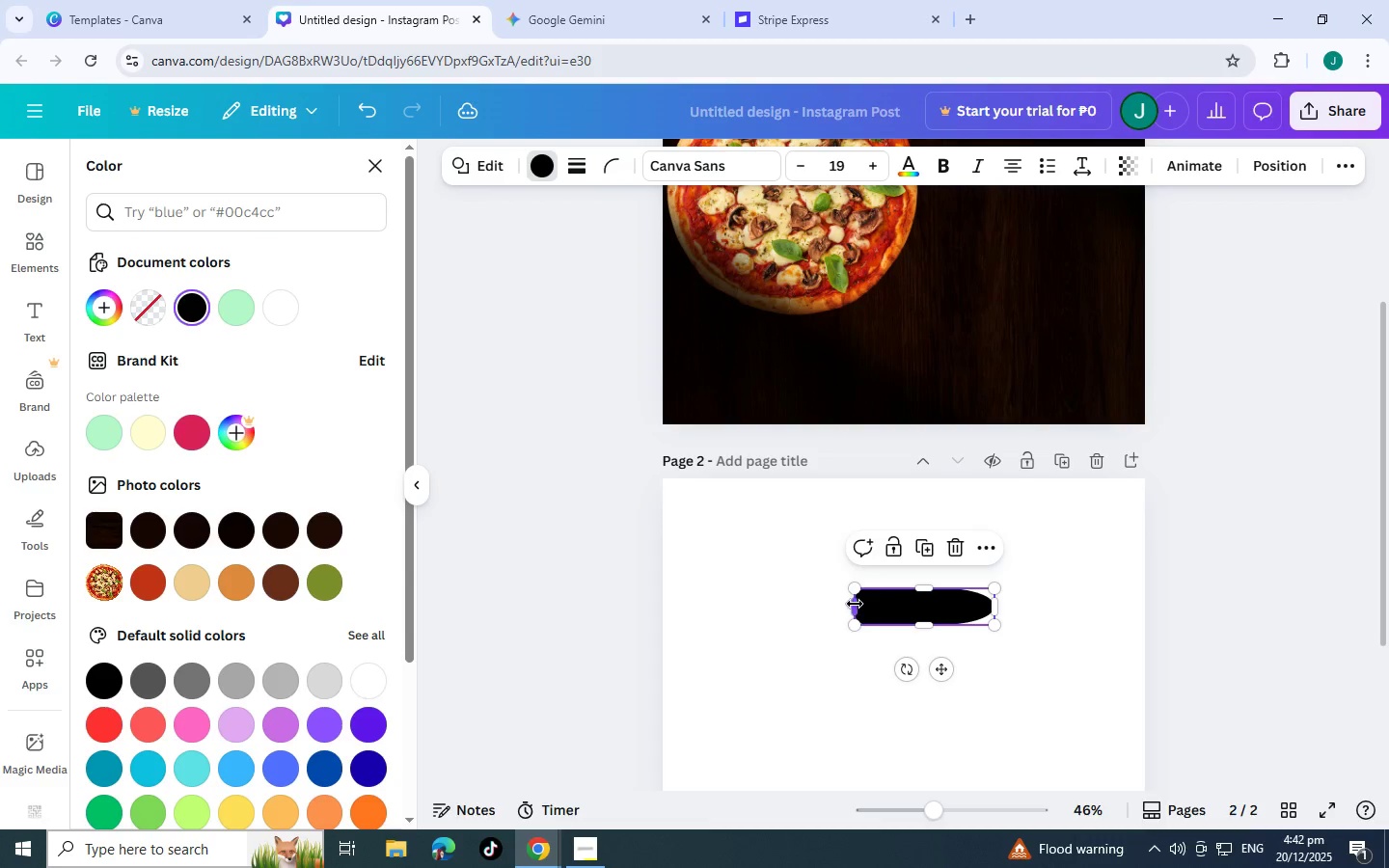 
left_click_drag(start_coordinate=[855, 604], to_coordinate=[869, 600])
 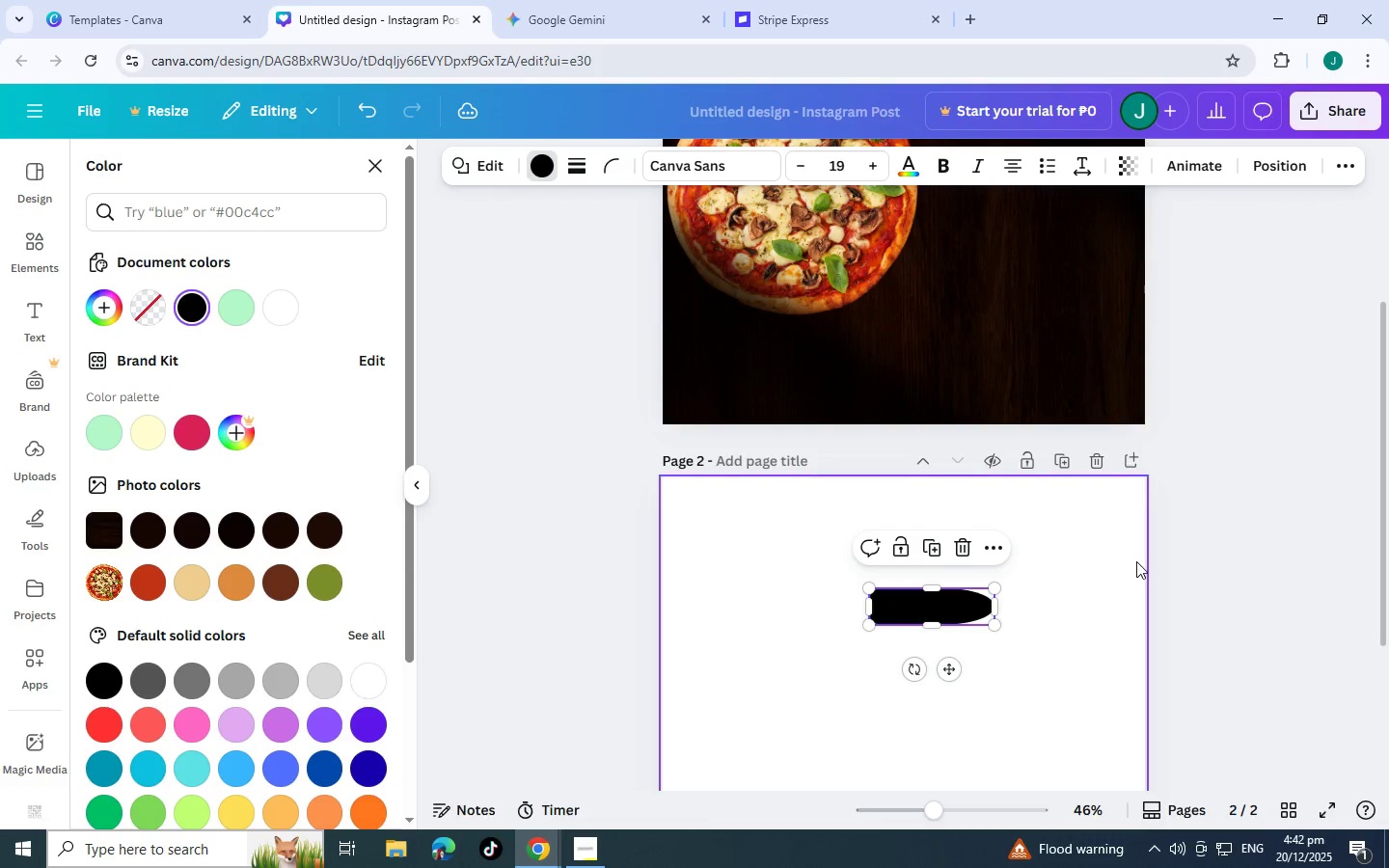 
left_click([1136, 561])
 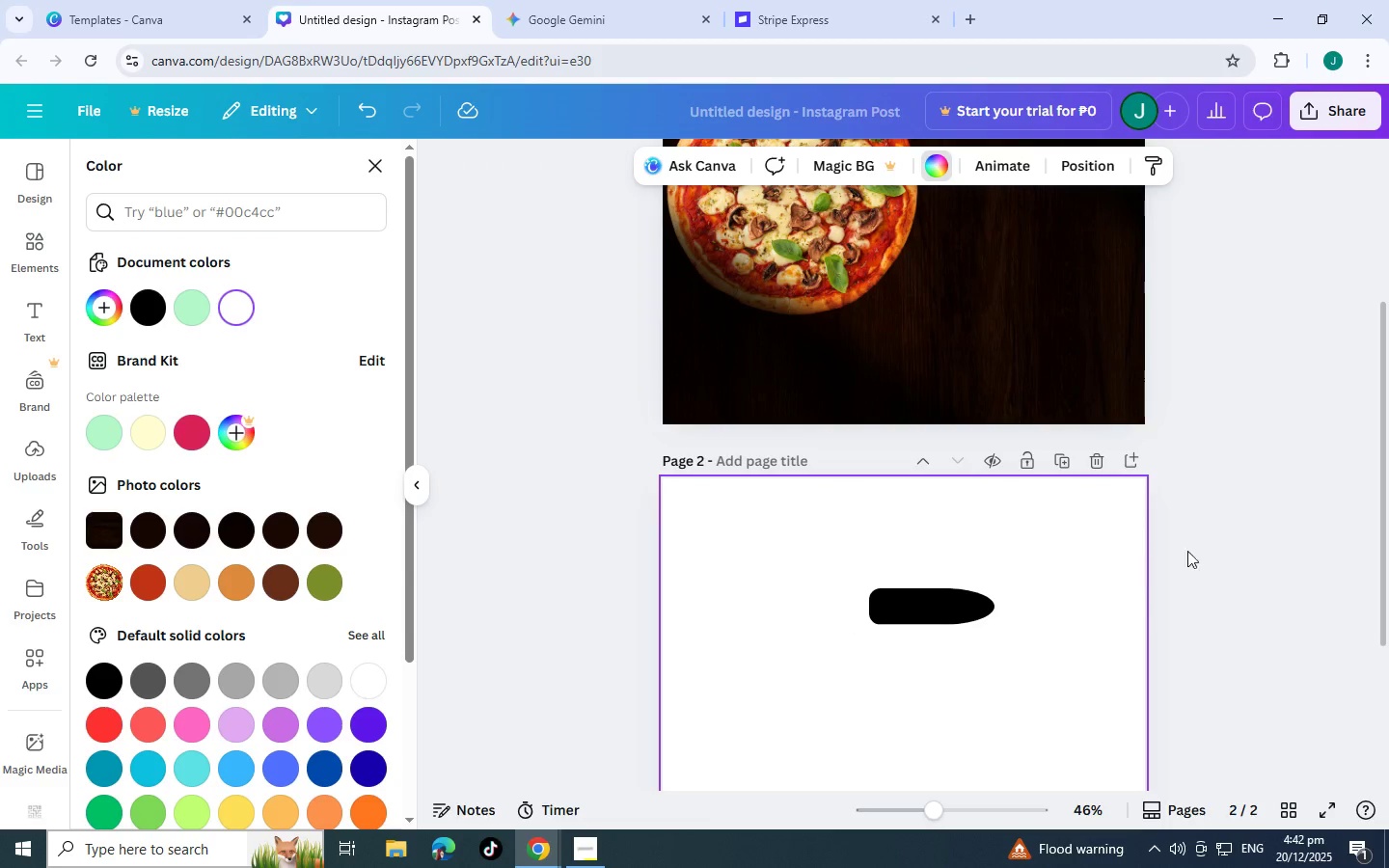 
left_click([1218, 548])
 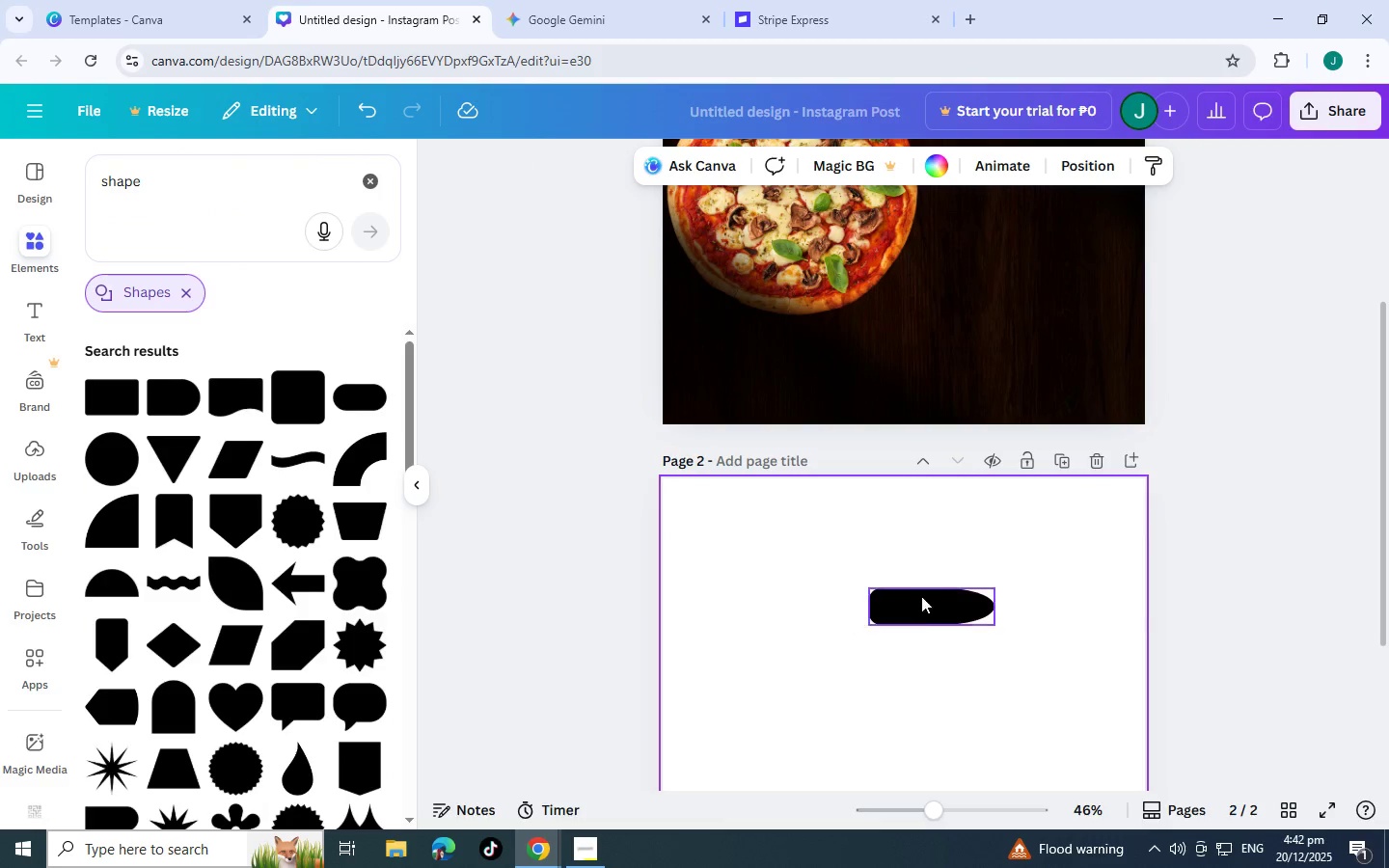 
left_click([920, 607])
 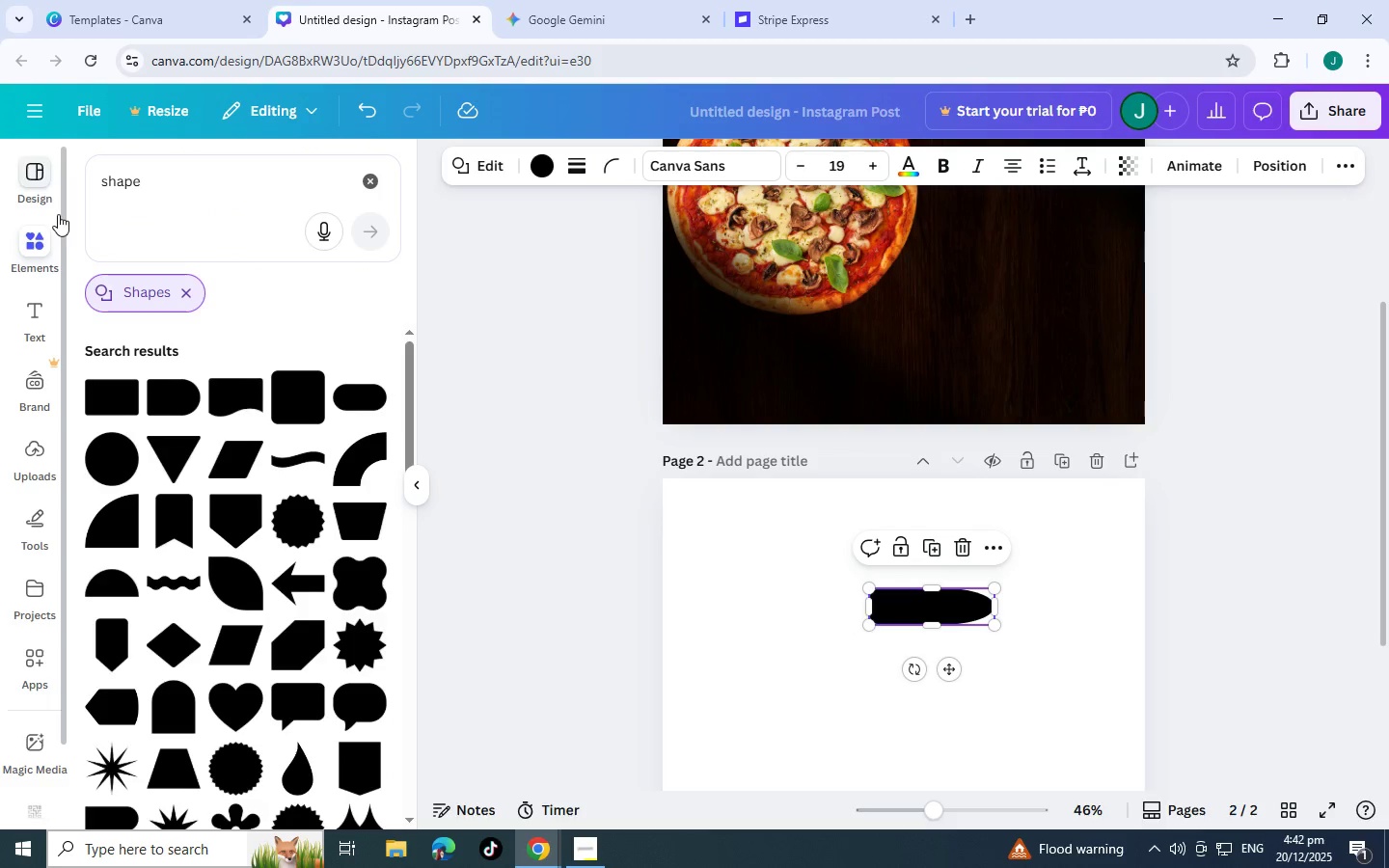 
left_click([44, 232])
 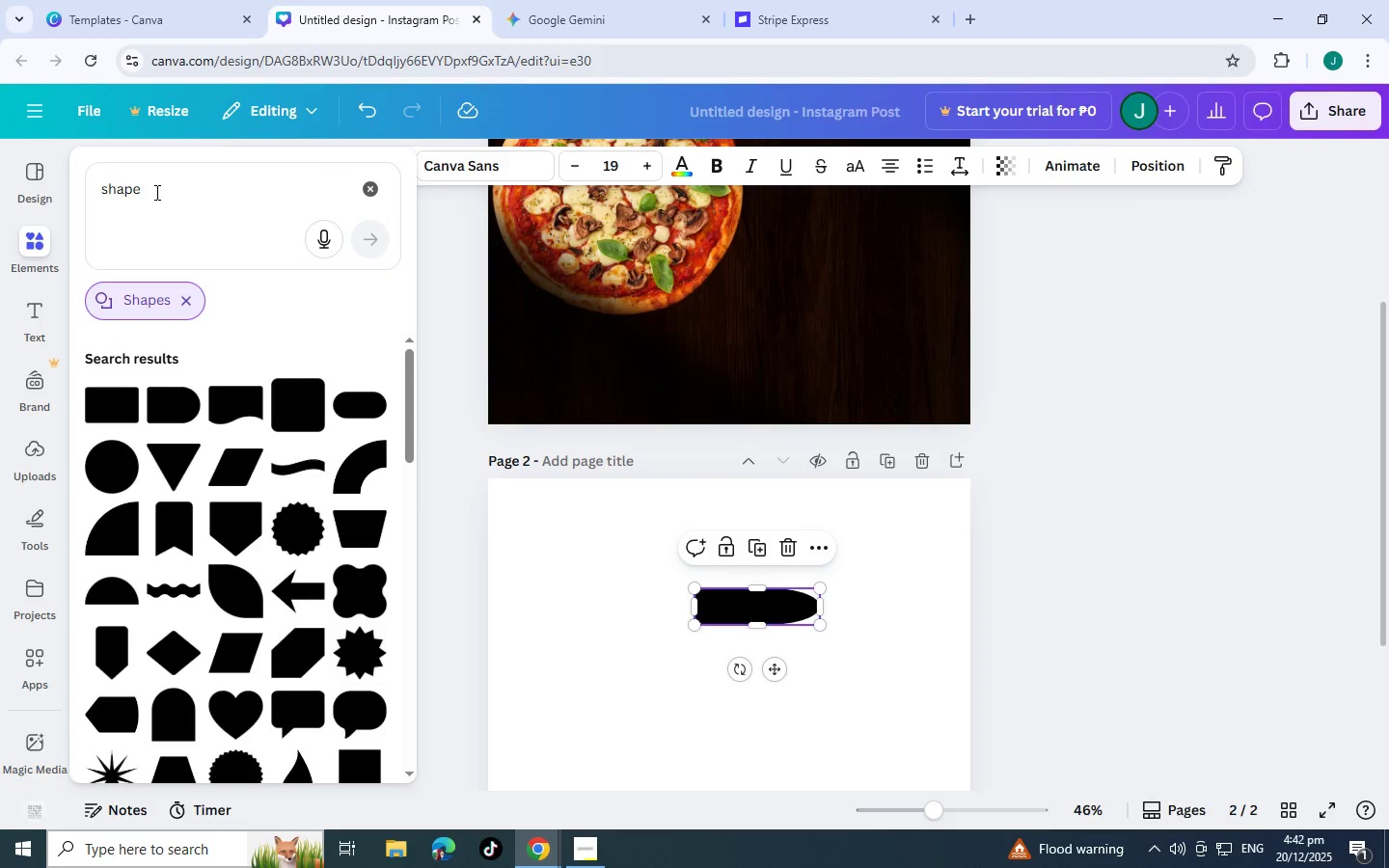 
left_click_drag(start_coordinate=[155, 192], to_coordinate=[11, 201])
 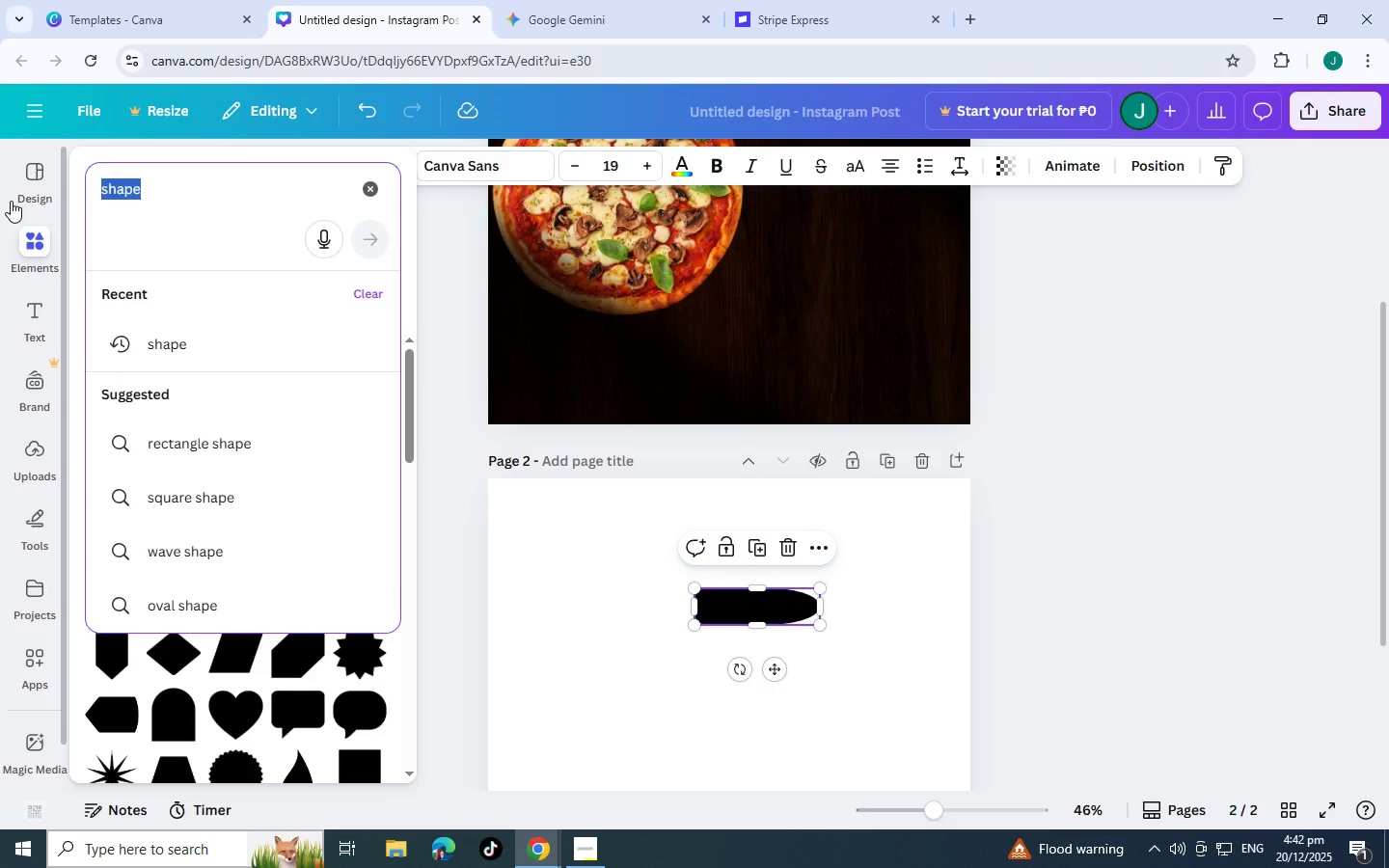 
key(Backspace)
key(Backspace)
key(Backspace)
key(Backspace)
key(Backspace)
type(circle frame)
 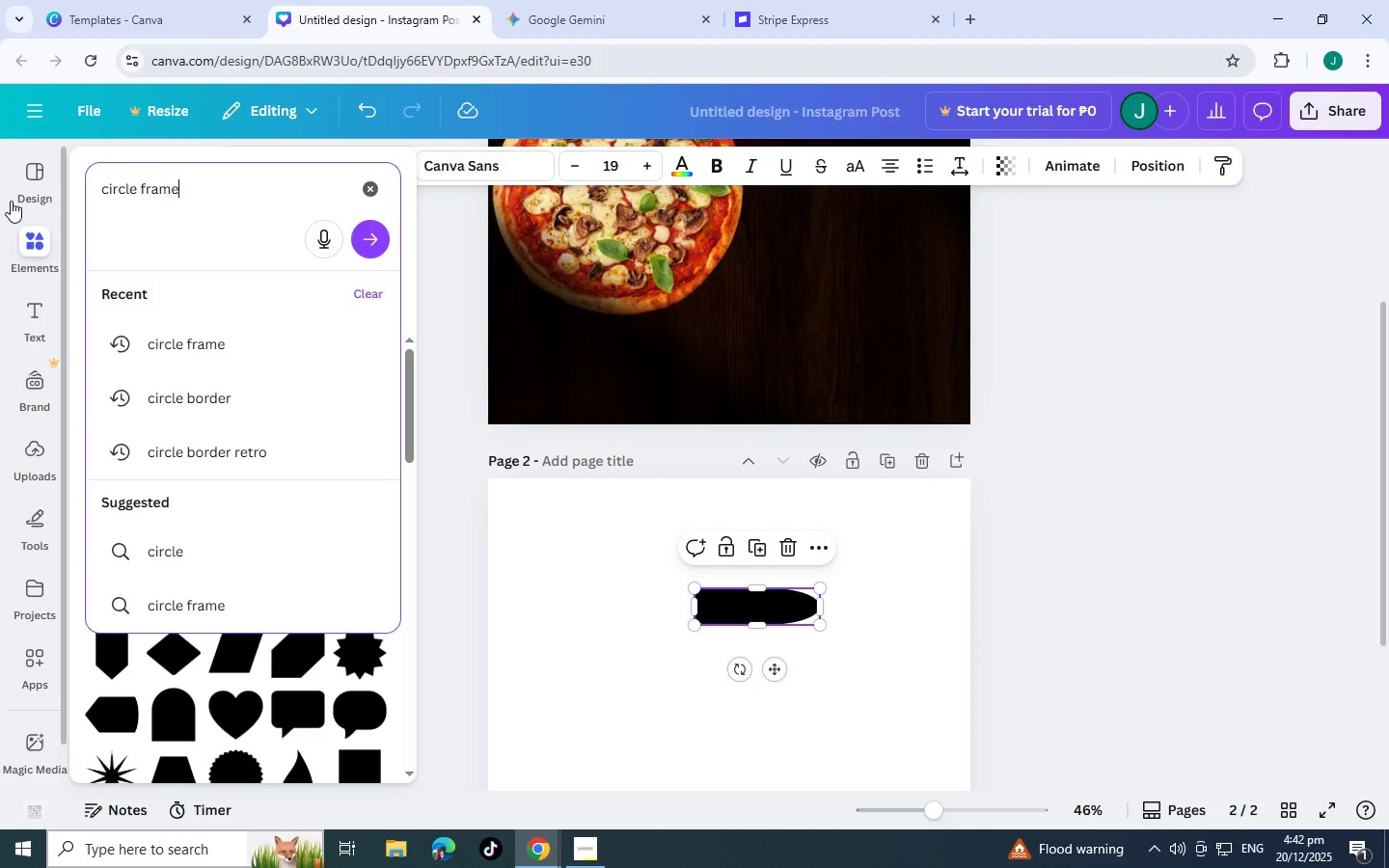 
key(Enter)
 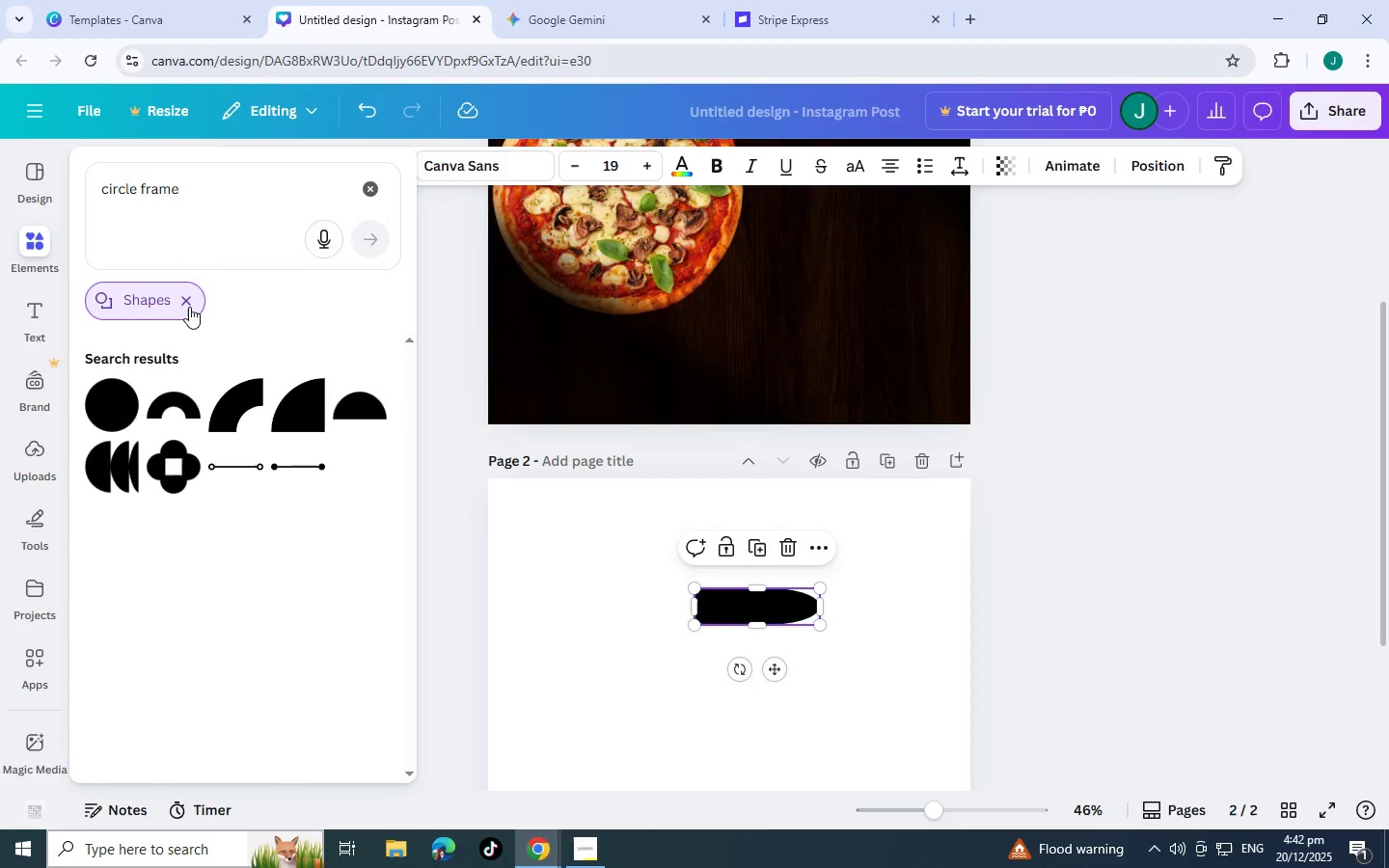 
left_click([181, 306])
 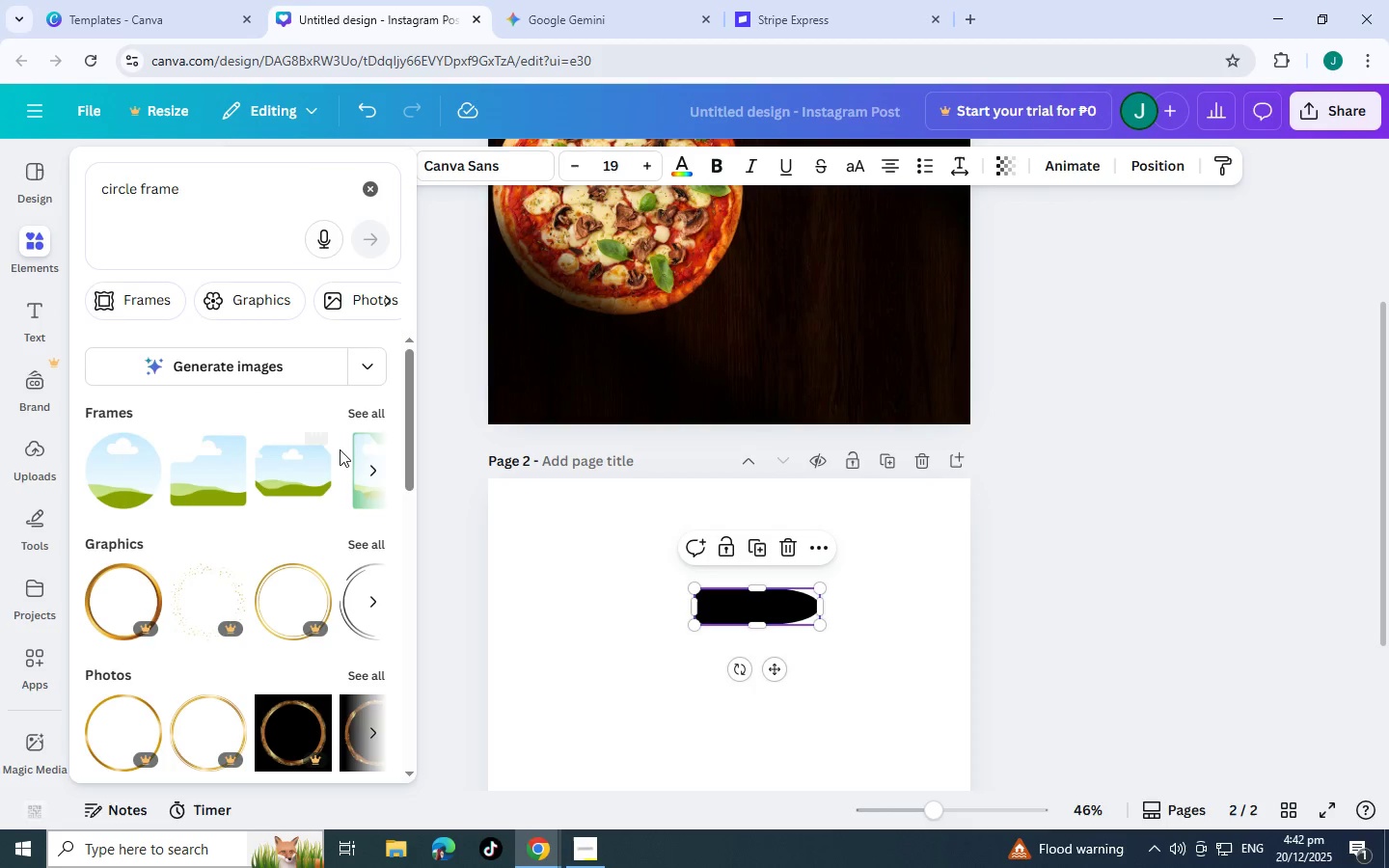 
left_click([135, 455])
 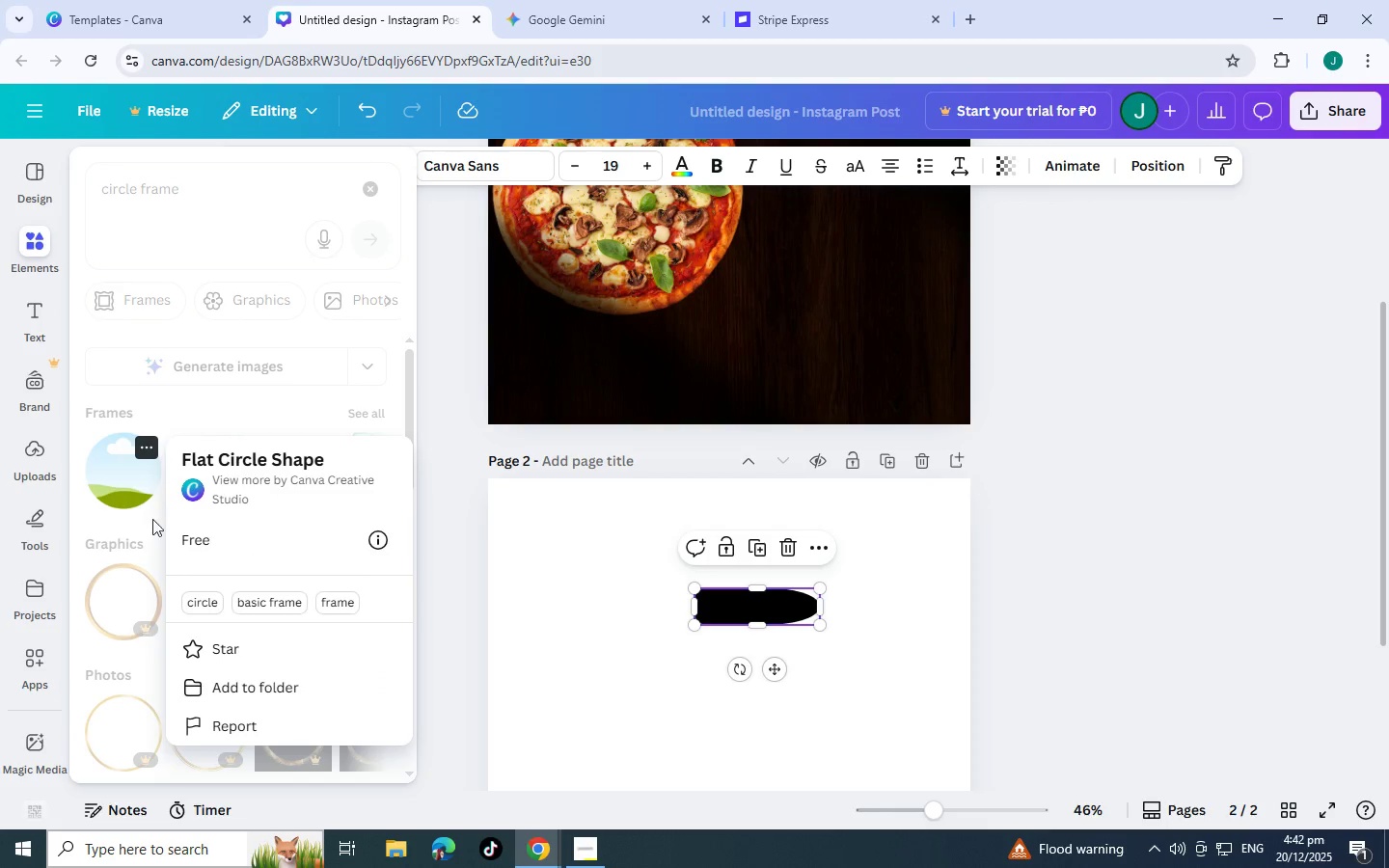 
left_click_drag(start_coordinate=[130, 485], to_coordinate=[147, 496])
 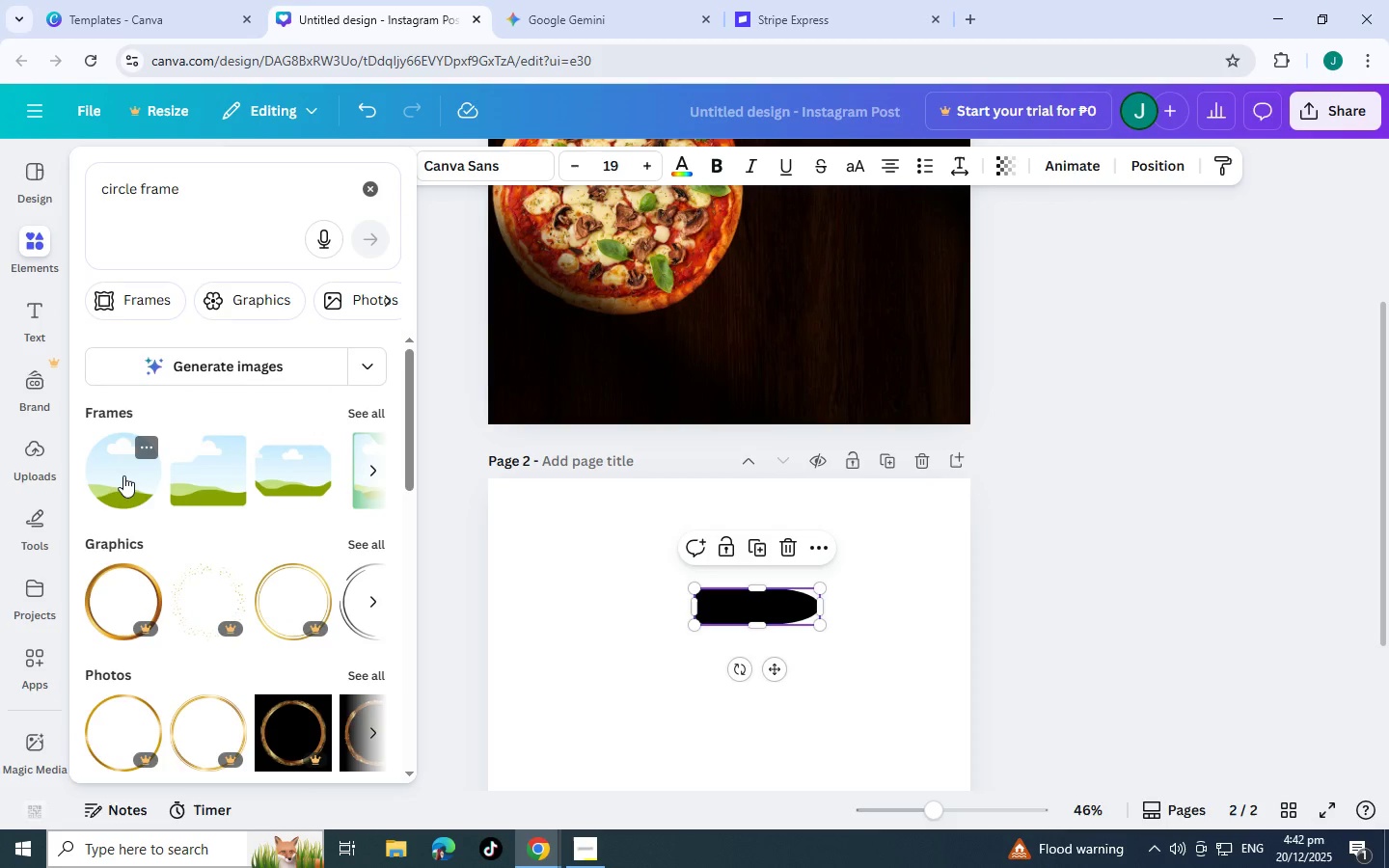 
left_click_drag(start_coordinate=[123, 475], to_coordinate=[673, 642])
 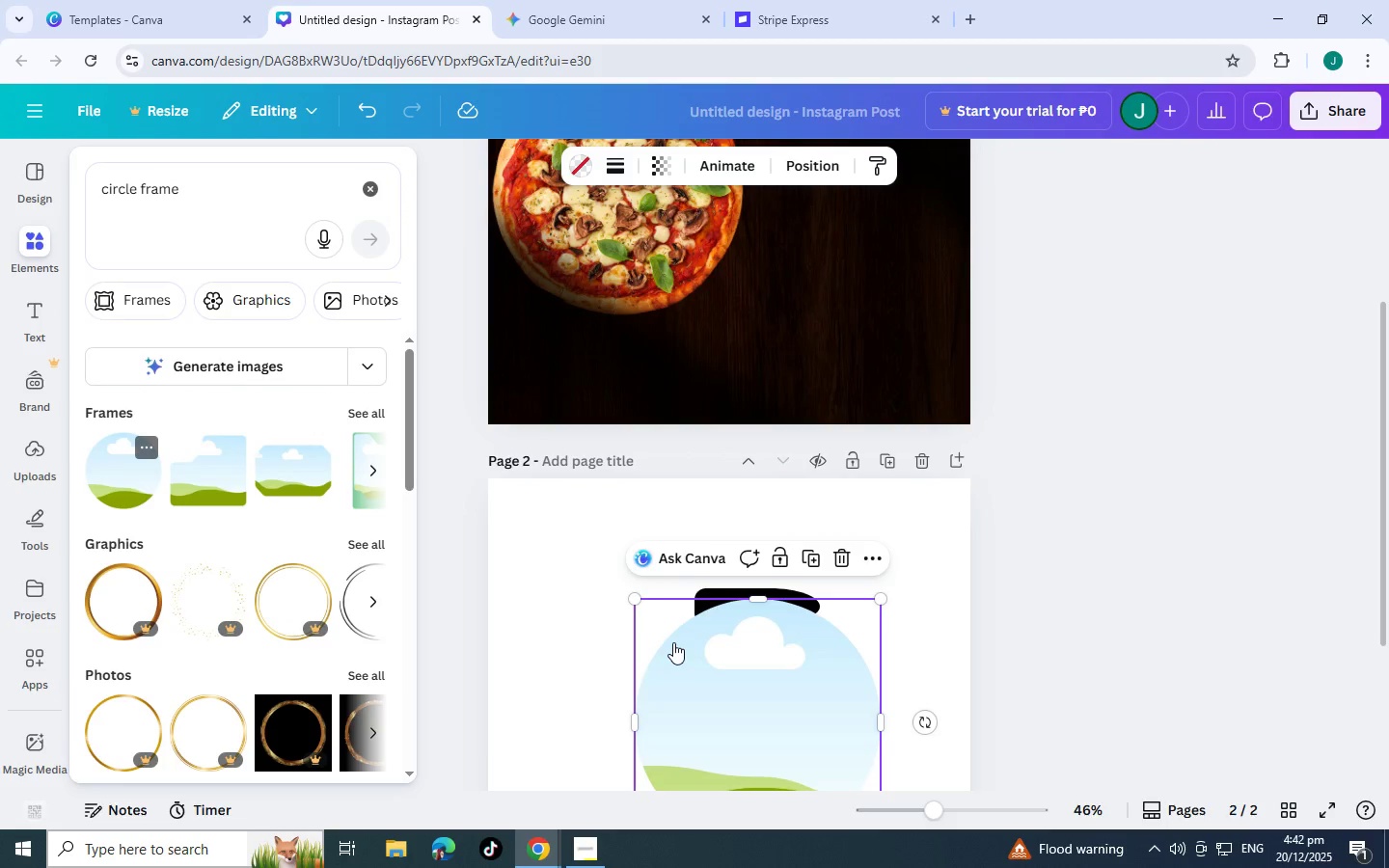 
scroll: coordinate [673, 642], scroll_direction: down, amount: 2.0
 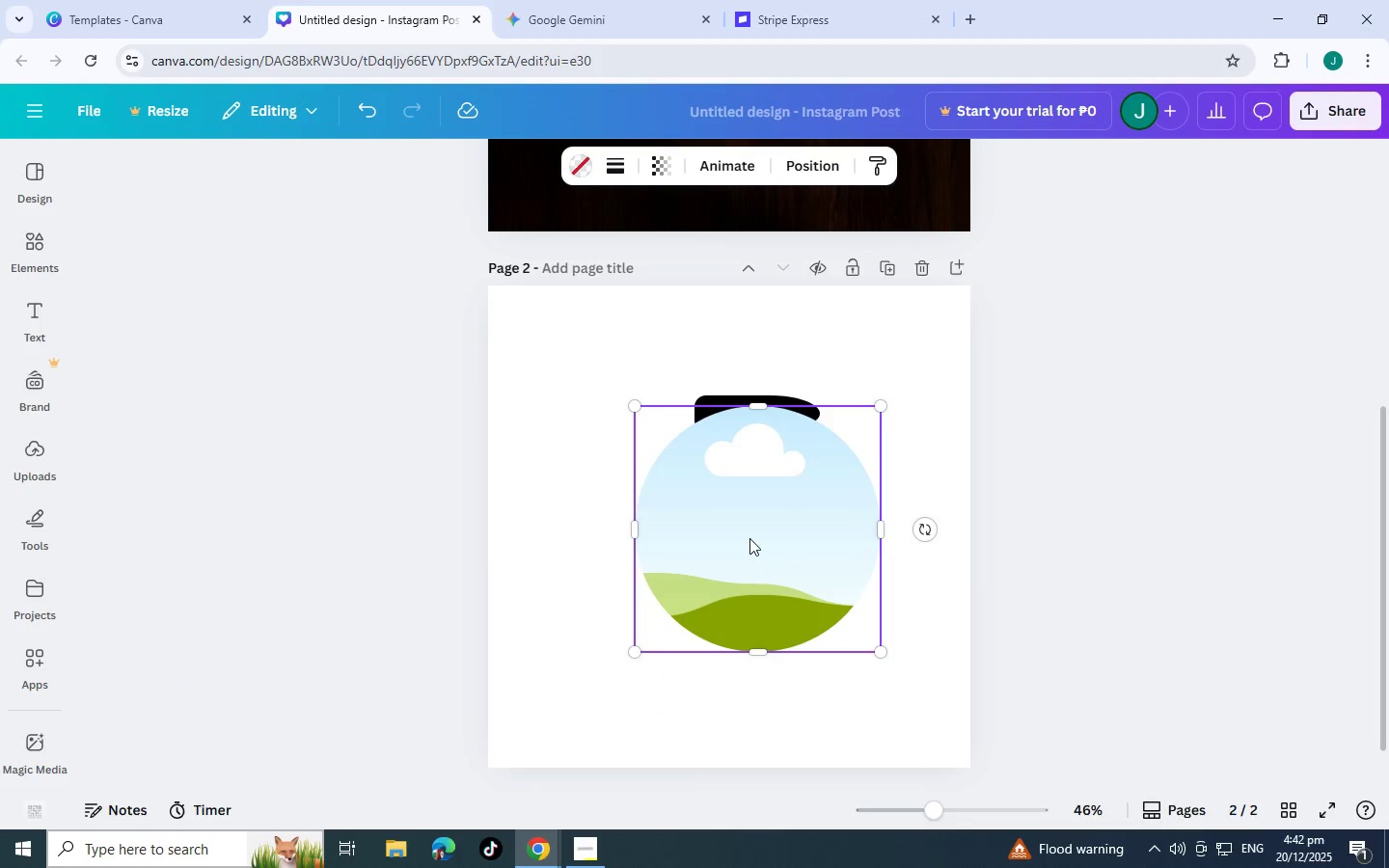 
left_click_drag(start_coordinate=[749, 538], to_coordinate=[618, 415])
 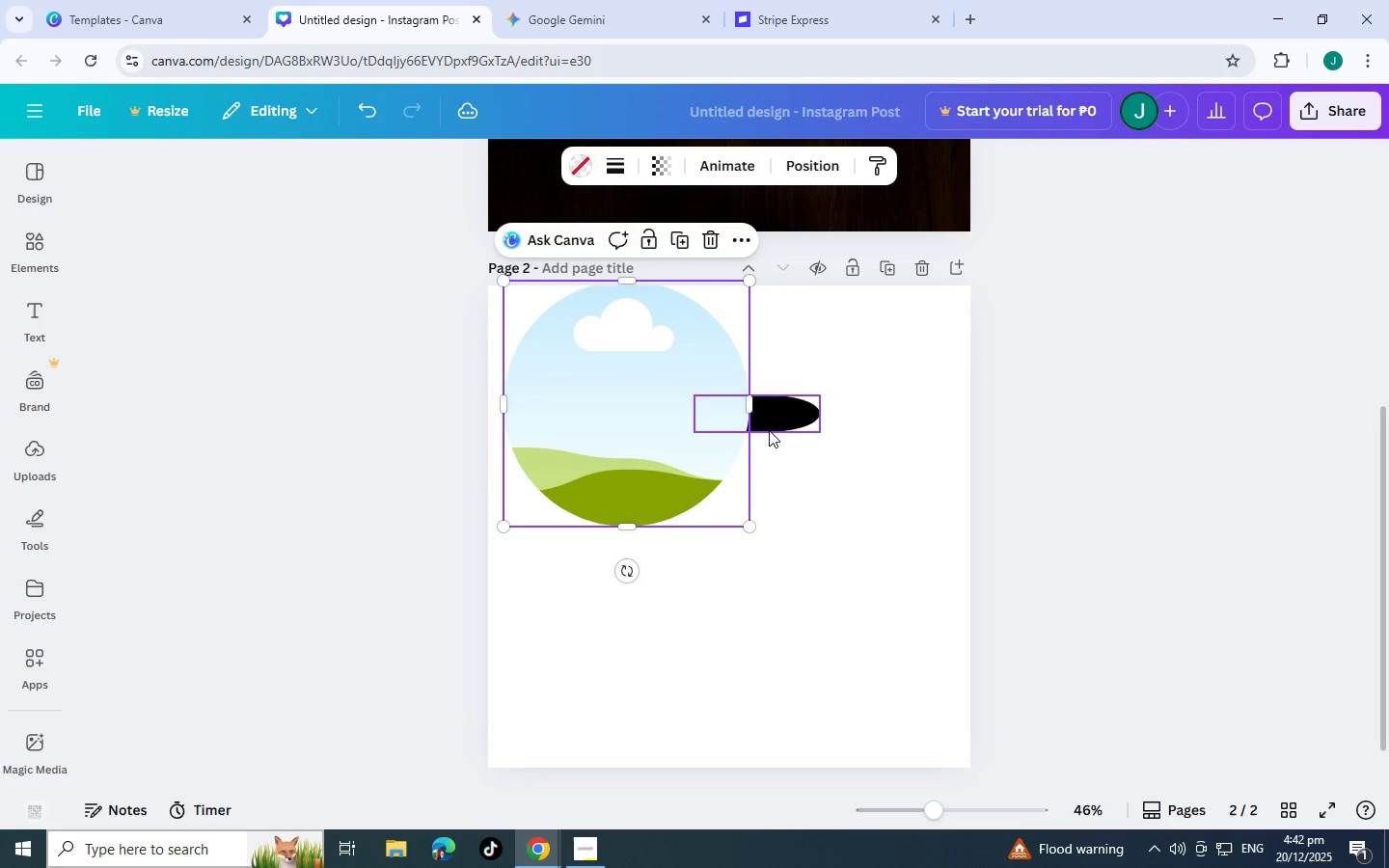 
left_click_drag(start_coordinate=[780, 428], to_coordinate=[809, 421])
 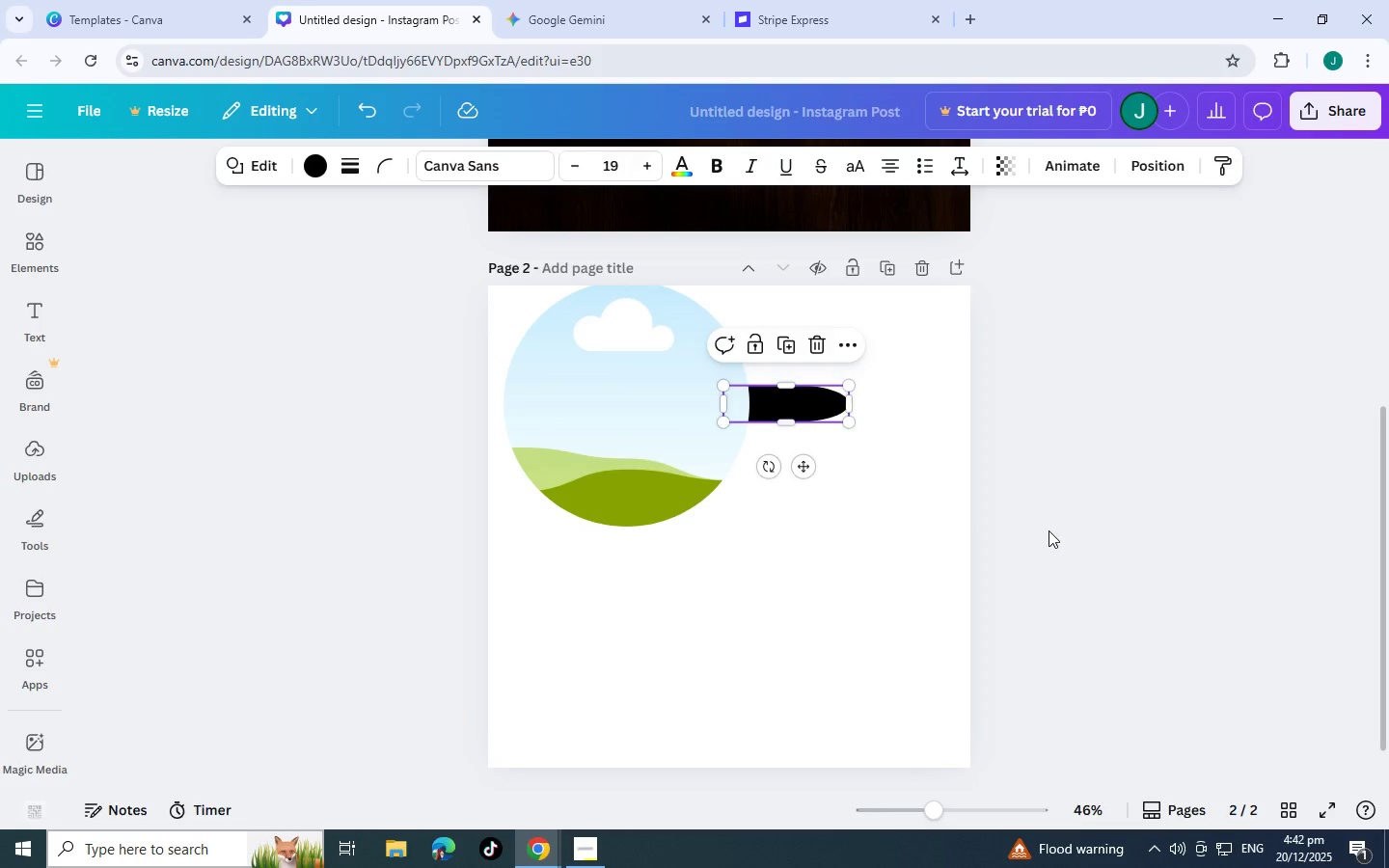 
double_click([1049, 530])
 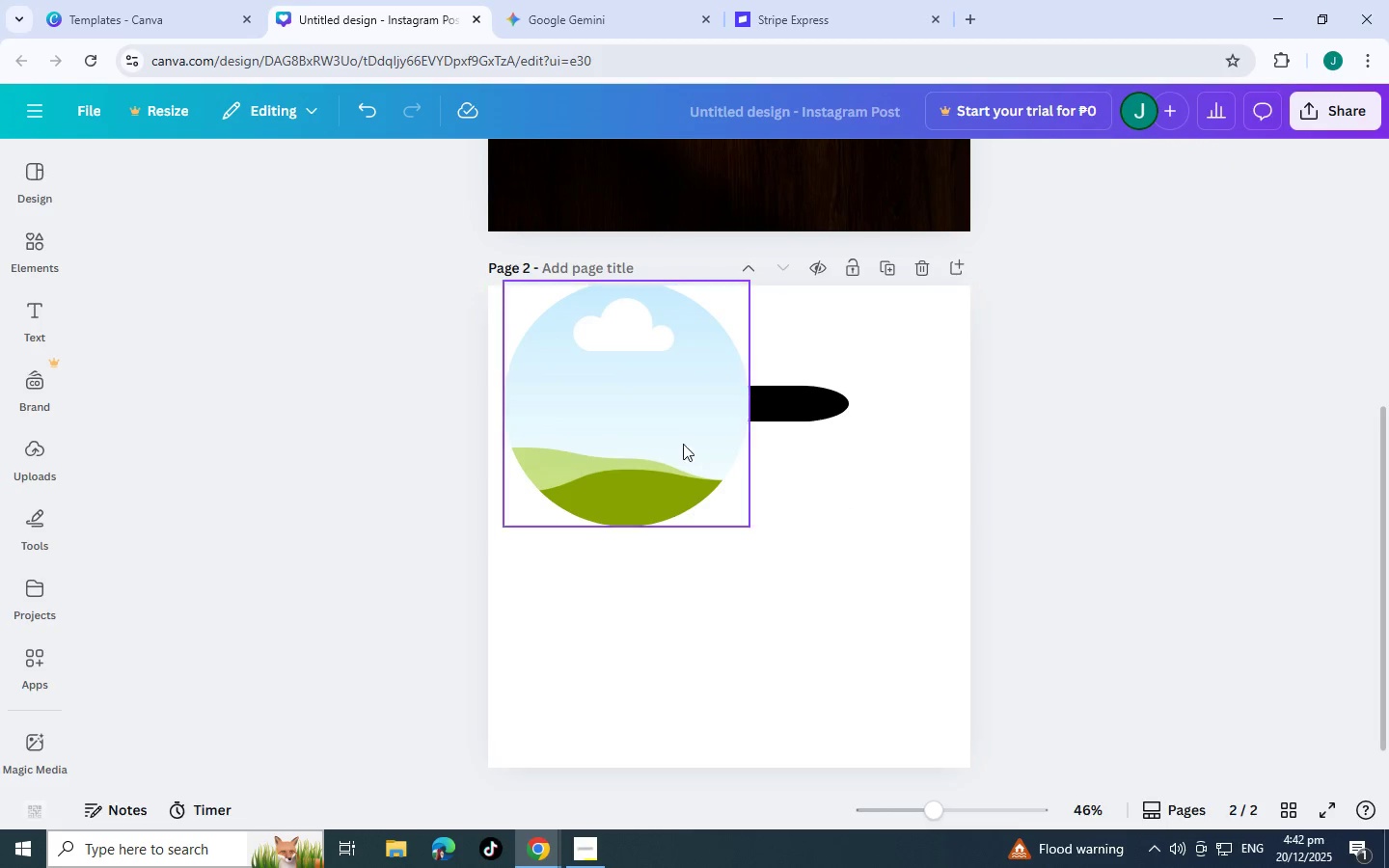 
left_click([671, 435])
 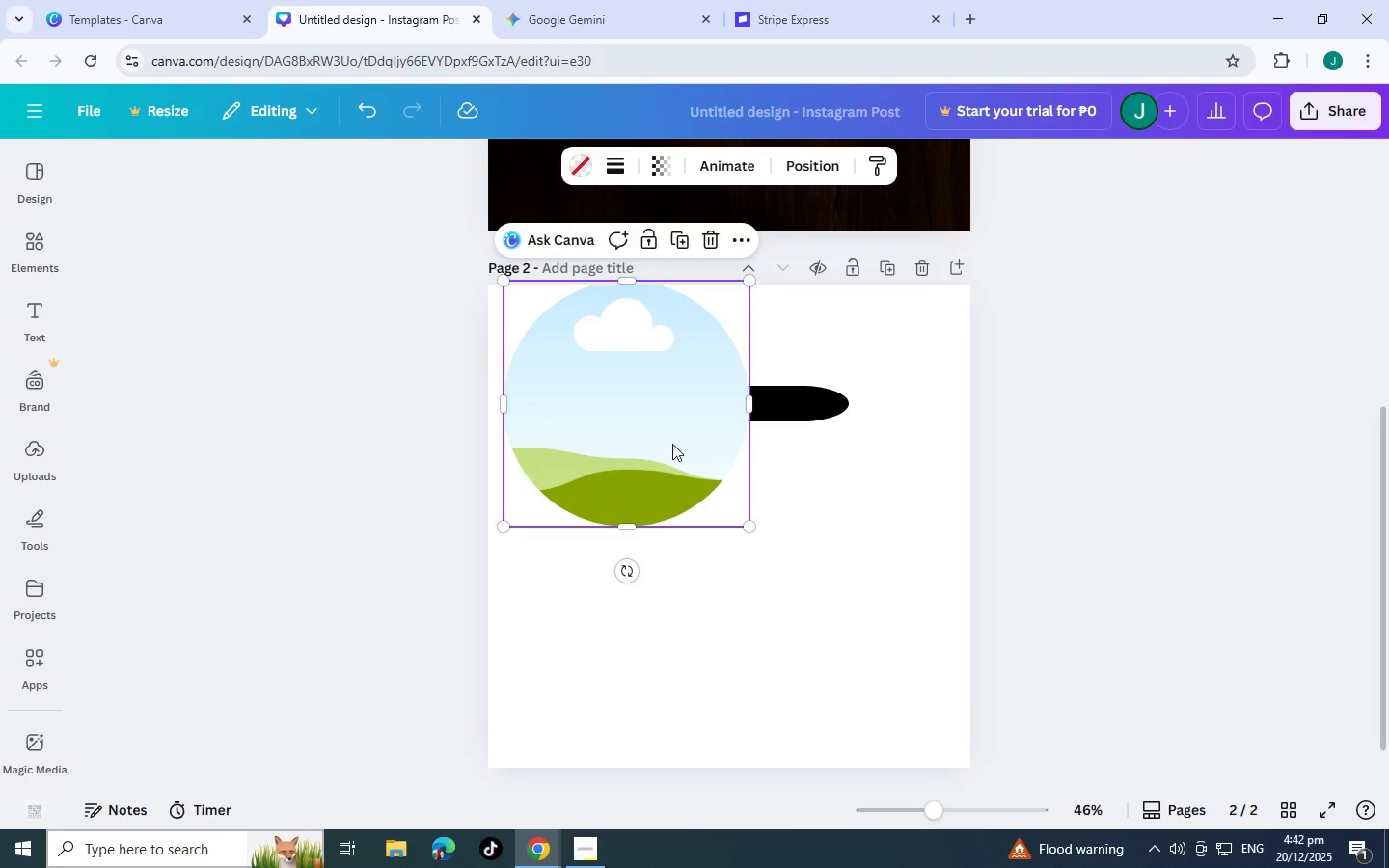 
left_click_drag(start_coordinate=[674, 444], to_coordinate=[688, 497])
 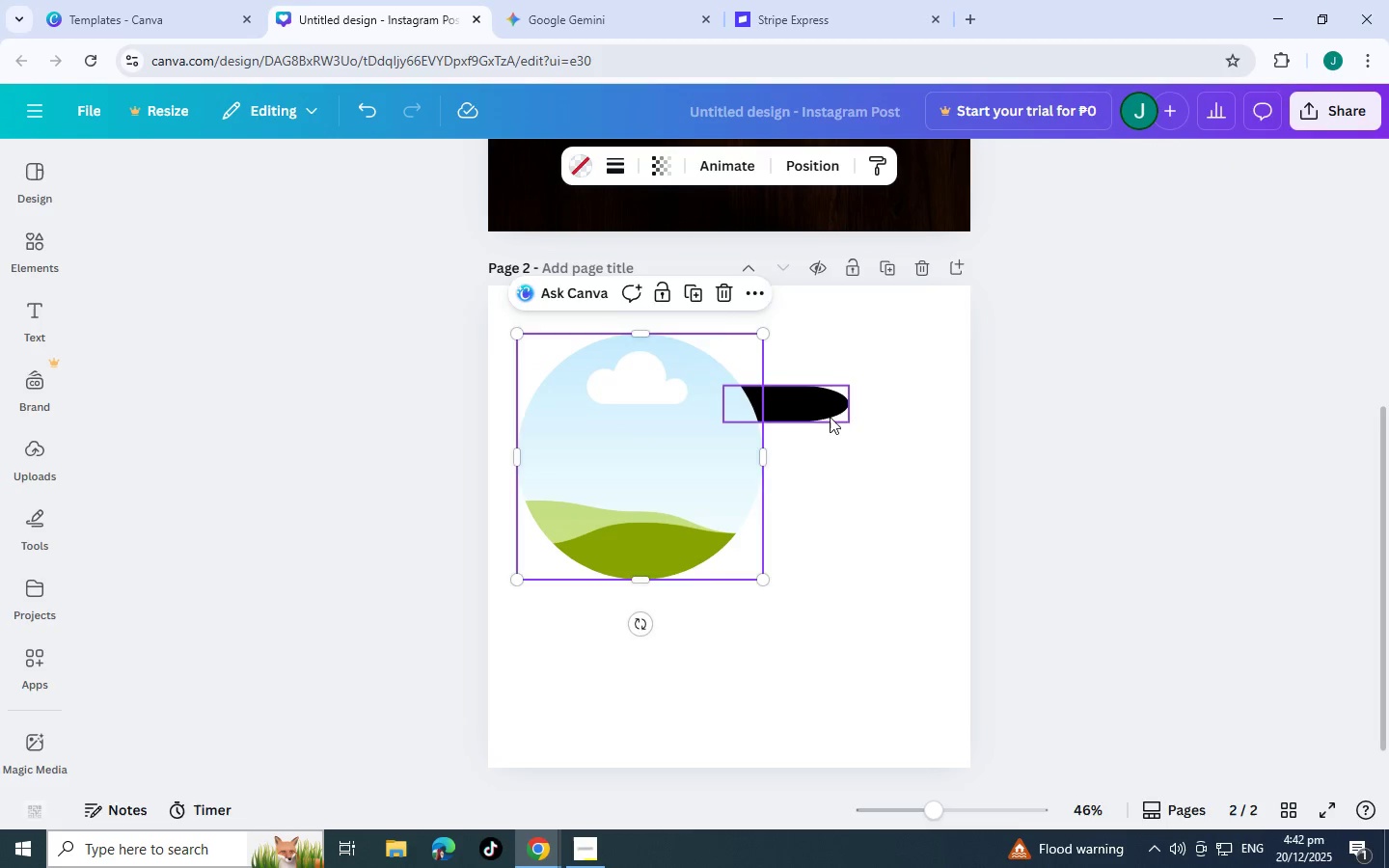 
left_click_drag(start_coordinate=[830, 417], to_coordinate=[845, 468])
 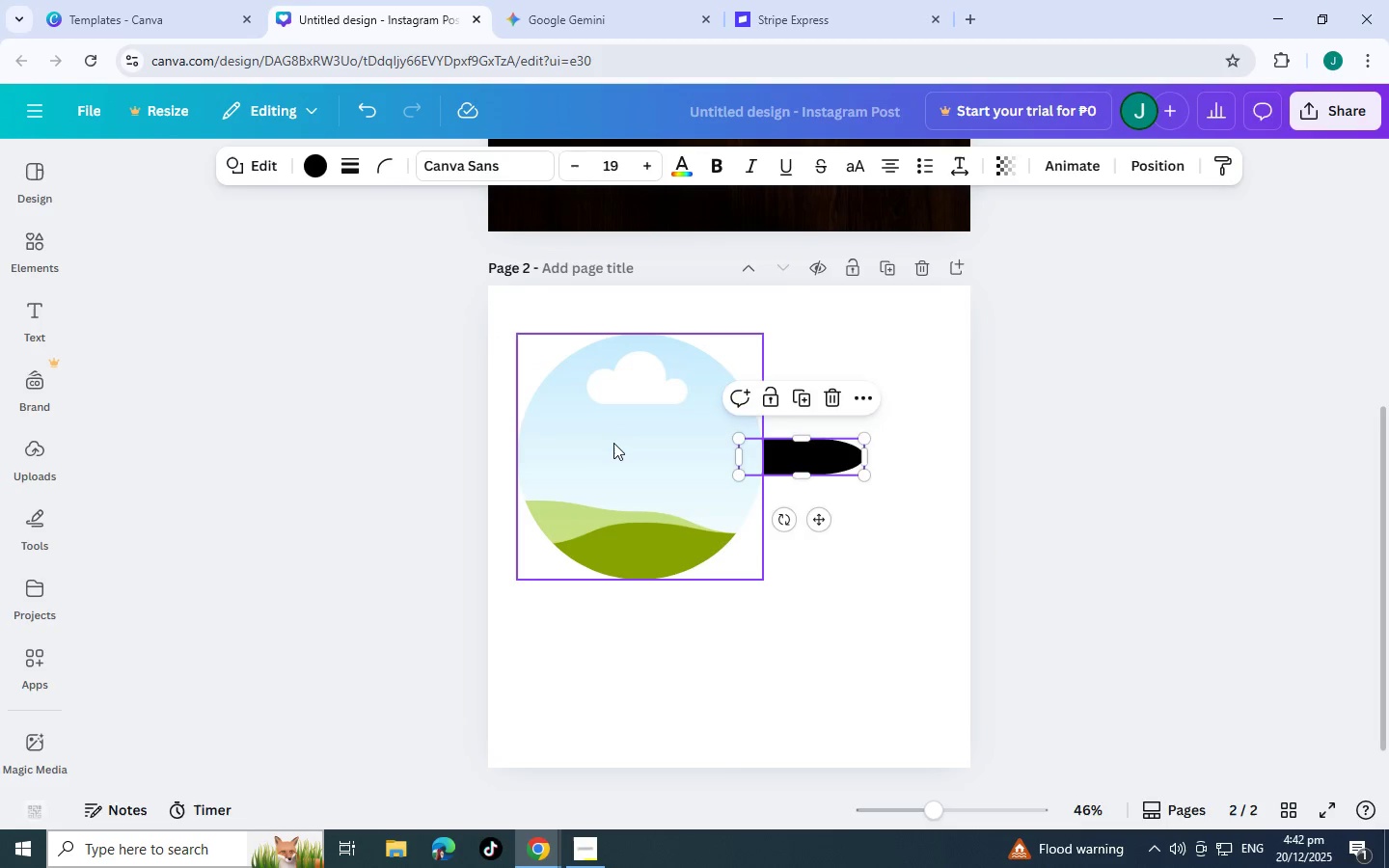 
left_click([611, 442])
 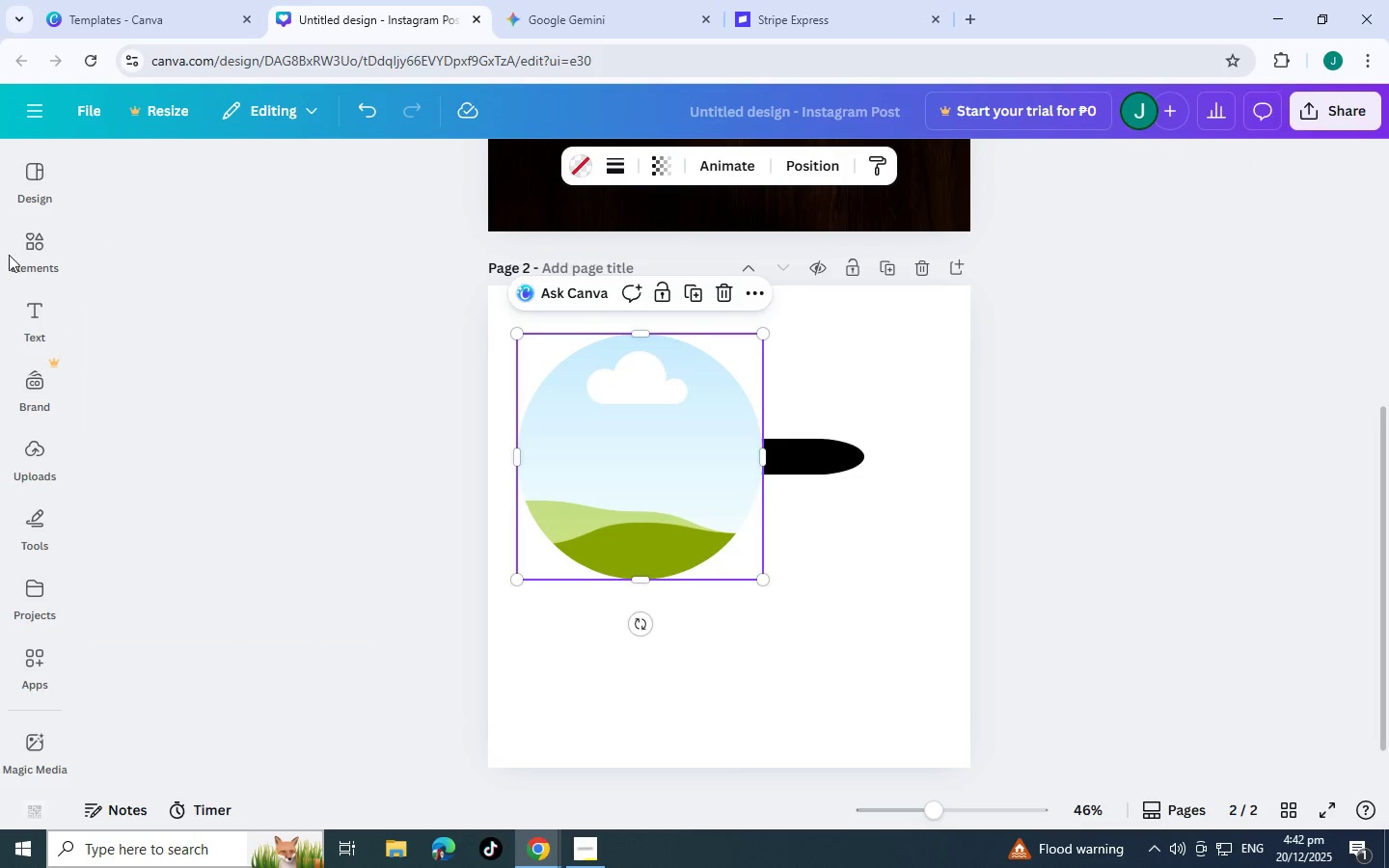 
left_click([25, 238])
 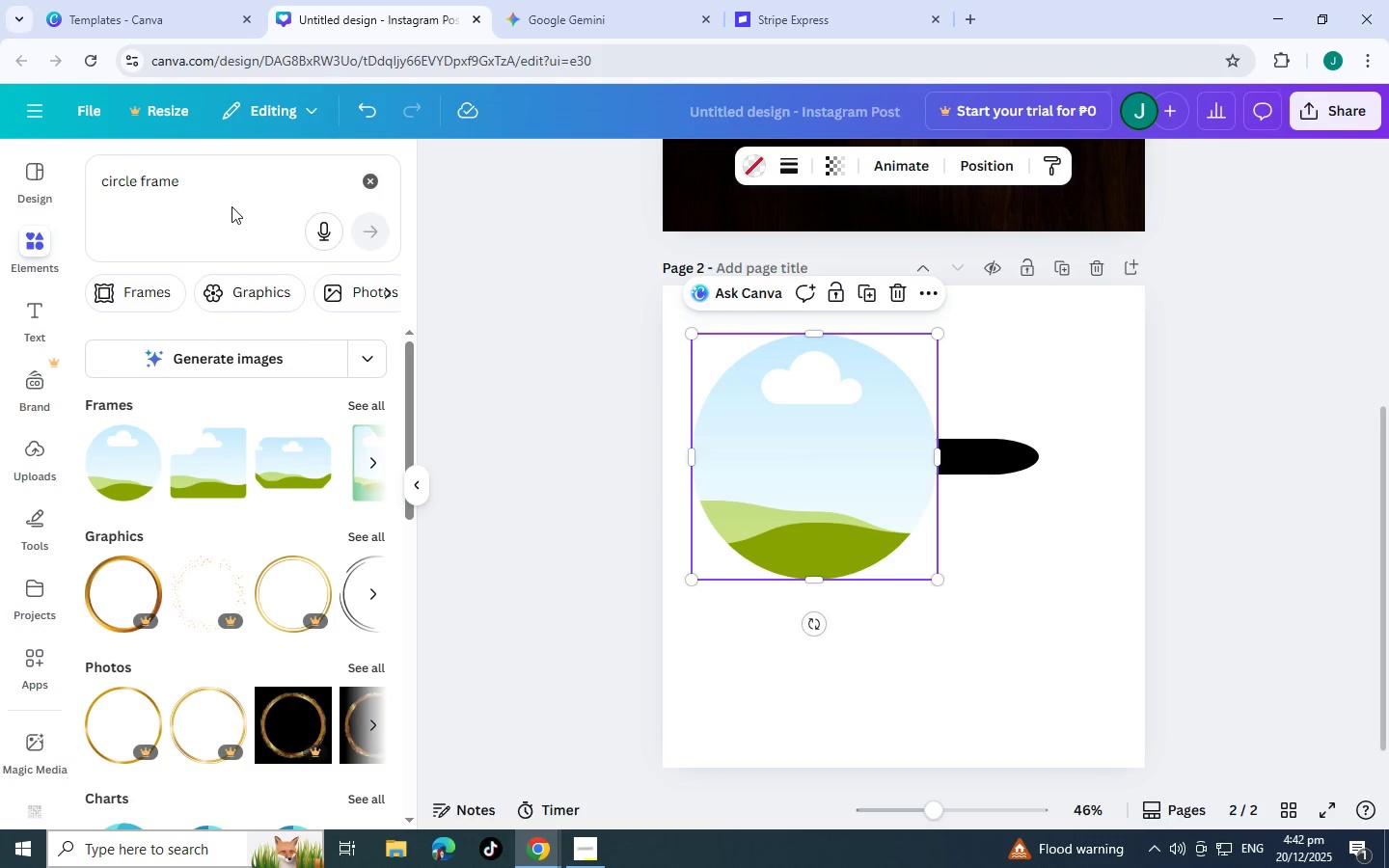 
left_click_drag(start_coordinate=[215, 180], to_coordinate=[43, 180])
 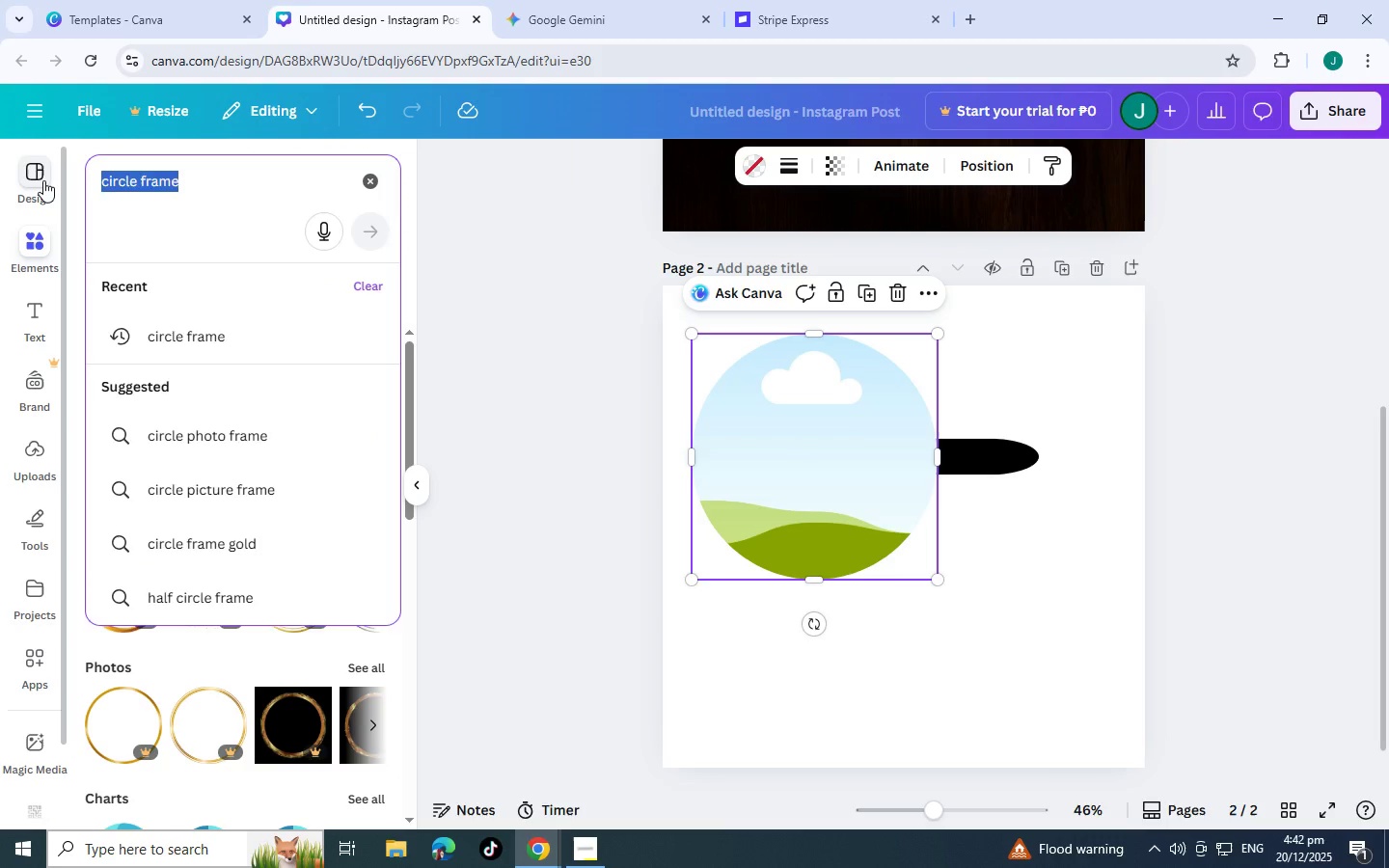 
type(w)
key(Backspace)
key(Backspace)
type(dark wood)
 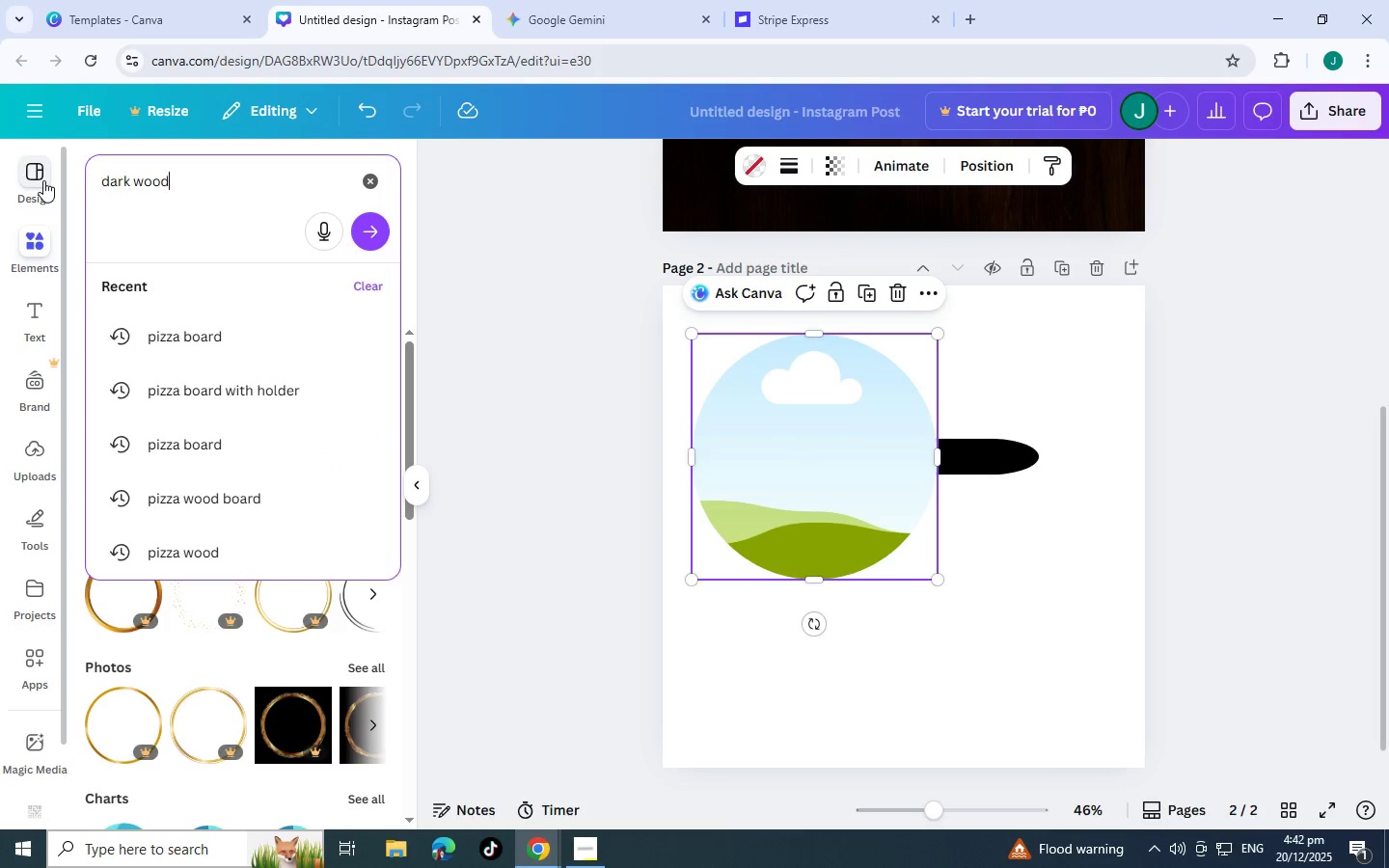 
key(Enter)
 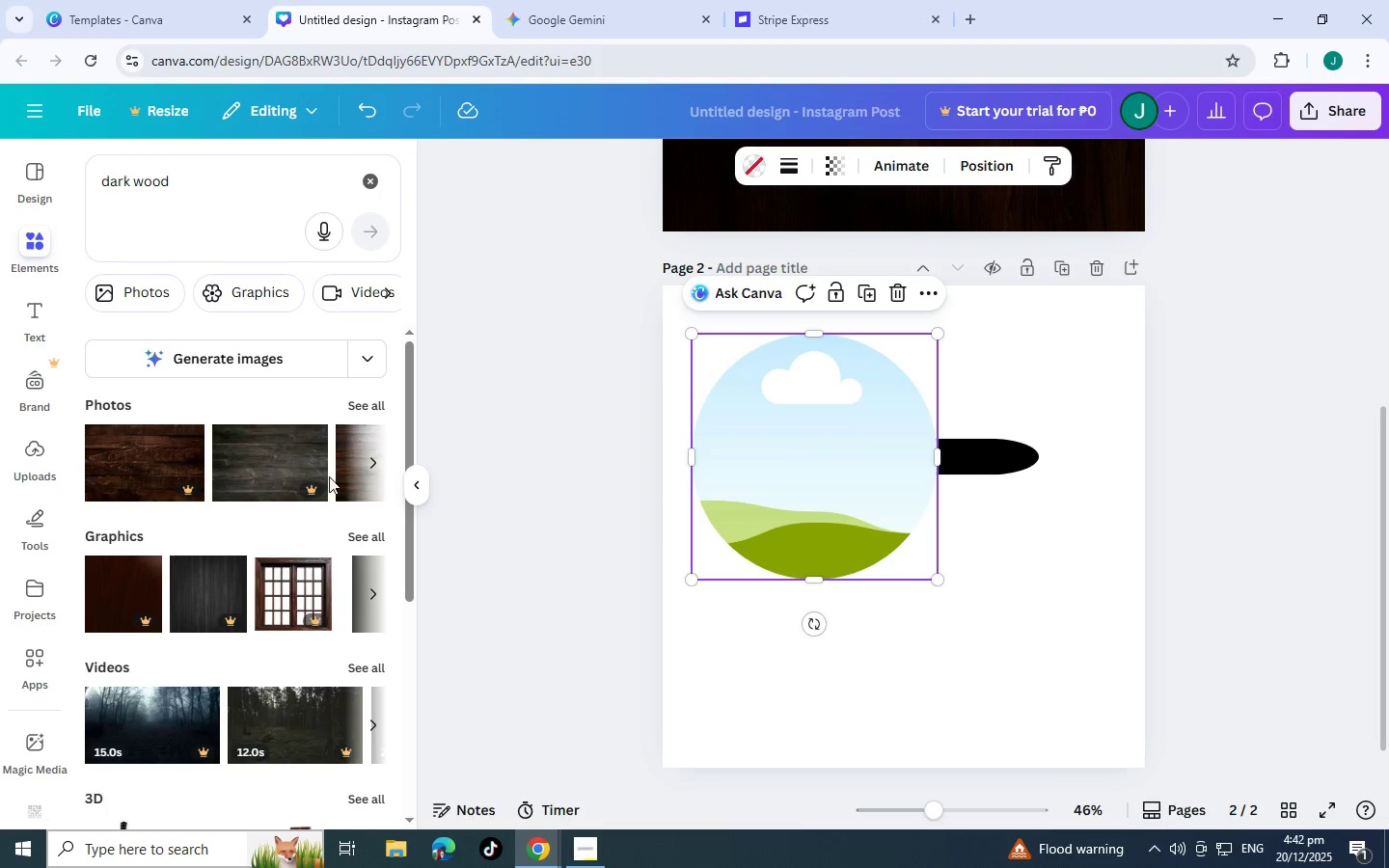 
left_click([368, 395])
 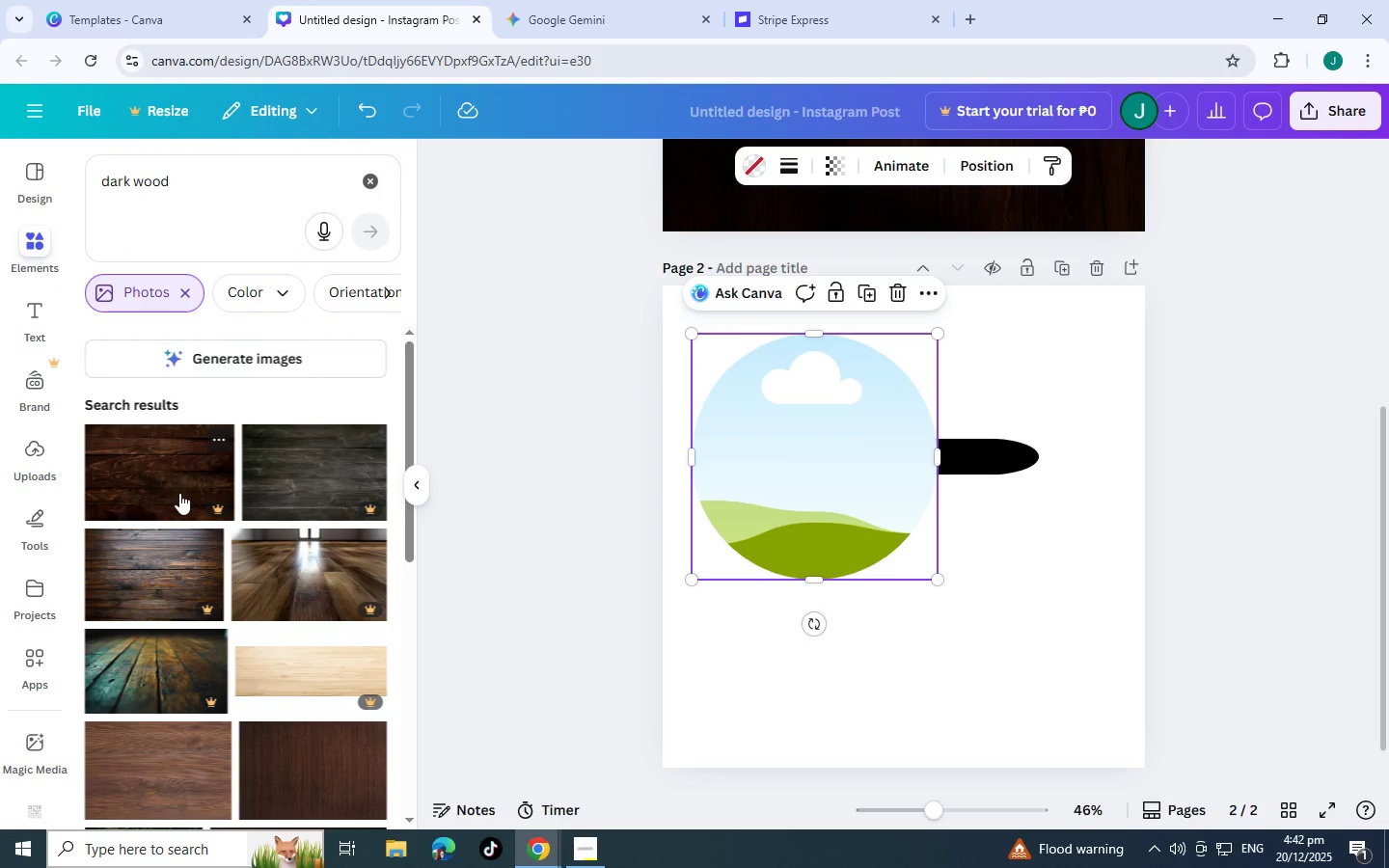 
scroll: coordinate [169, 663], scroll_direction: down, amount: 5.0
 